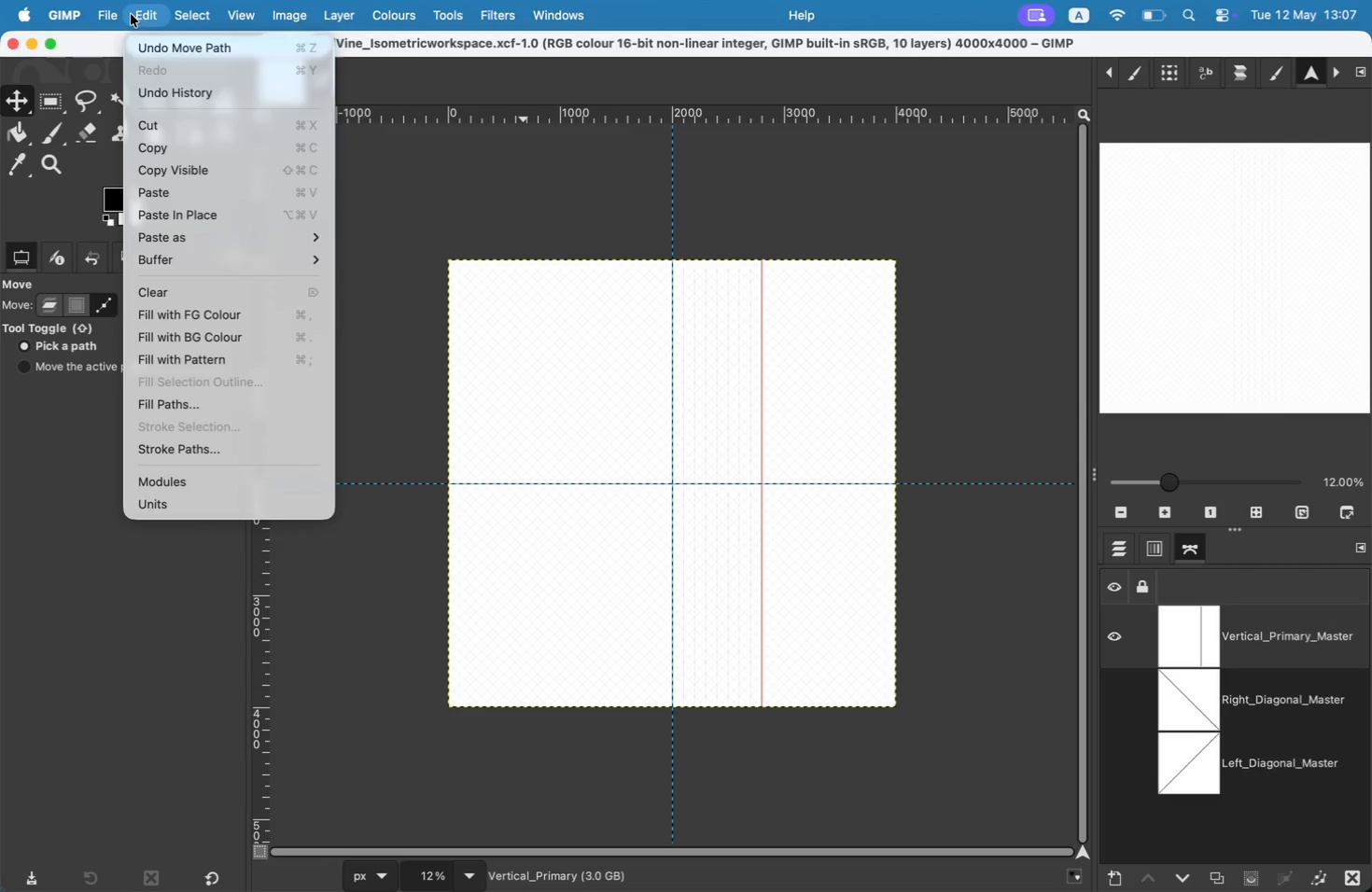 
left_click([176, 438])
 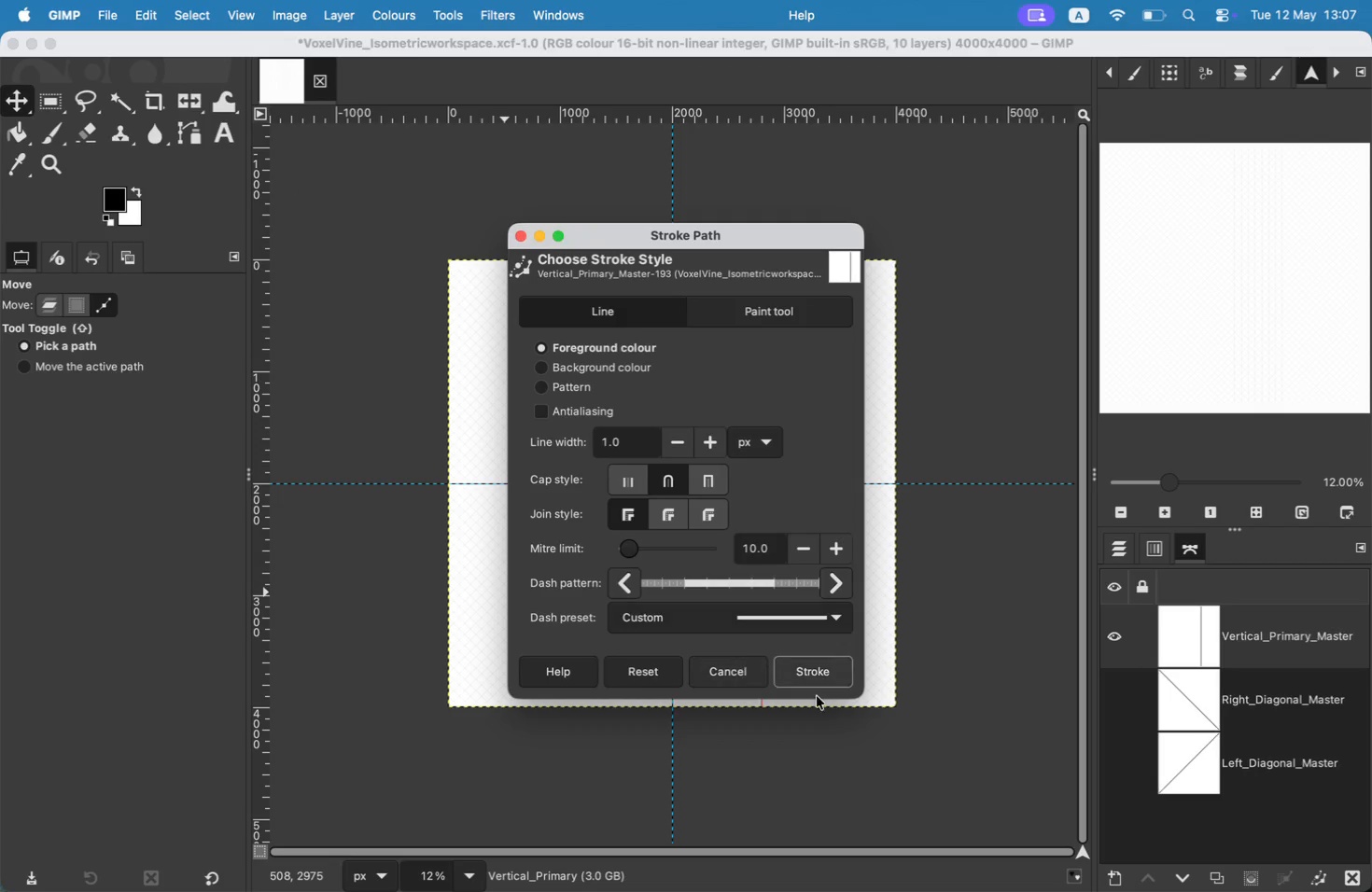 
left_click([814, 679])
 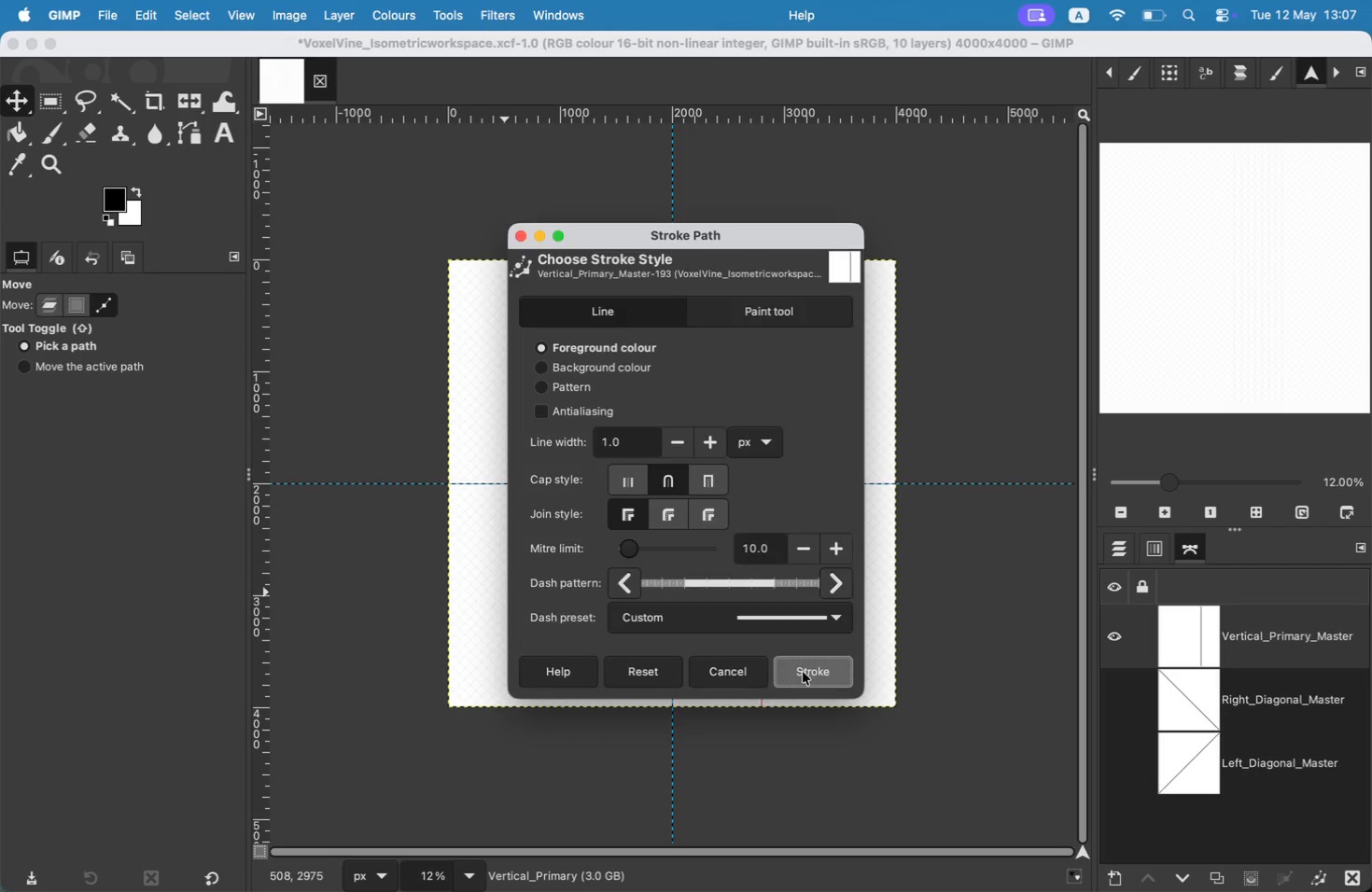 
left_click_drag(start_coordinate=[759, 444], to_coordinate=[768, 444])
 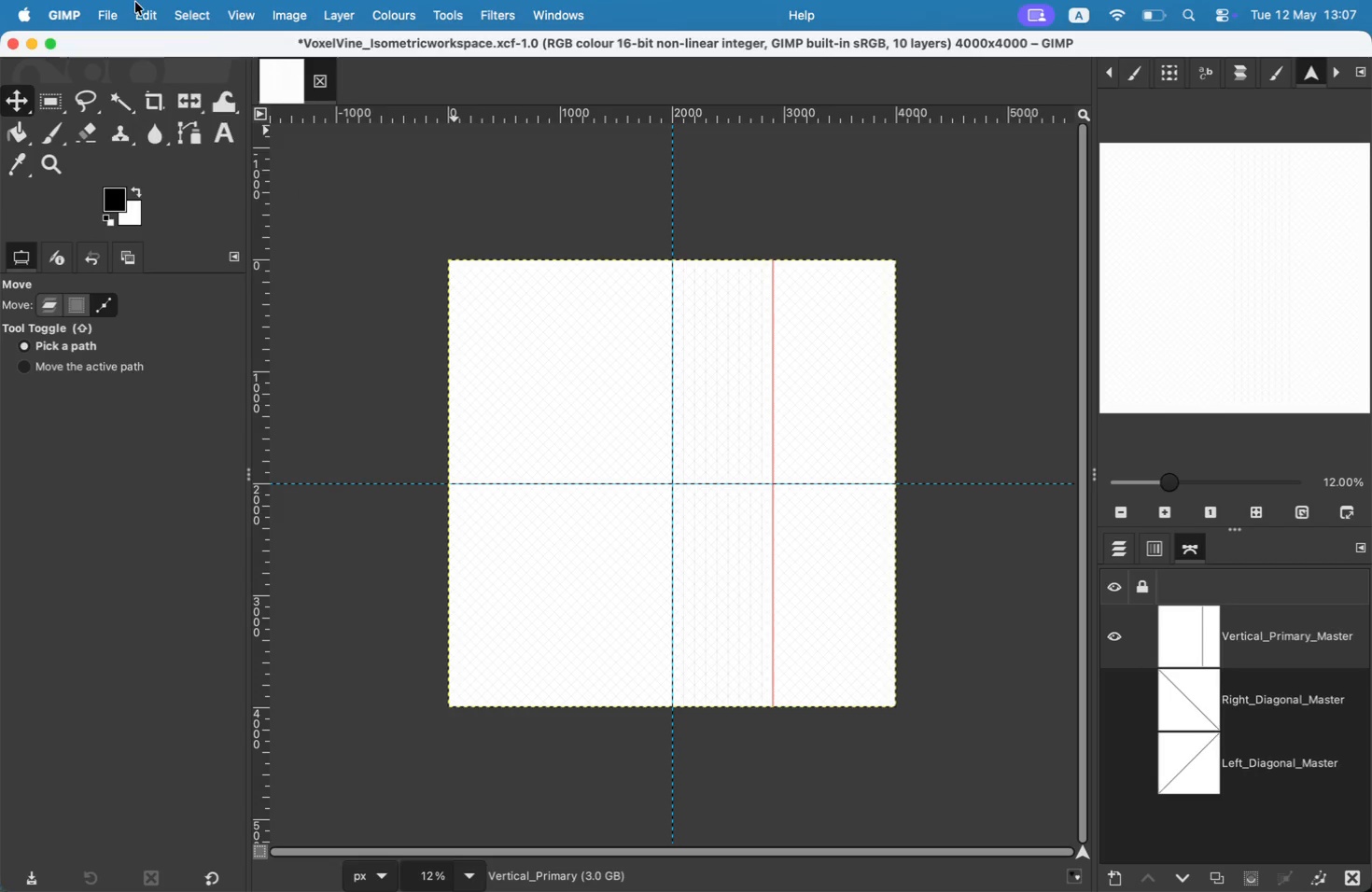 
left_click([204, 438])
 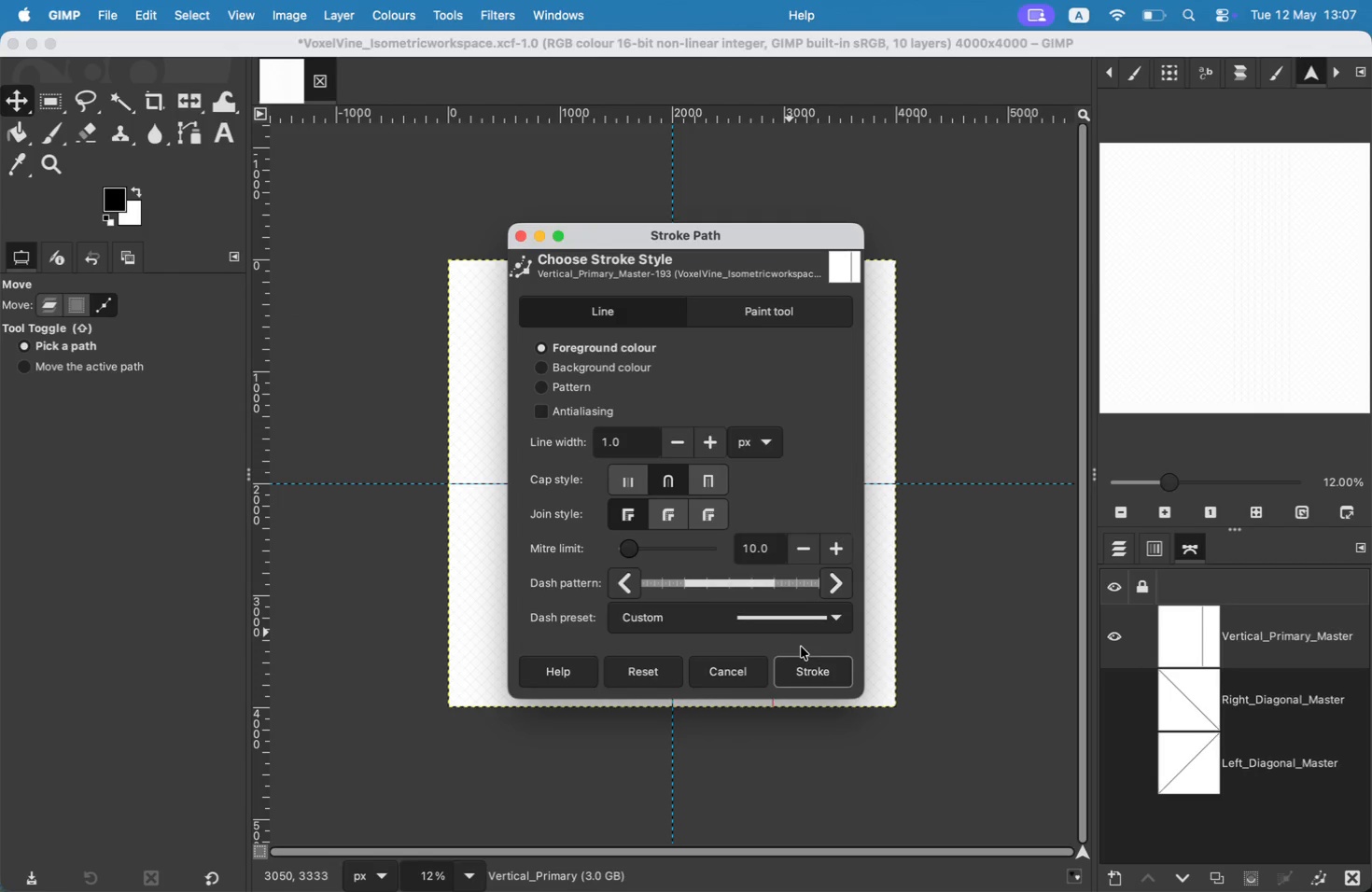 
left_click([802, 663])
 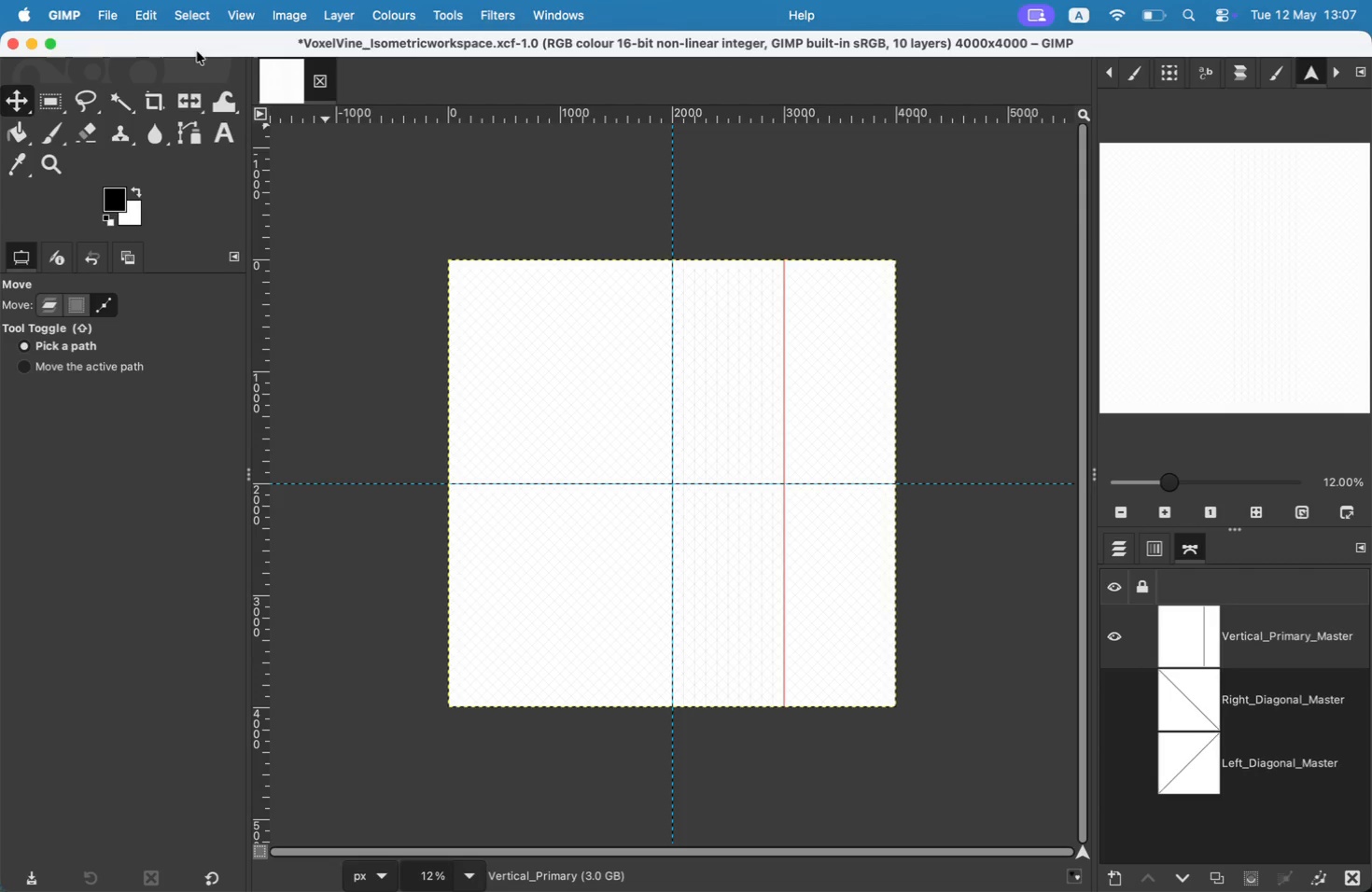 
left_click_drag(start_coordinate=[770, 458], to_coordinate=[778, 456])
 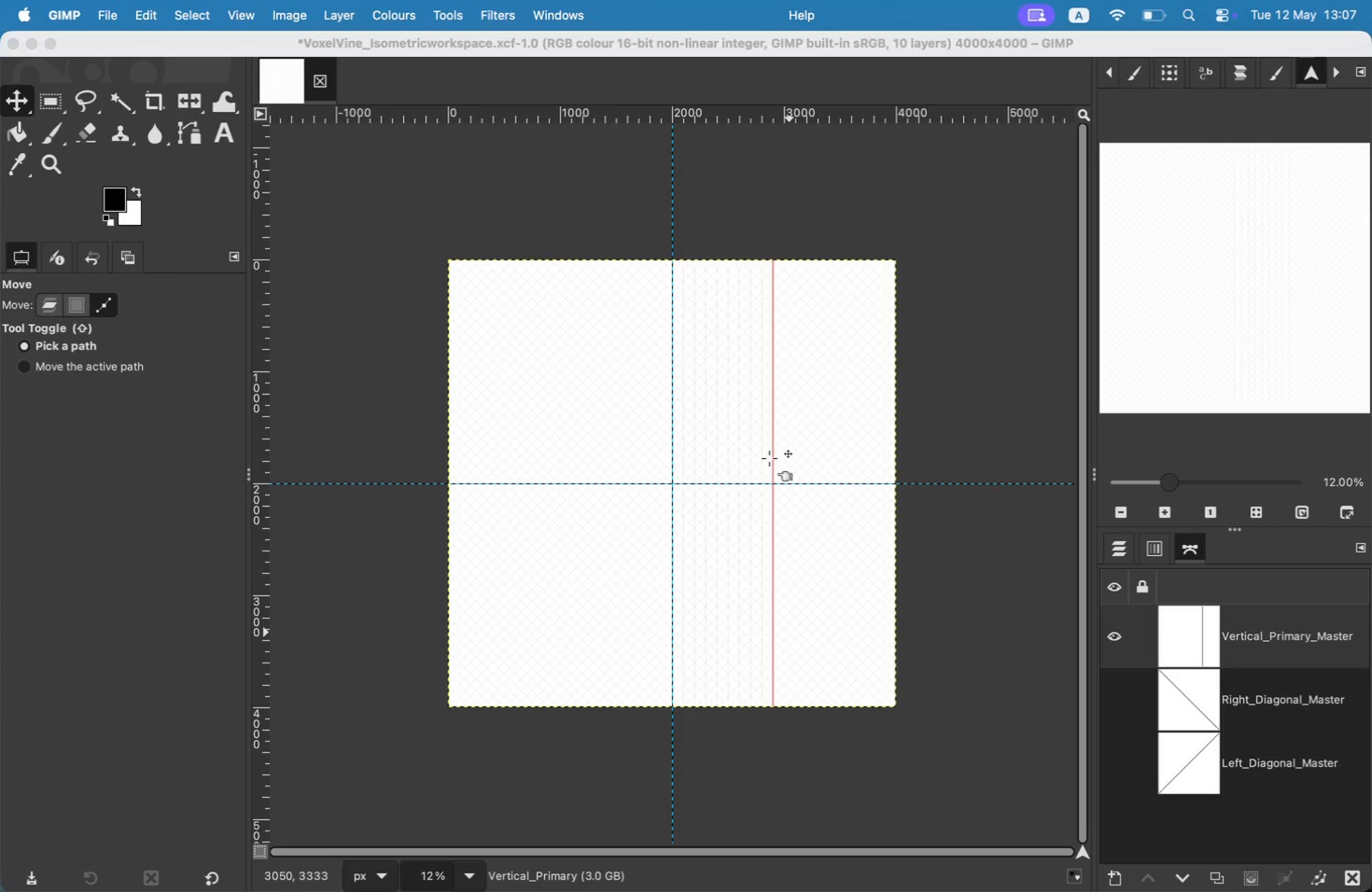 
left_click([166, 1])
 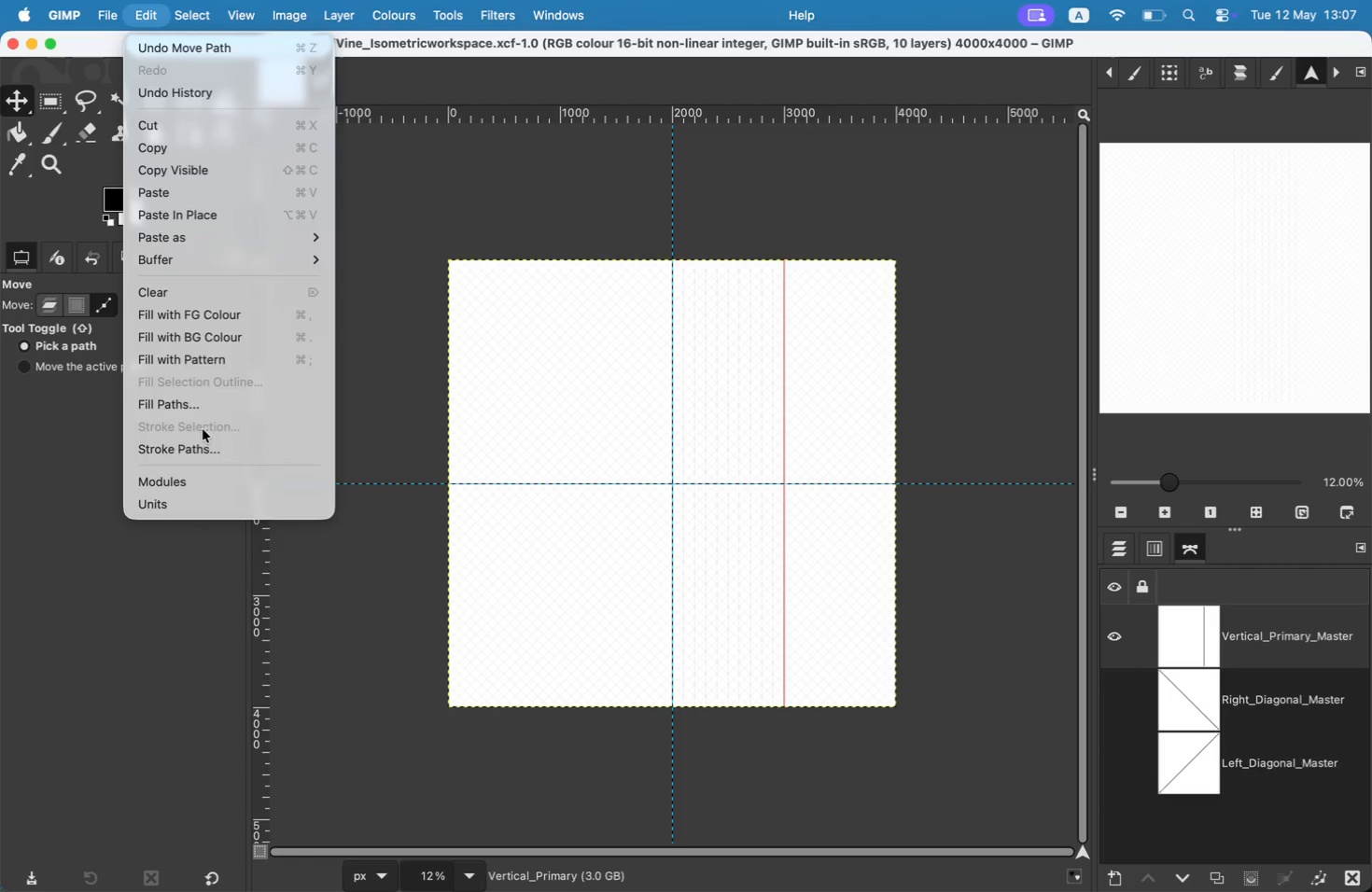 
left_click([205, 451])
 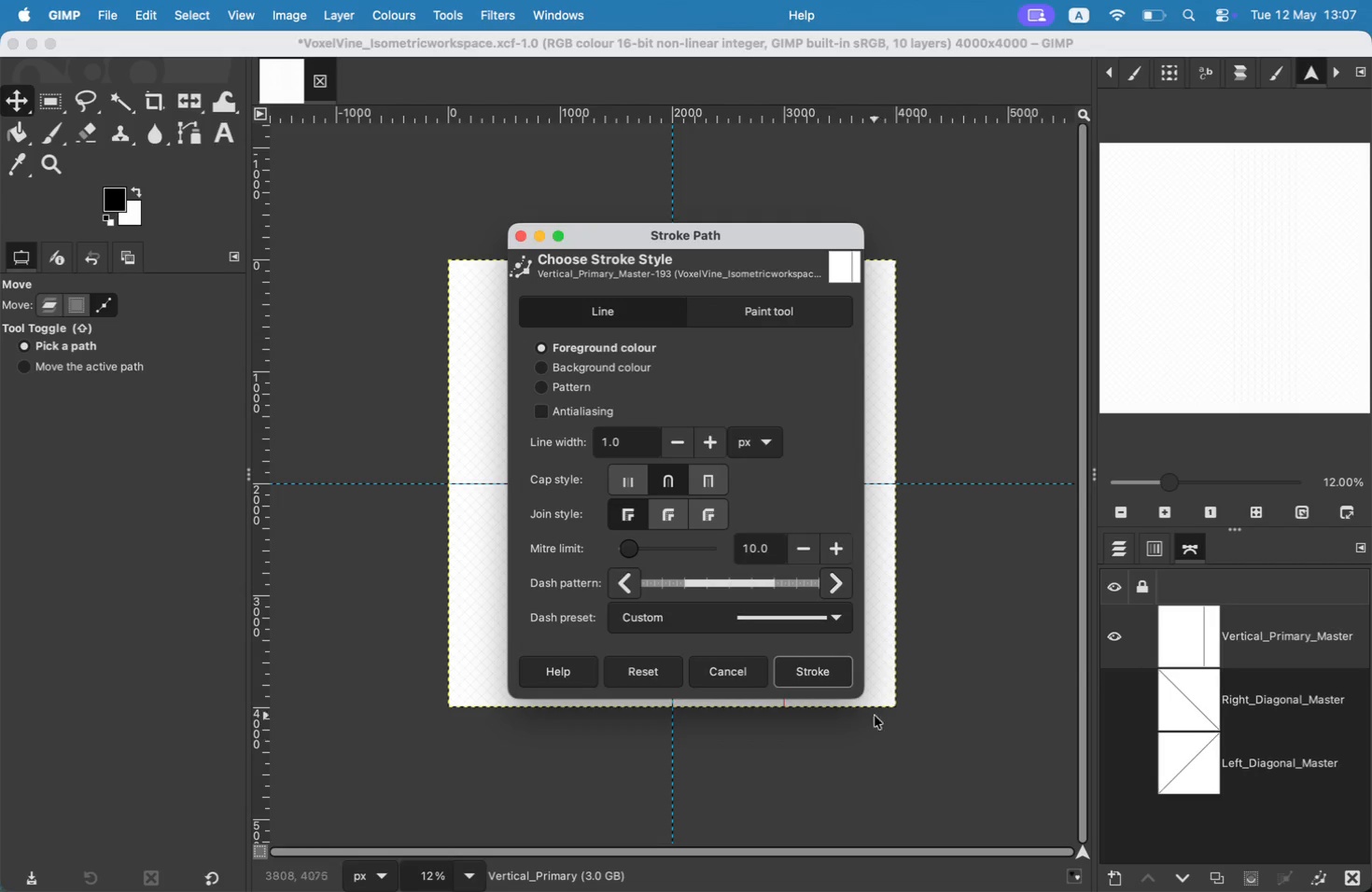 
left_click([819, 673])
 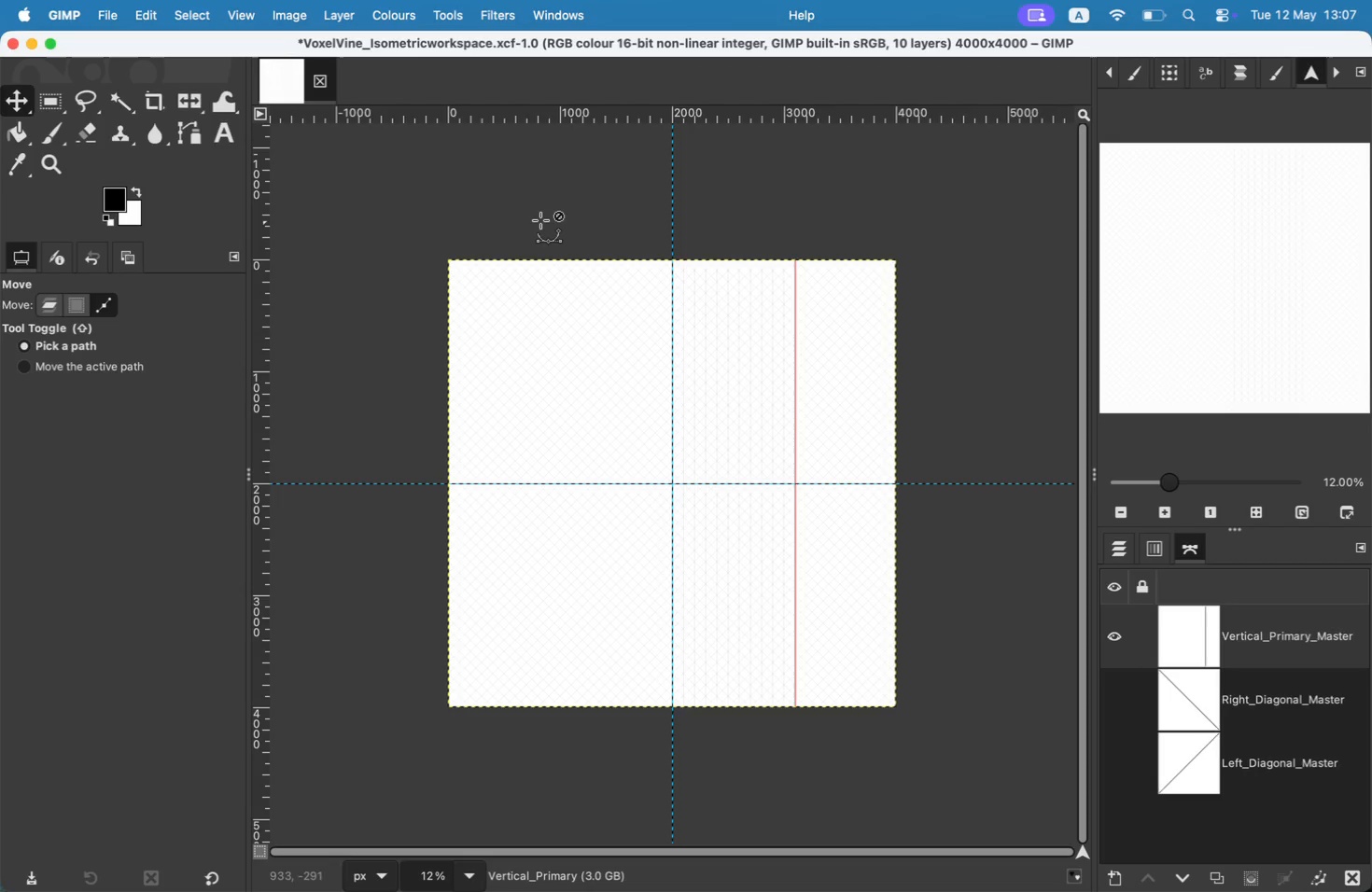 
left_click_drag(start_coordinate=[788, 439], to_coordinate=[794, 438])
 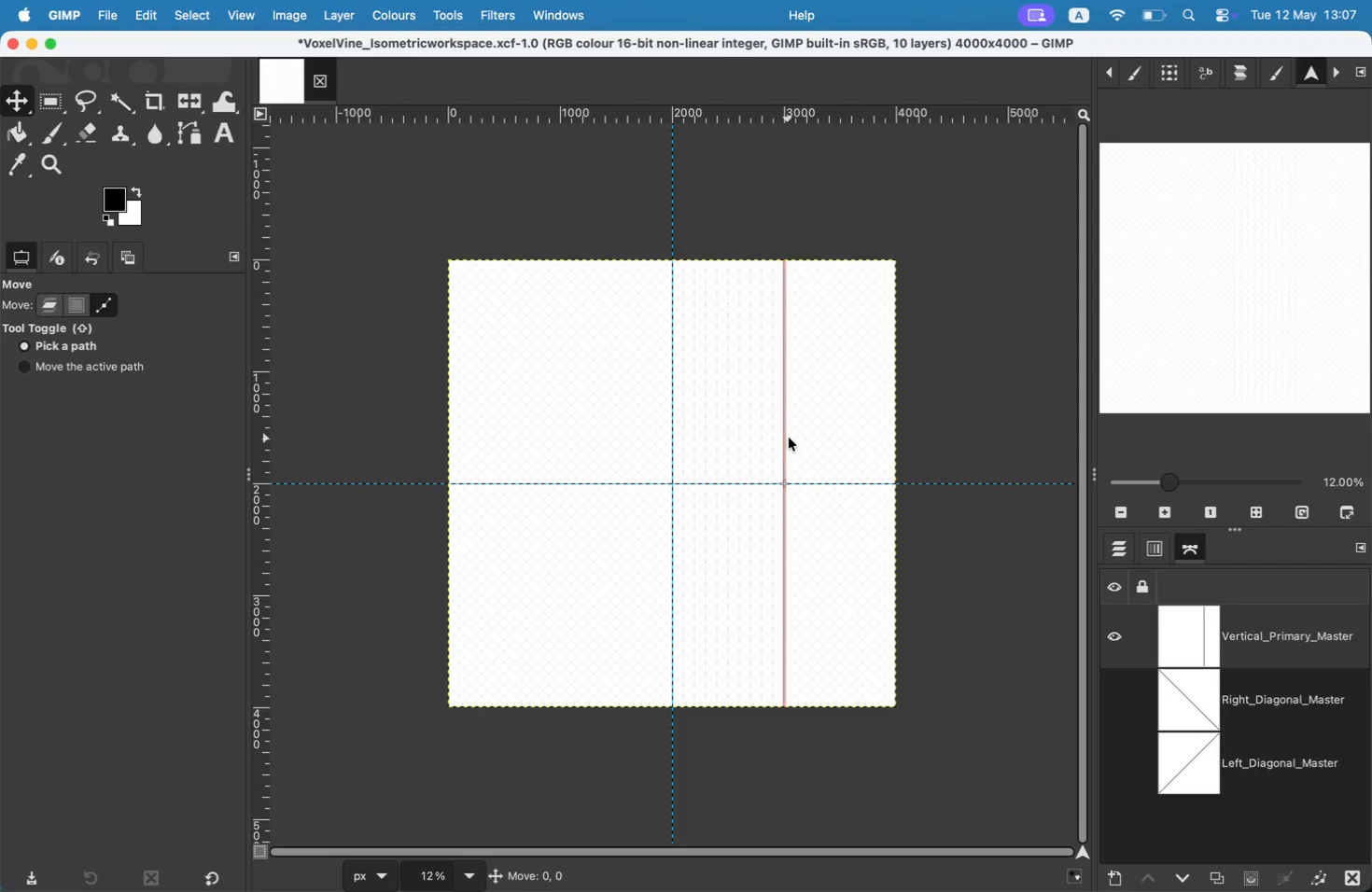 
left_click([136, 15])
 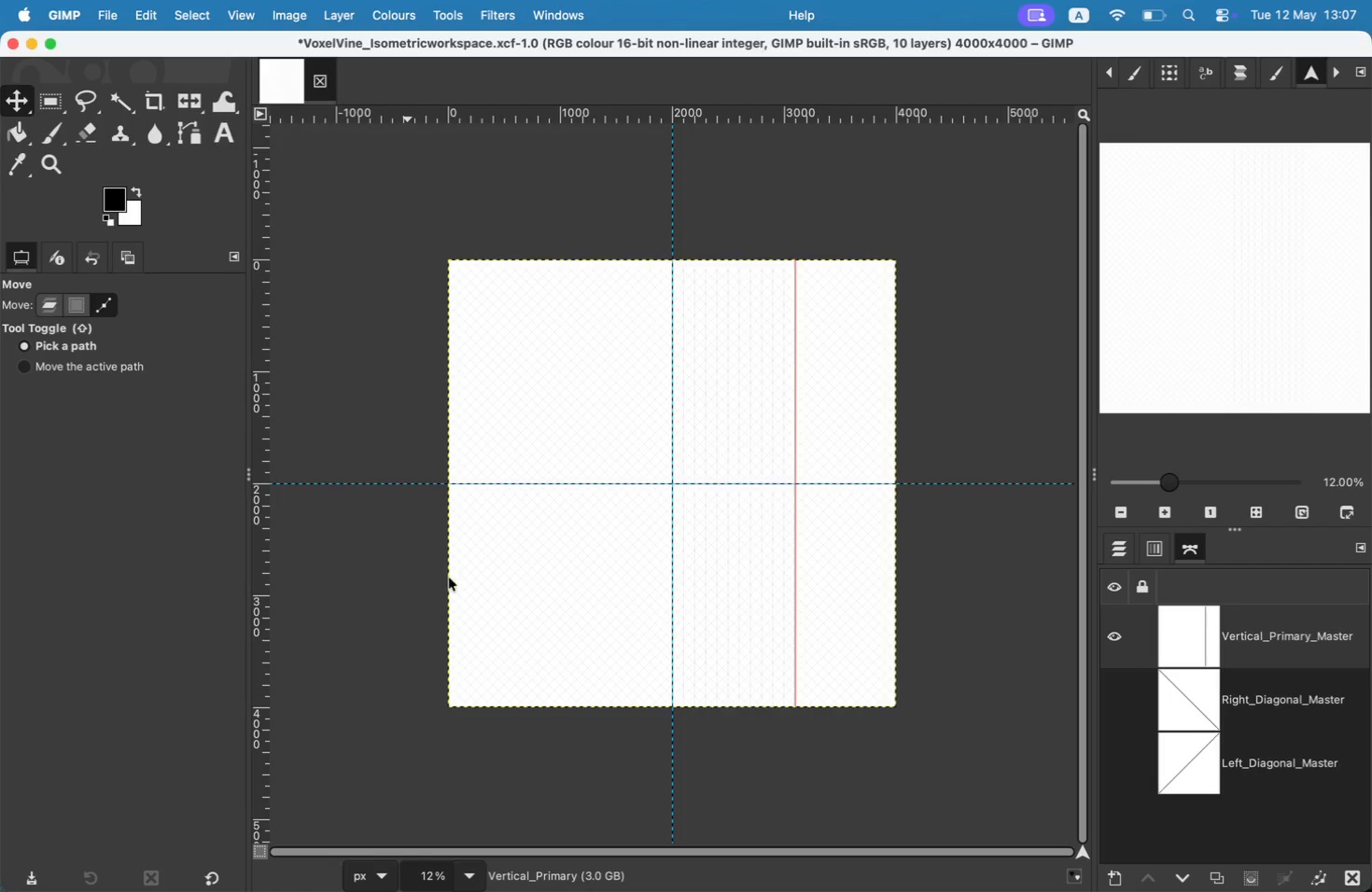 
left_click([824, 687])
 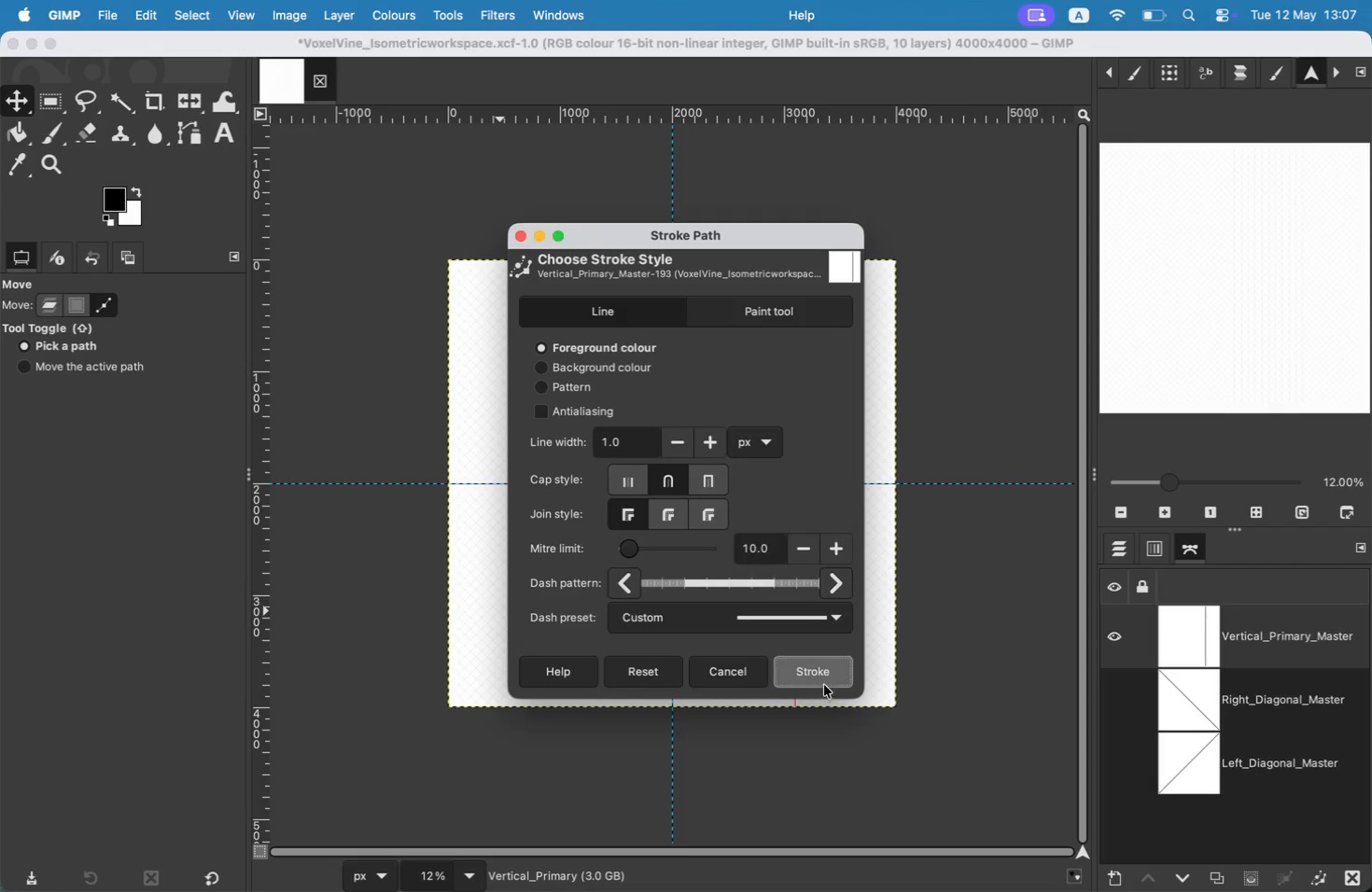 
left_click_drag(start_coordinate=[794, 471], to_coordinate=[802, 469])
 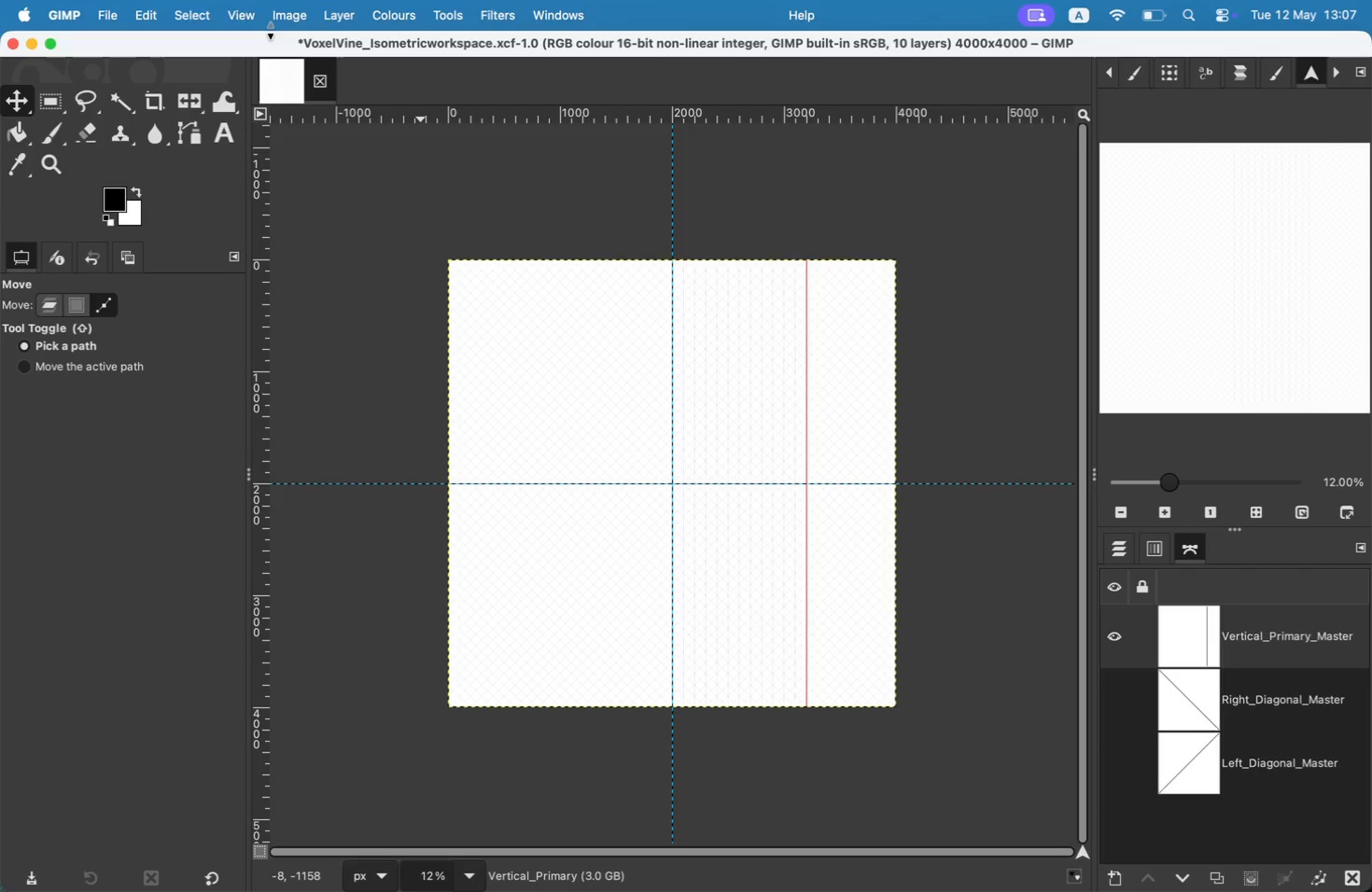 
left_click([149, 5])
 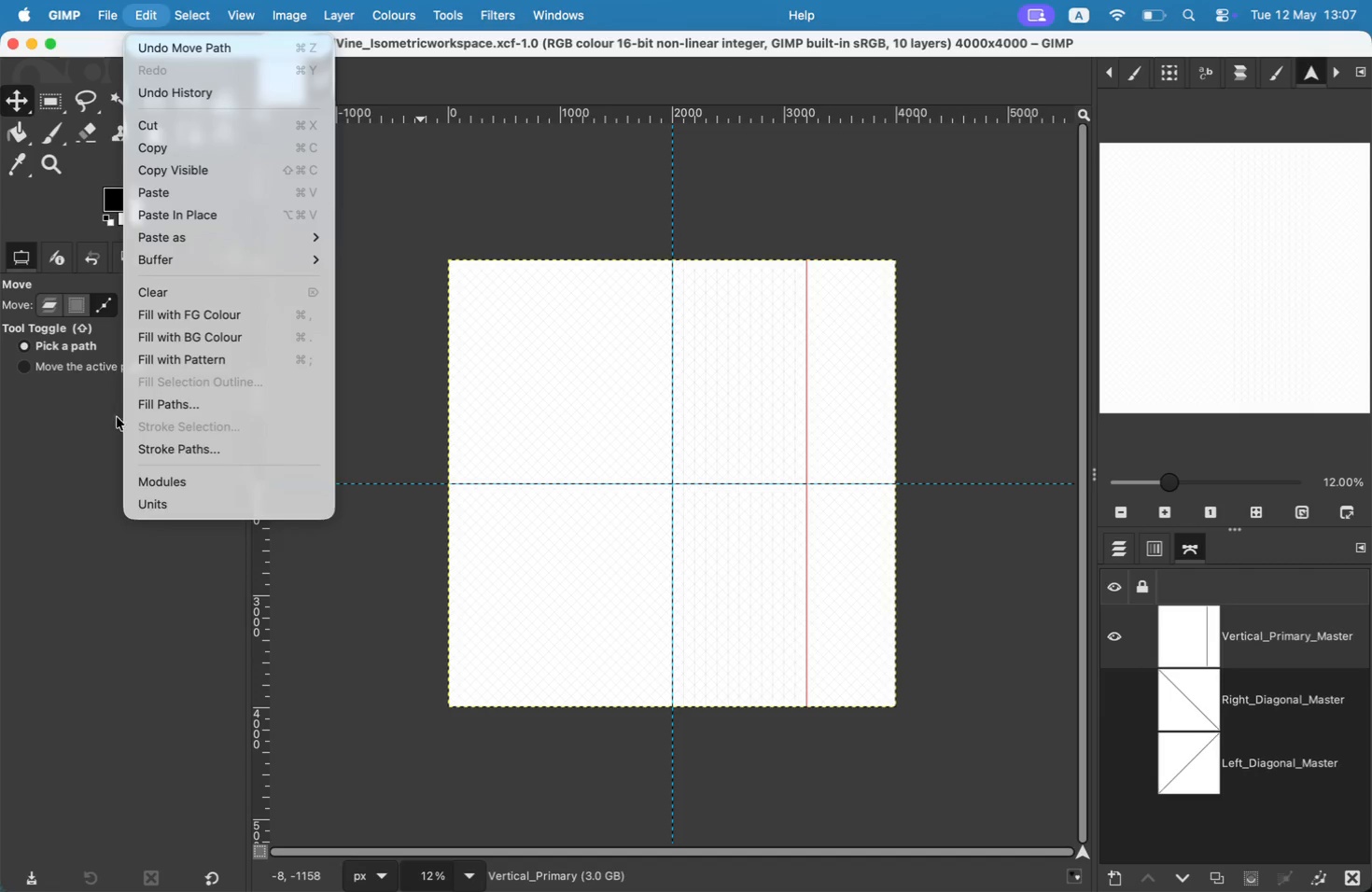 
left_click([155, 456])
 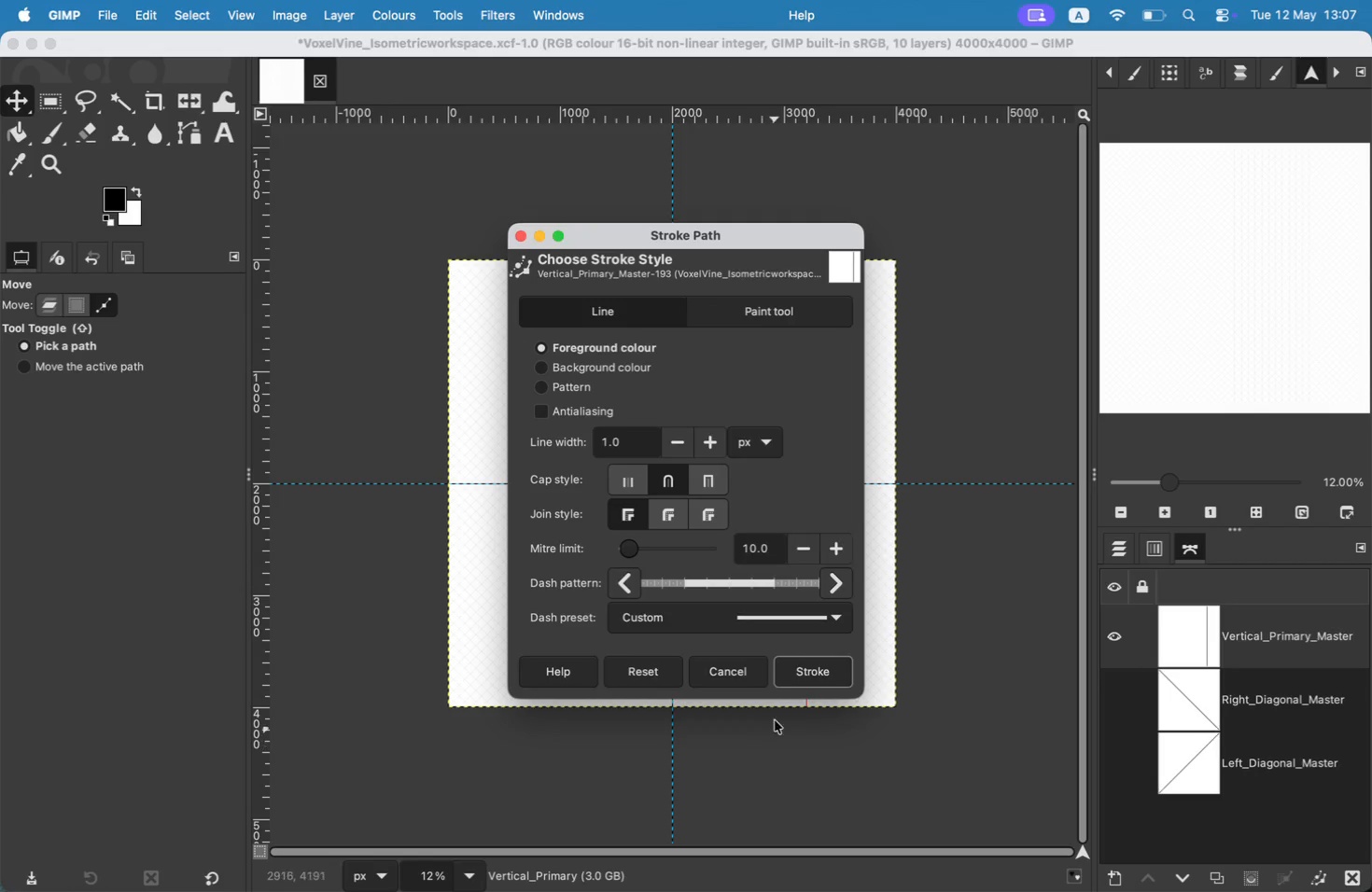 
left_click([805, 677])
 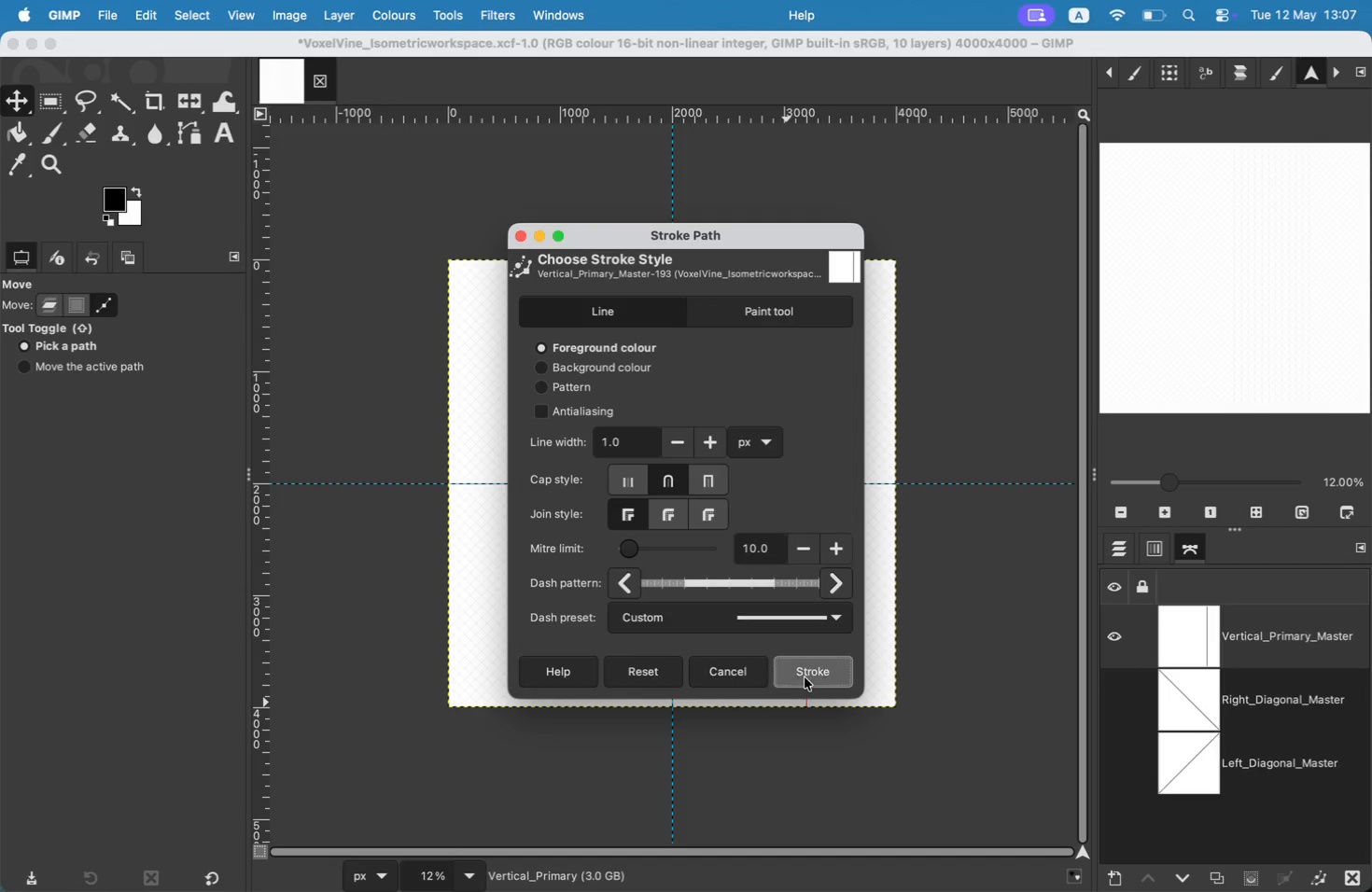 
left_click_drag(start_coordinate=[808, 471], to_coordinate=[816, 470])
 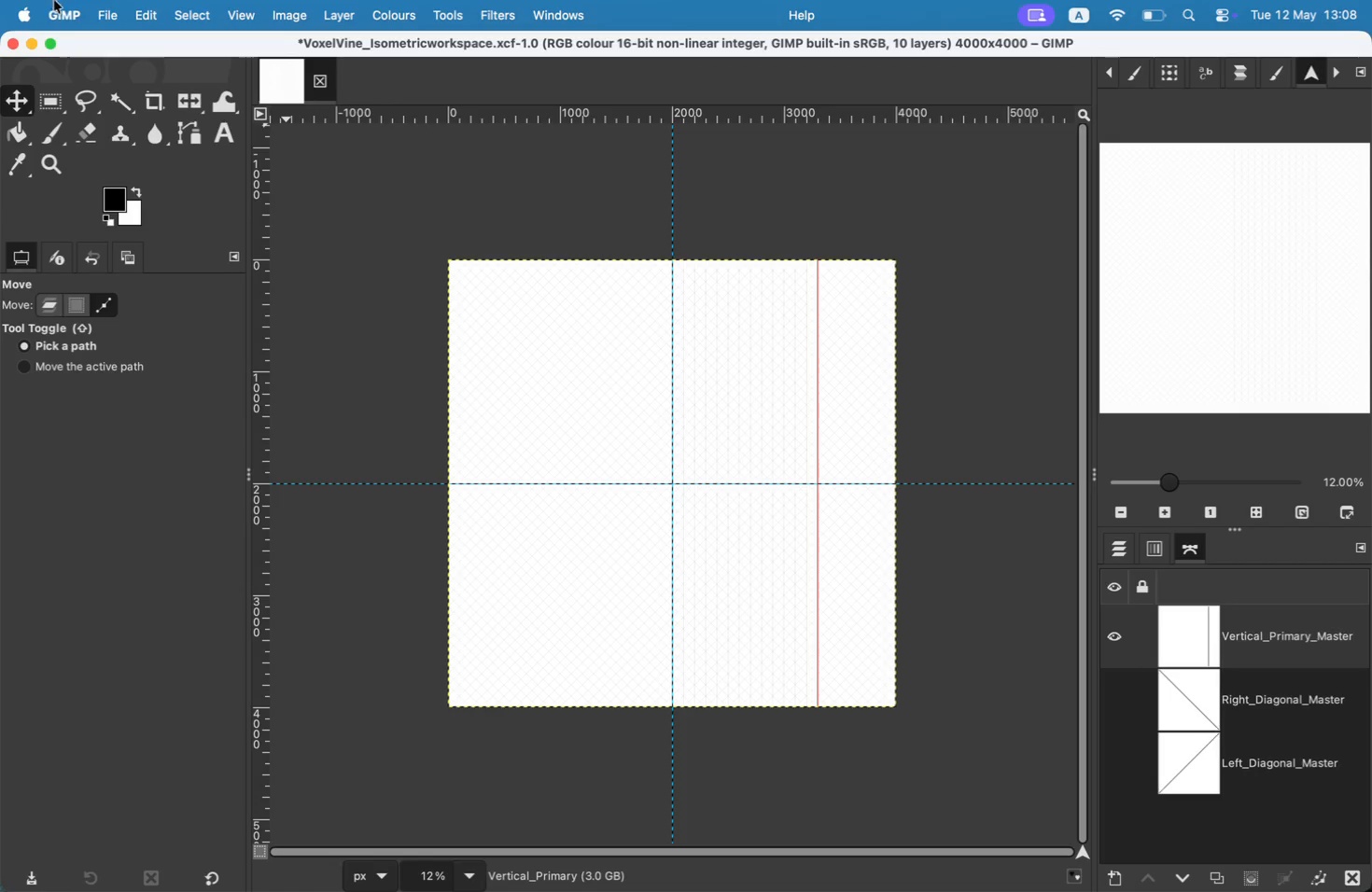 
left_click([153, 13])
 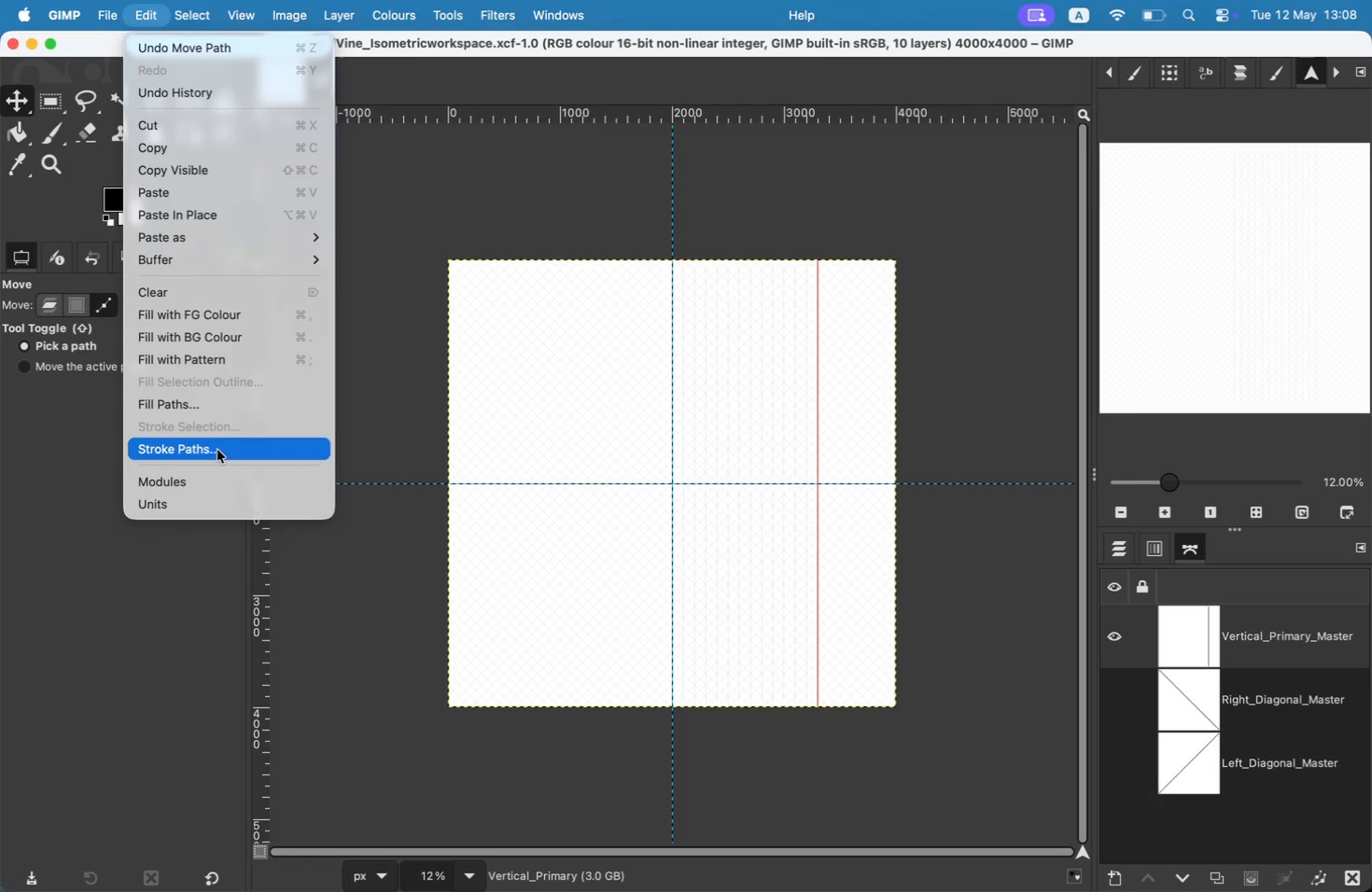 
left_click([217, 451])
 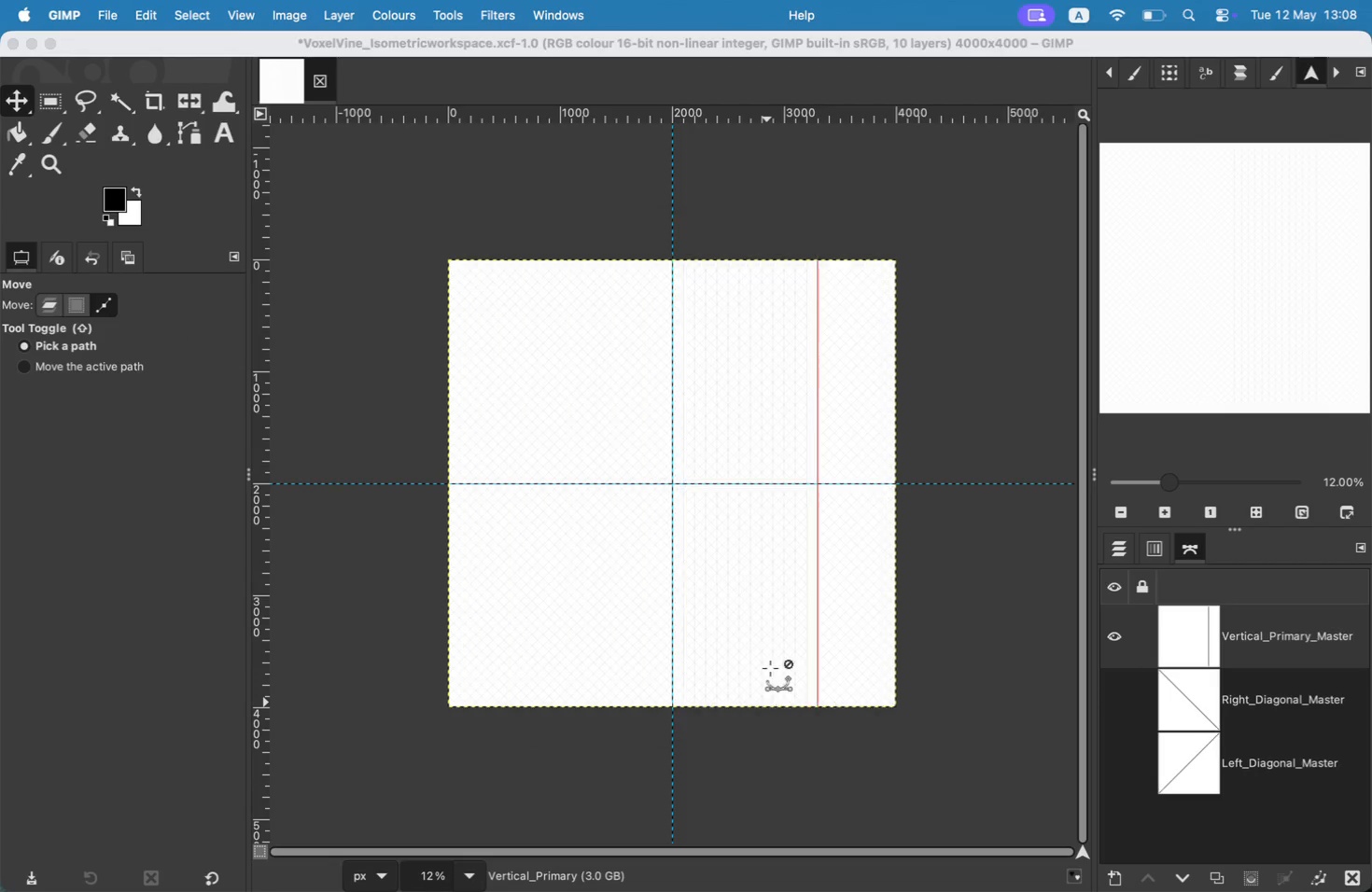 
left_click_drag(start_coordinate=[816, 441], to_coordinate=[824, 442])
 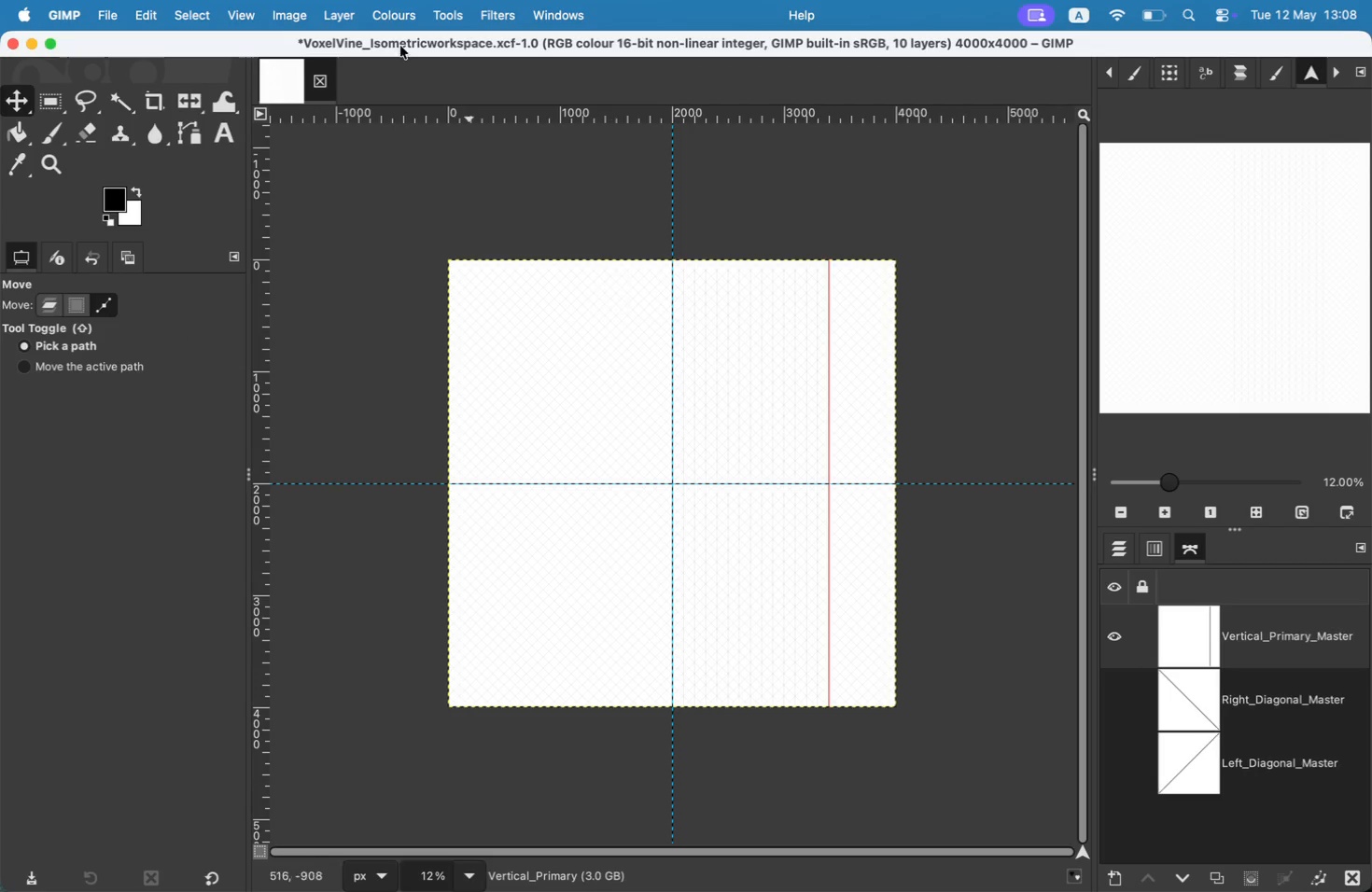 
left_click([146, 16])
 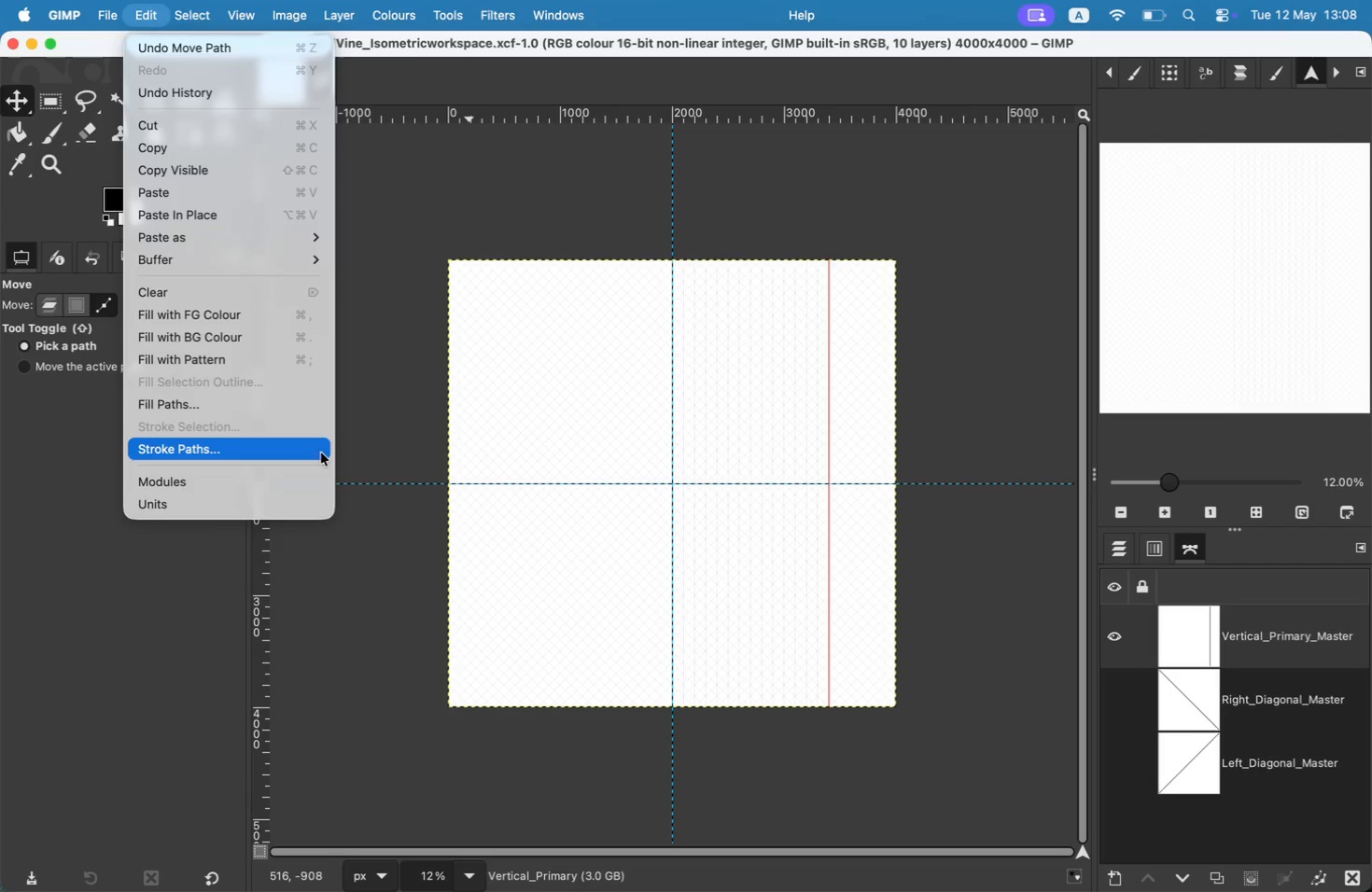 
left_click([303, 445])
 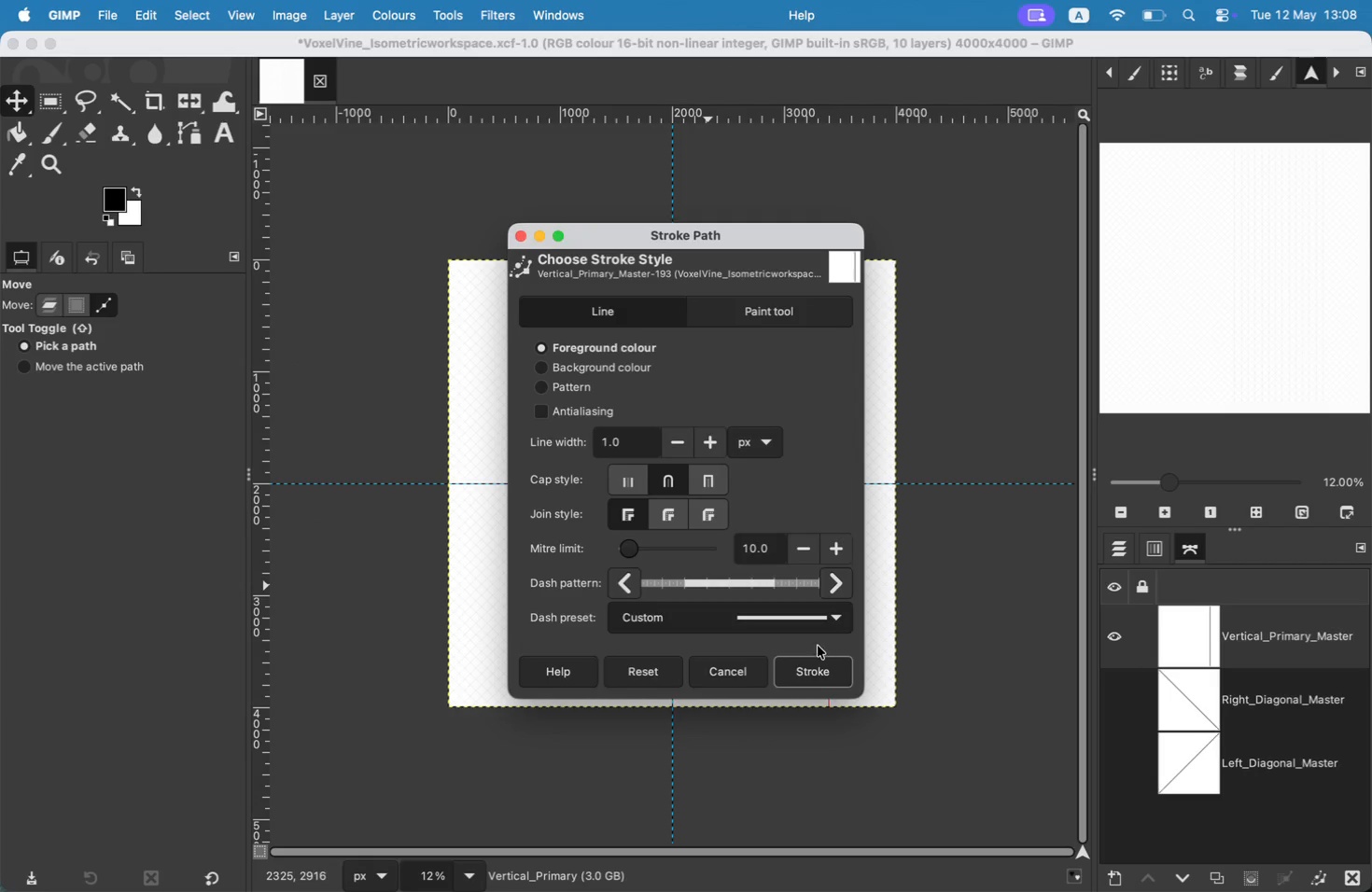 
left_click([817, 667])
 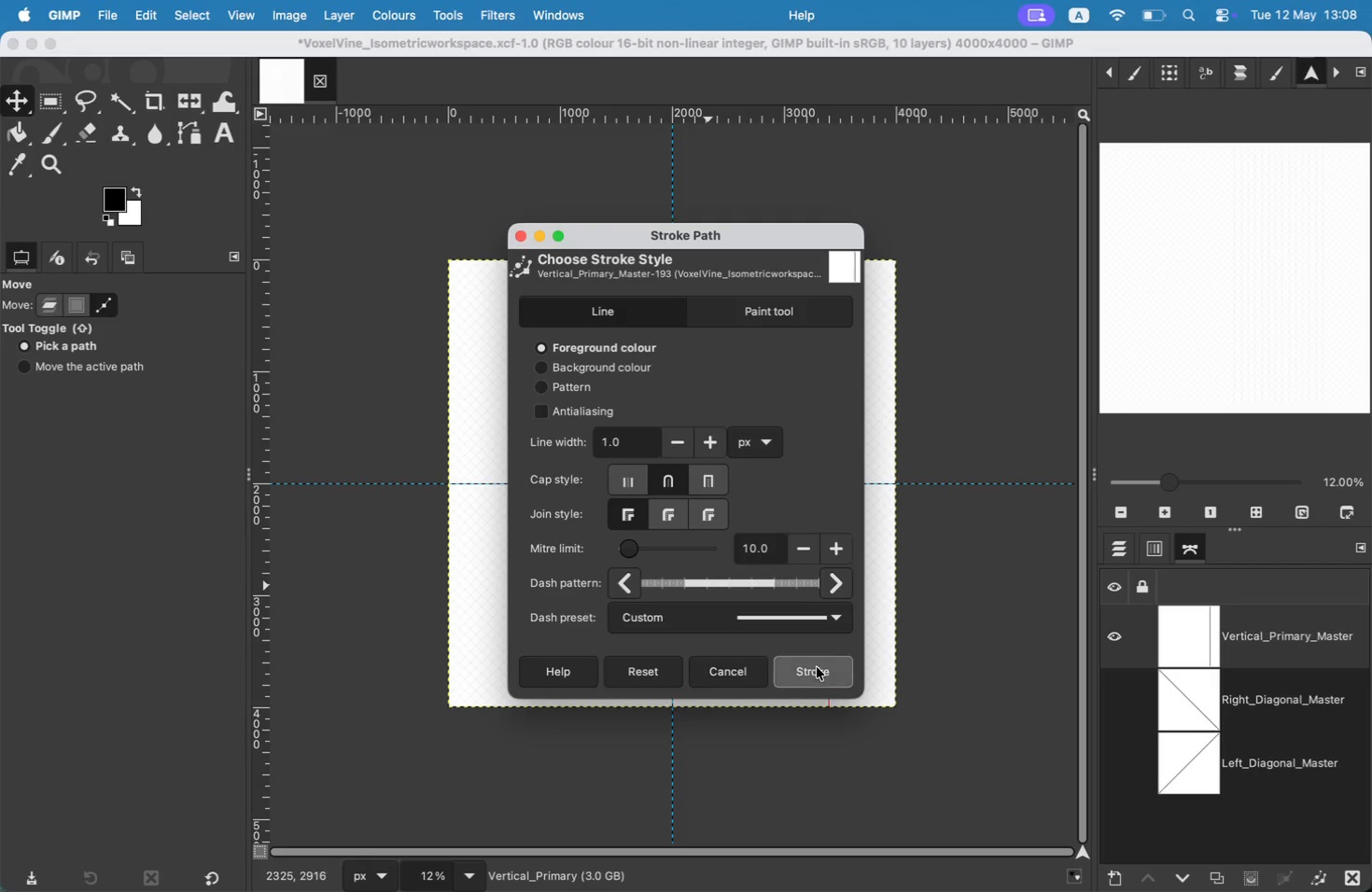 
left_click_drag(start_coordinate=[832, 438], to_coordinate=[838, 438])
 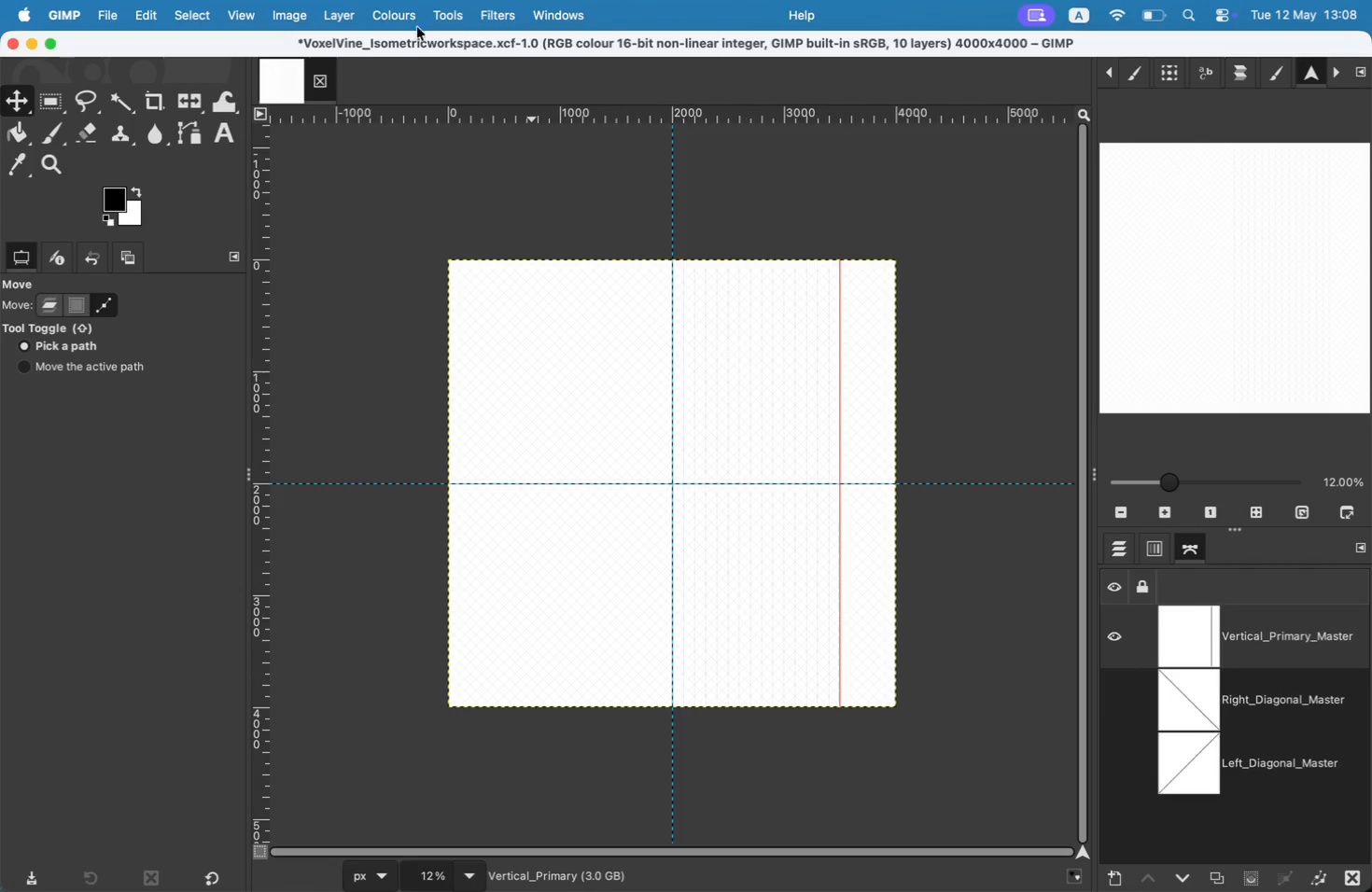 
left_click([137, 7])
 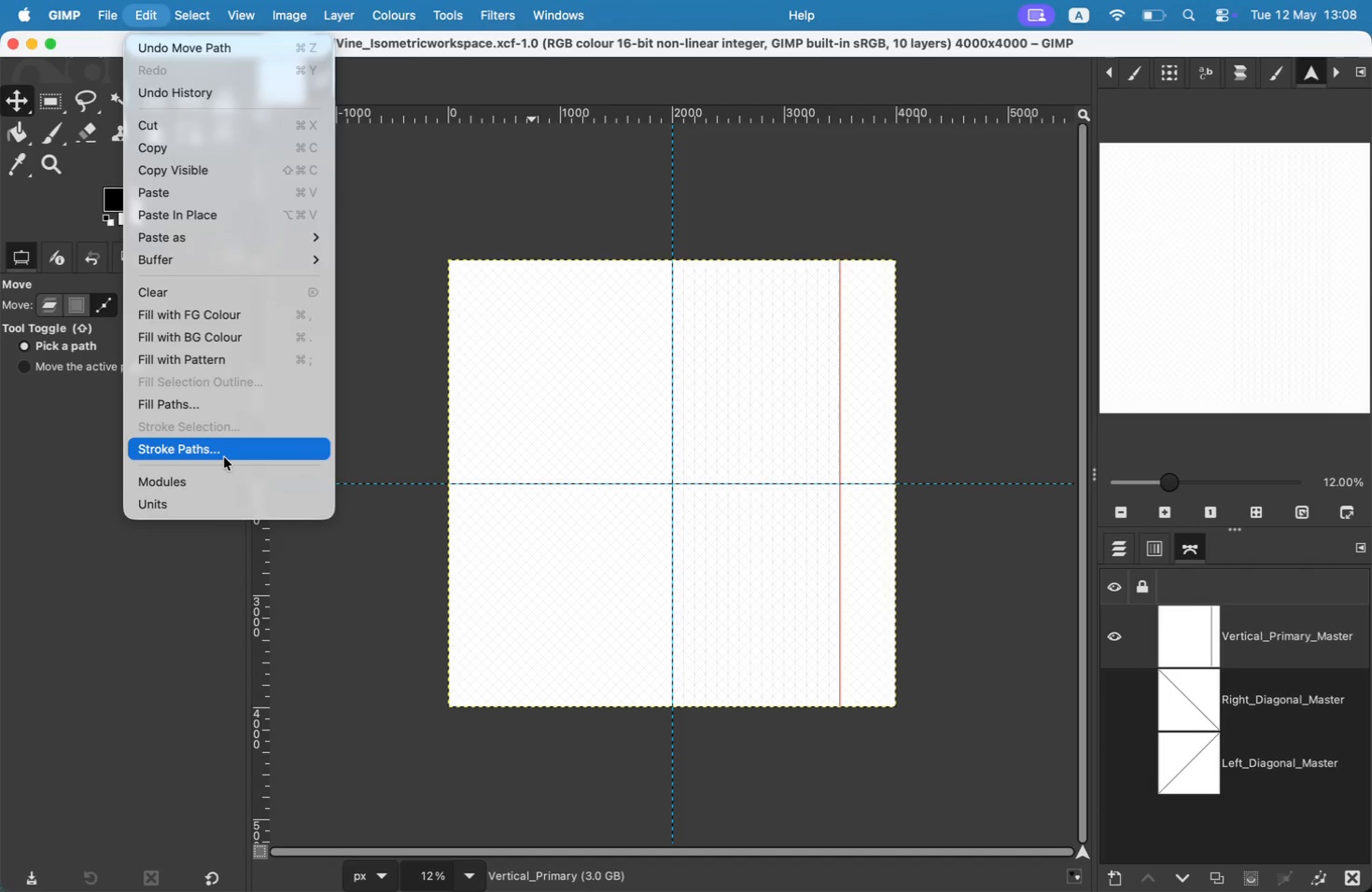 
left_click([224, 457])
 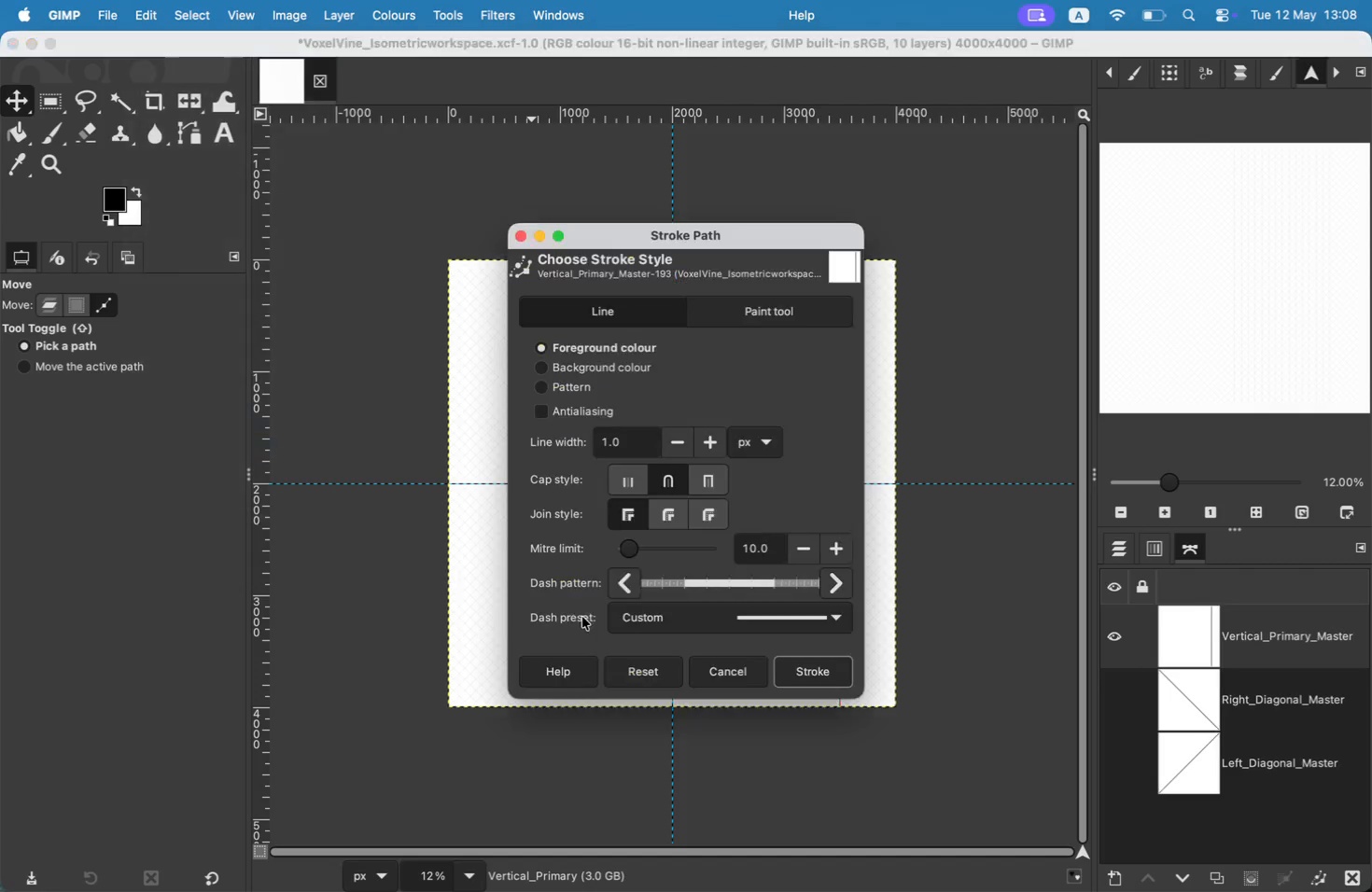 
left_click([802, 674])
 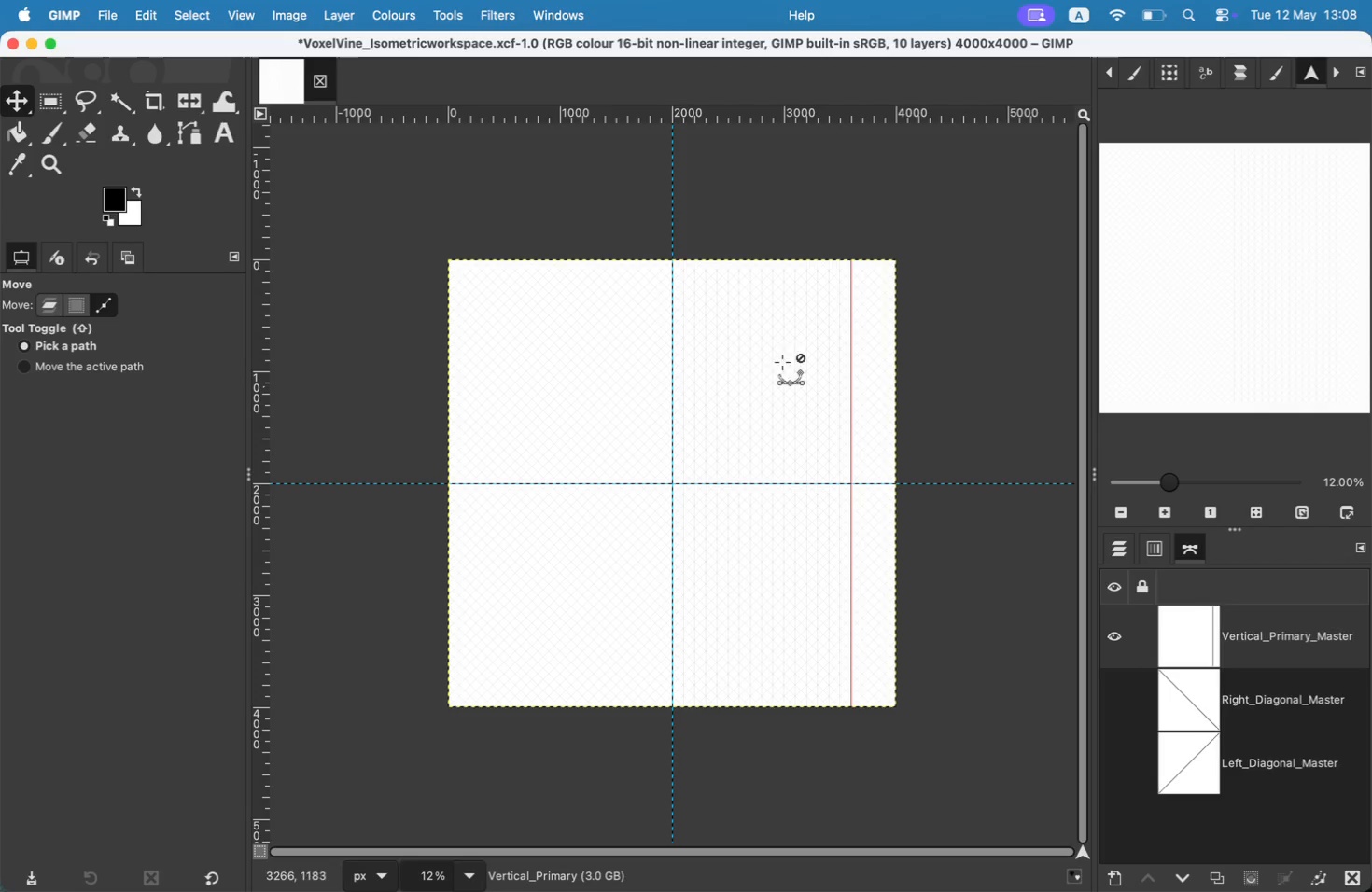 
left_click_drag(start_coordinate=[840, 414], to_coordinate=[852, 414])
 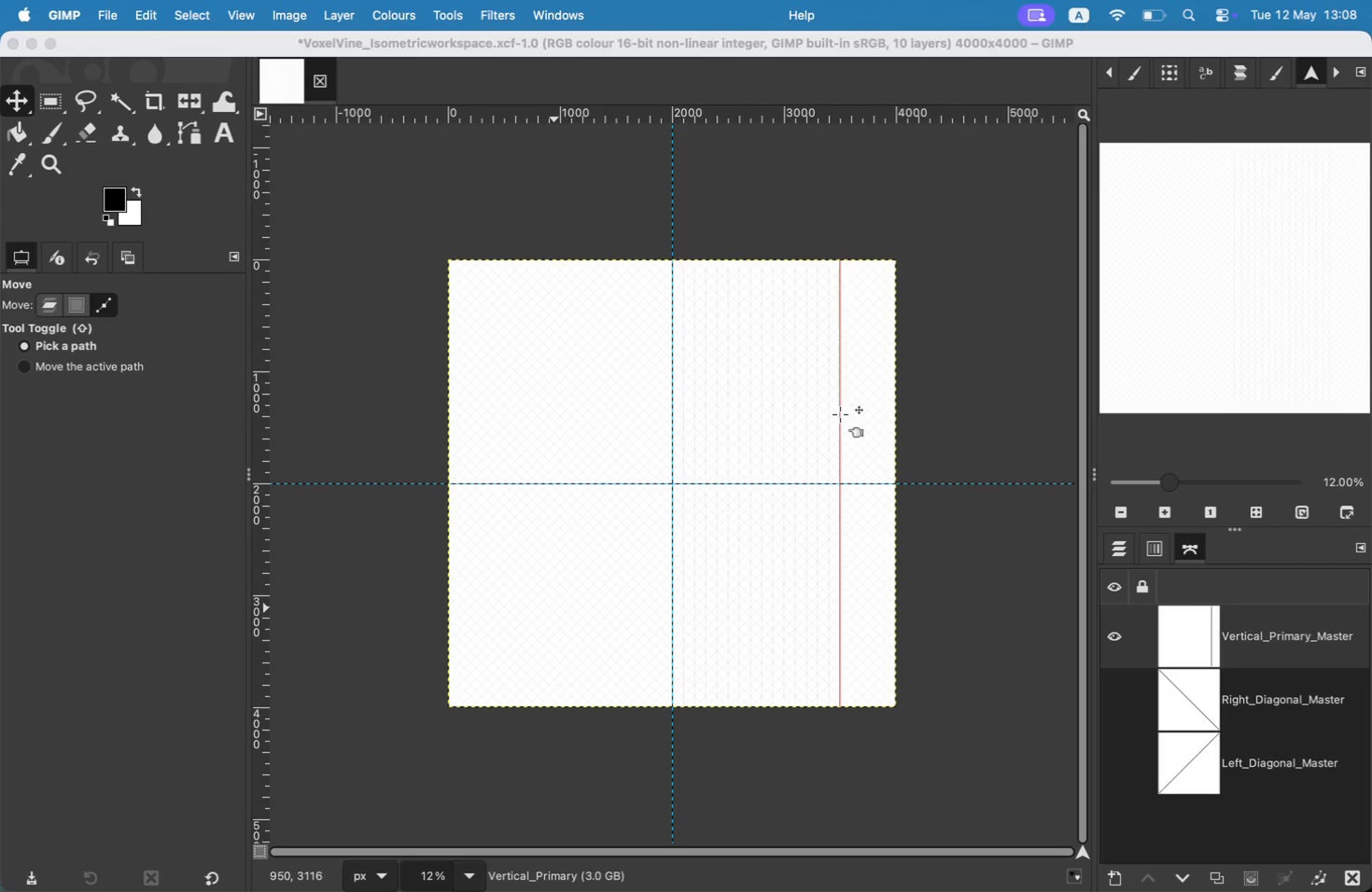 
left_click([155, 10])
 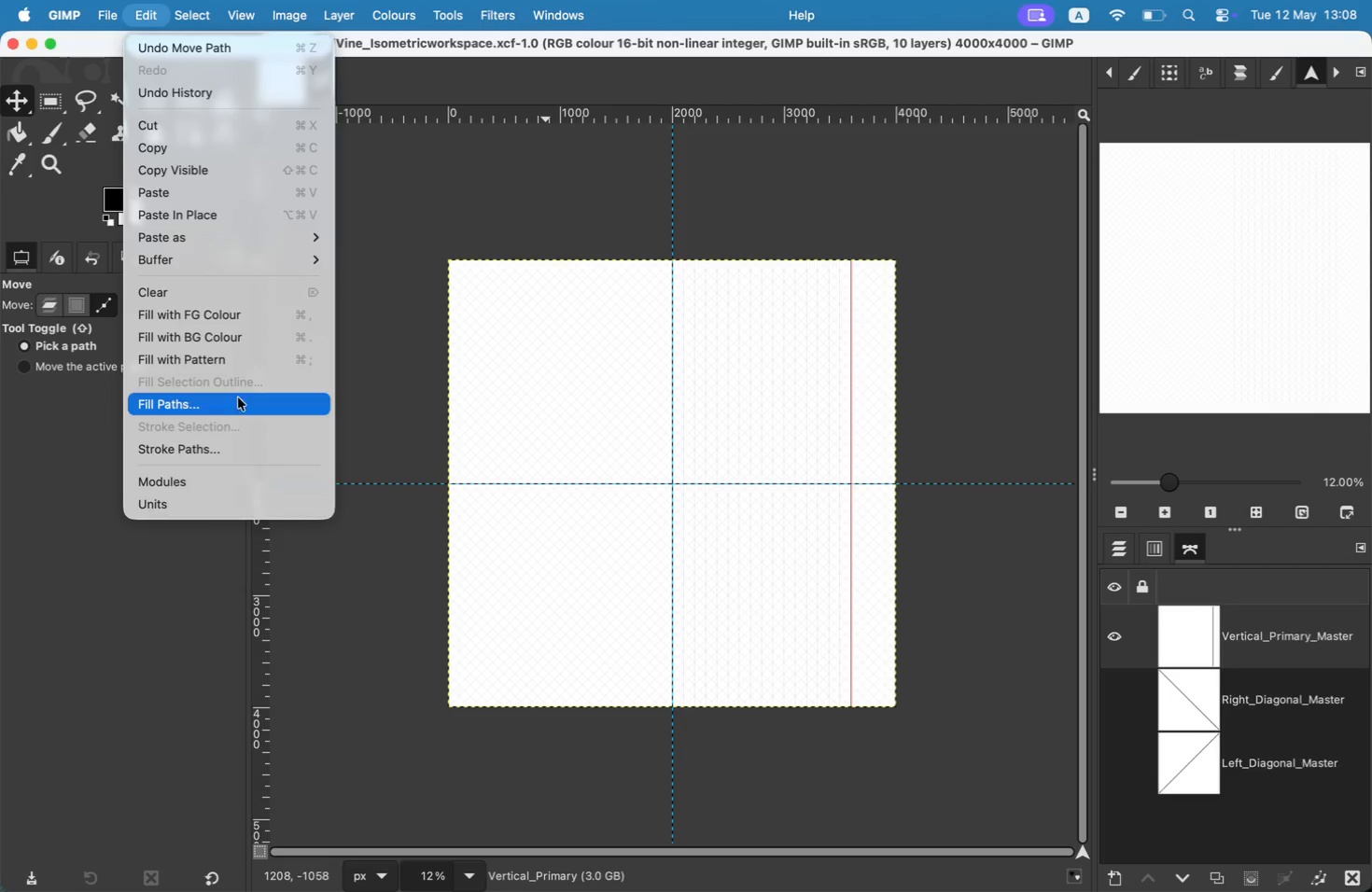 
left_click([249, 444])
 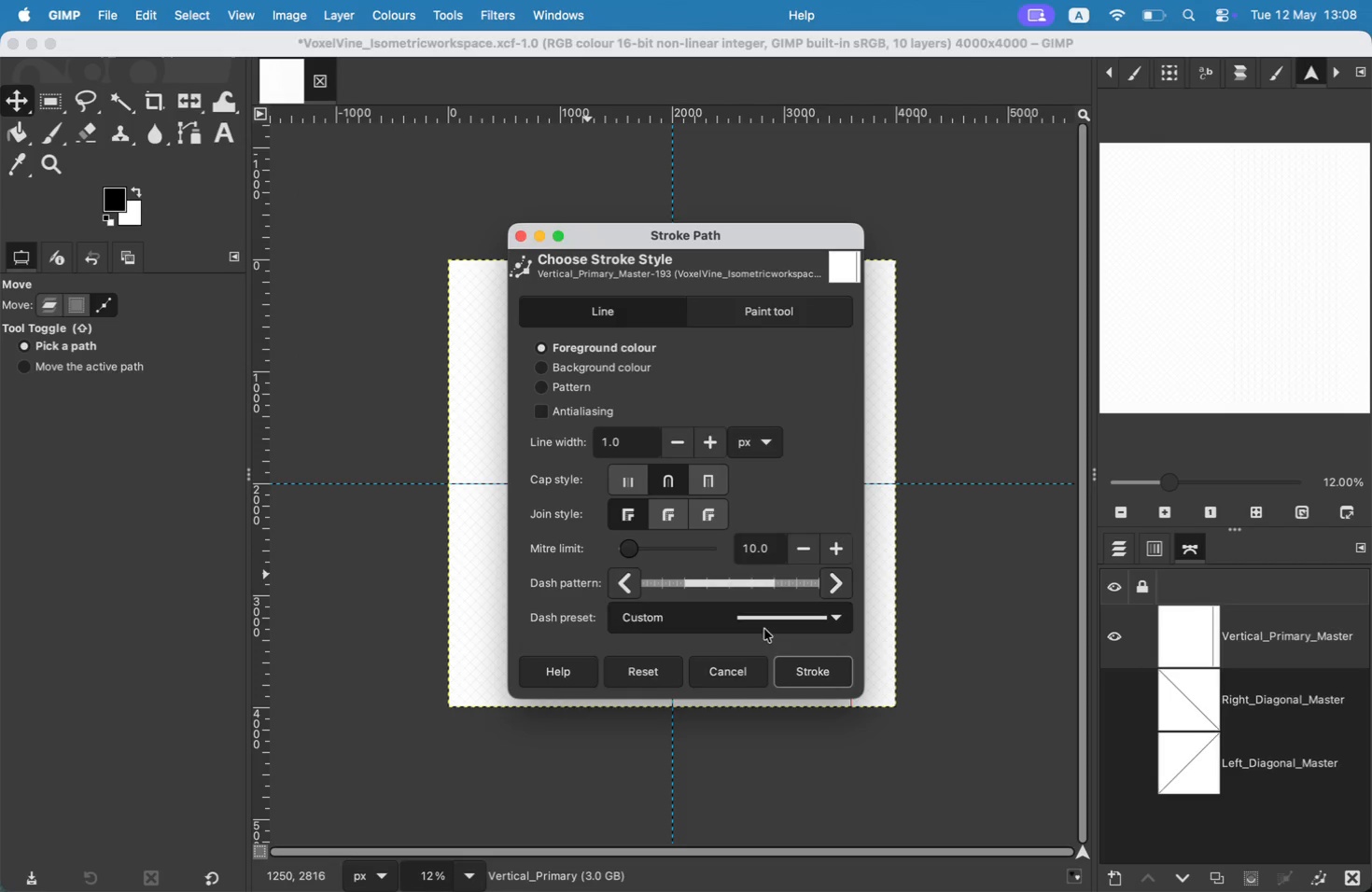 
left_click([790, 661])
 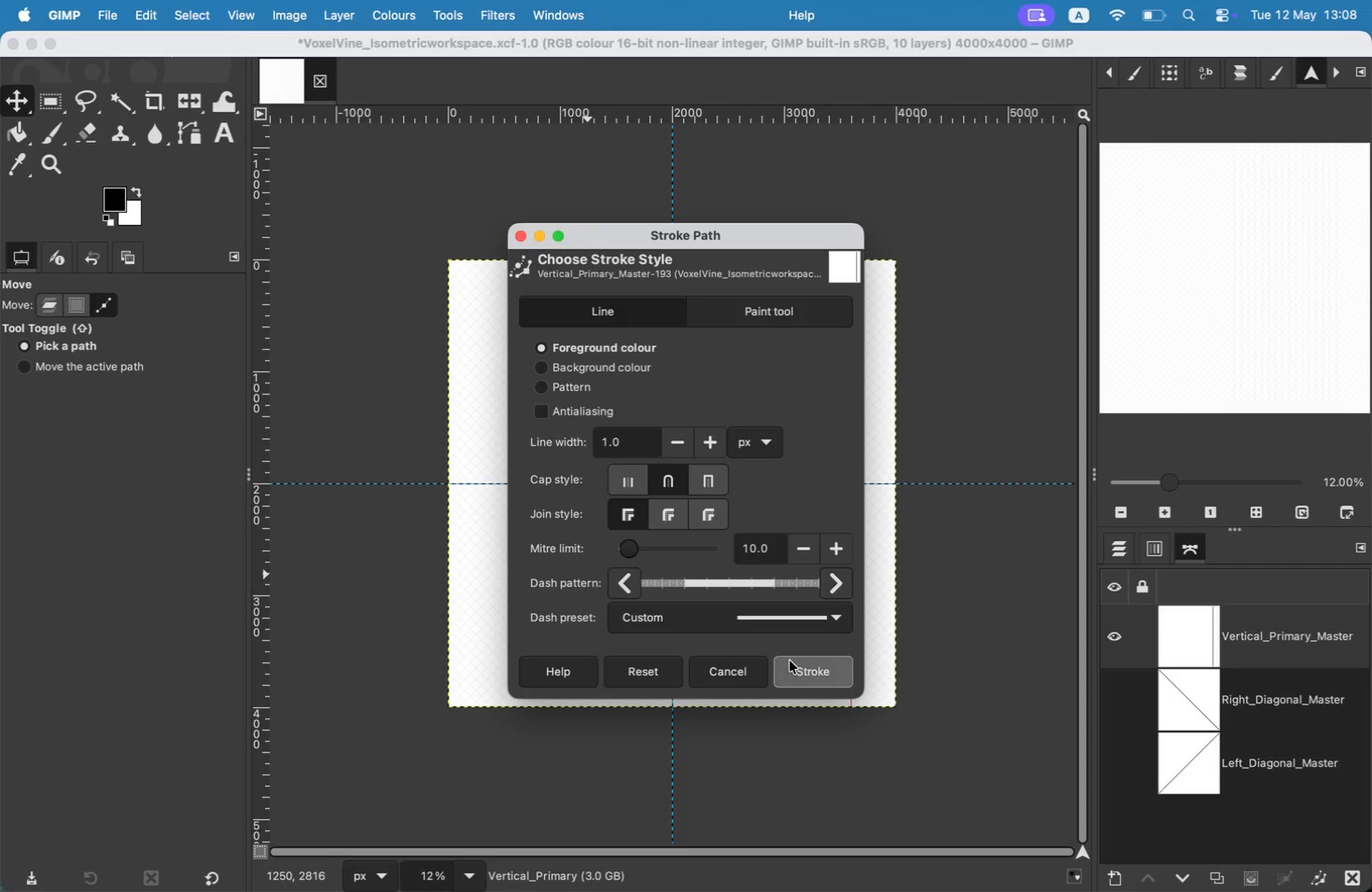 
left_click_drag(start_coordinate=[853, 447], to_coordinate=[861, 447])
 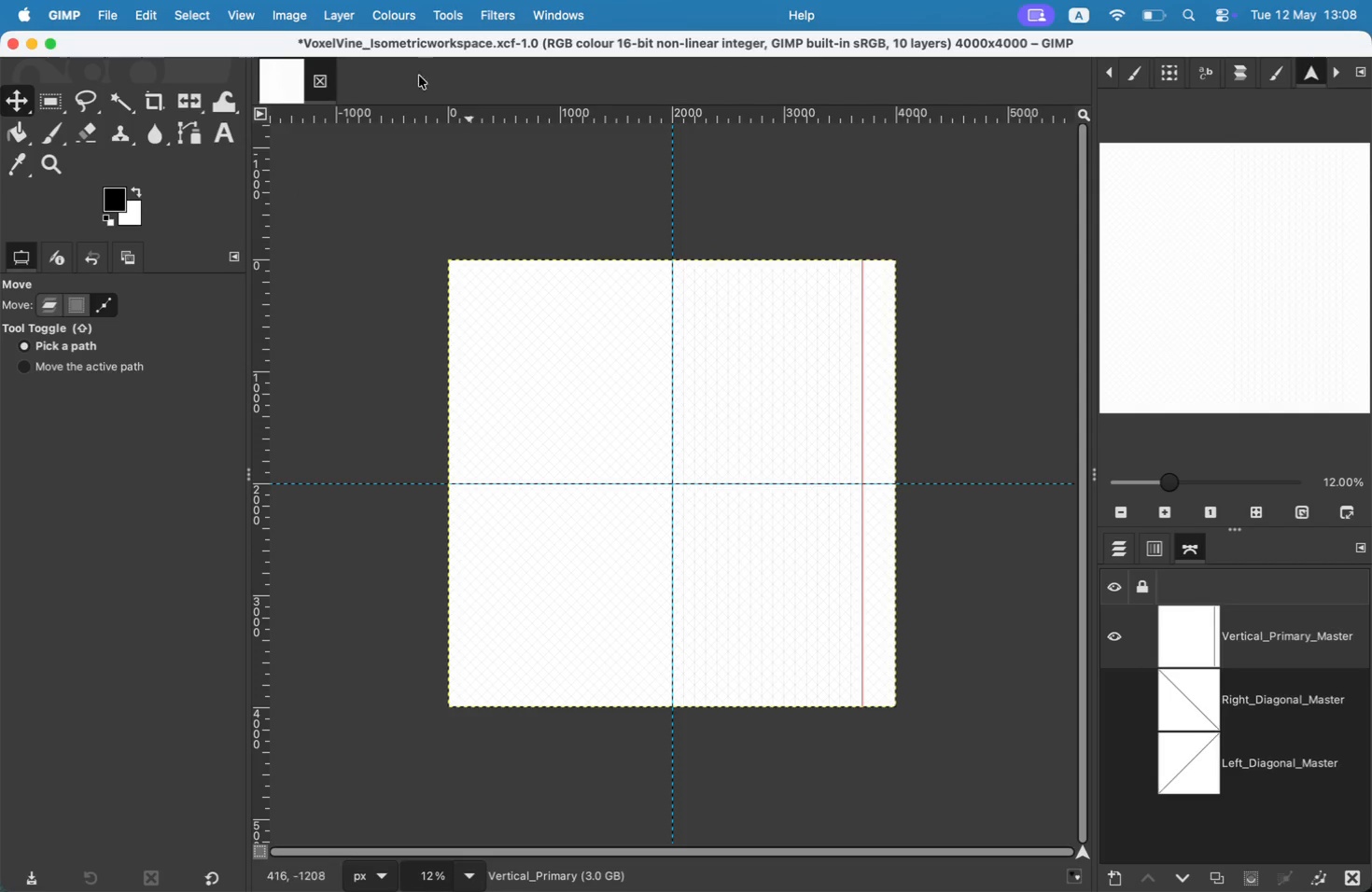 
mouse_move([155, 53])
 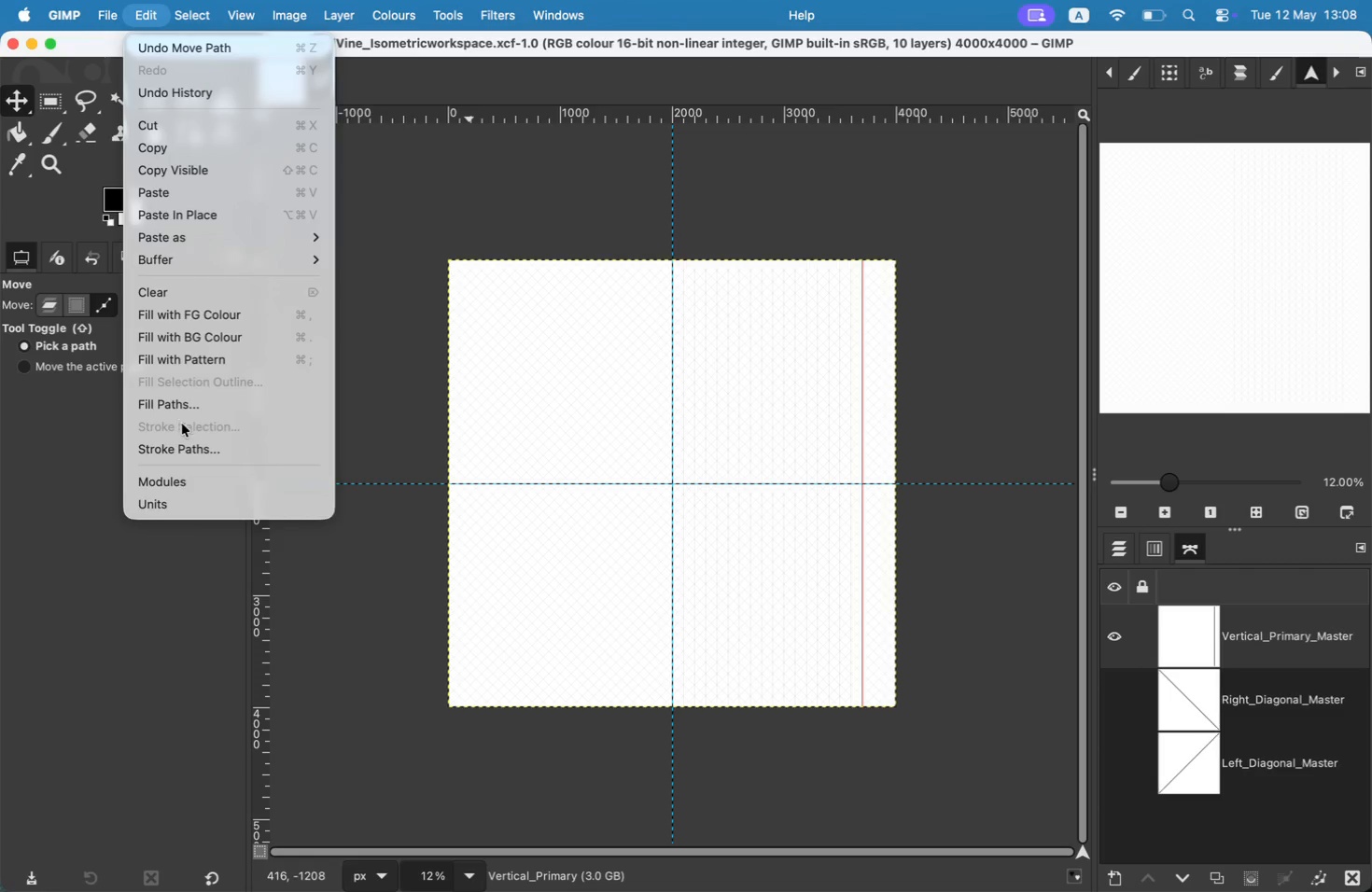 
left_click([193, 442])
 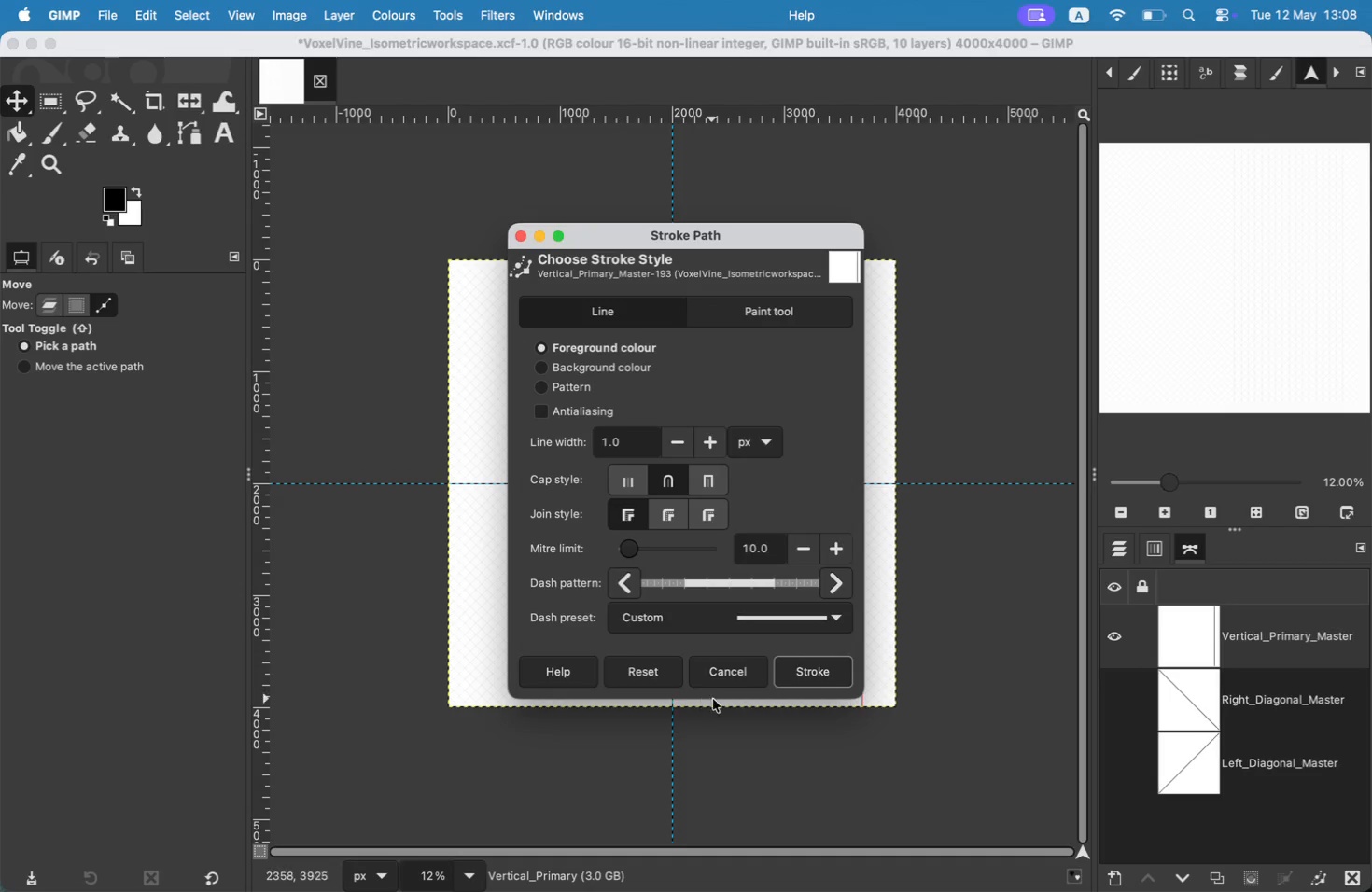 
left_click([792, 674])
 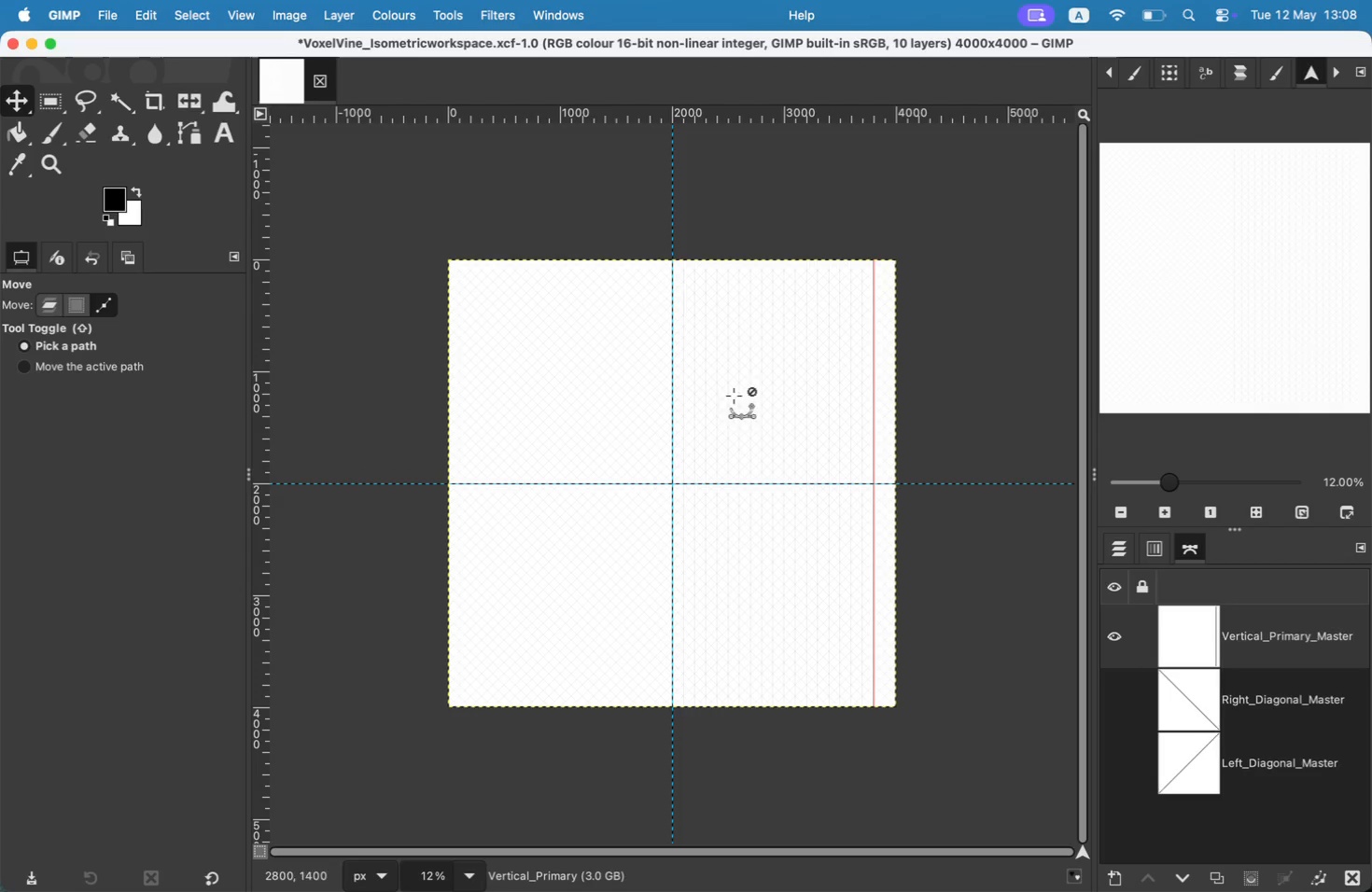 
left_click_drag(start_coordinate=[859, 474], to_coordinate=[867, 472])
 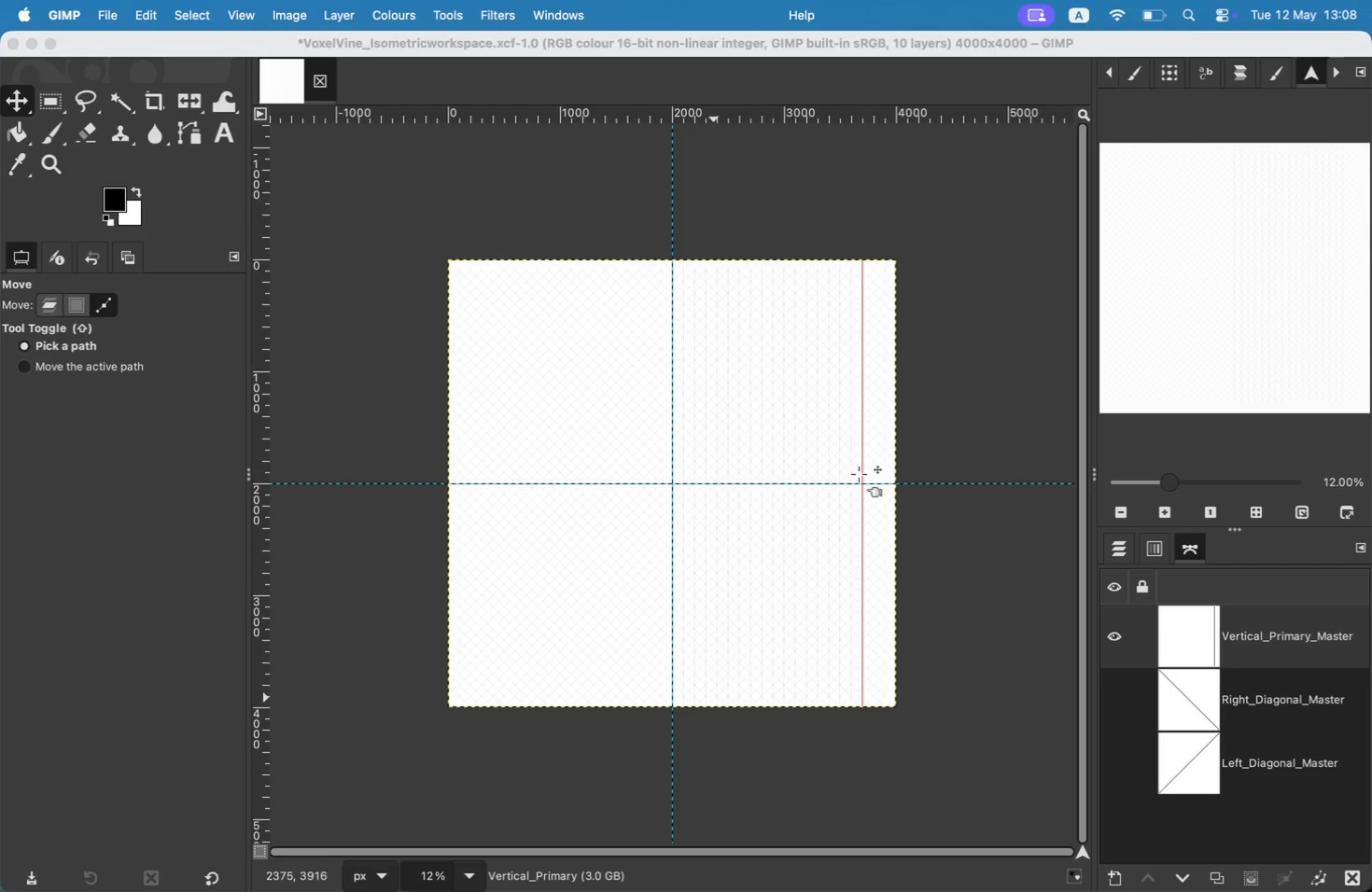 
left_click([127, 21])
 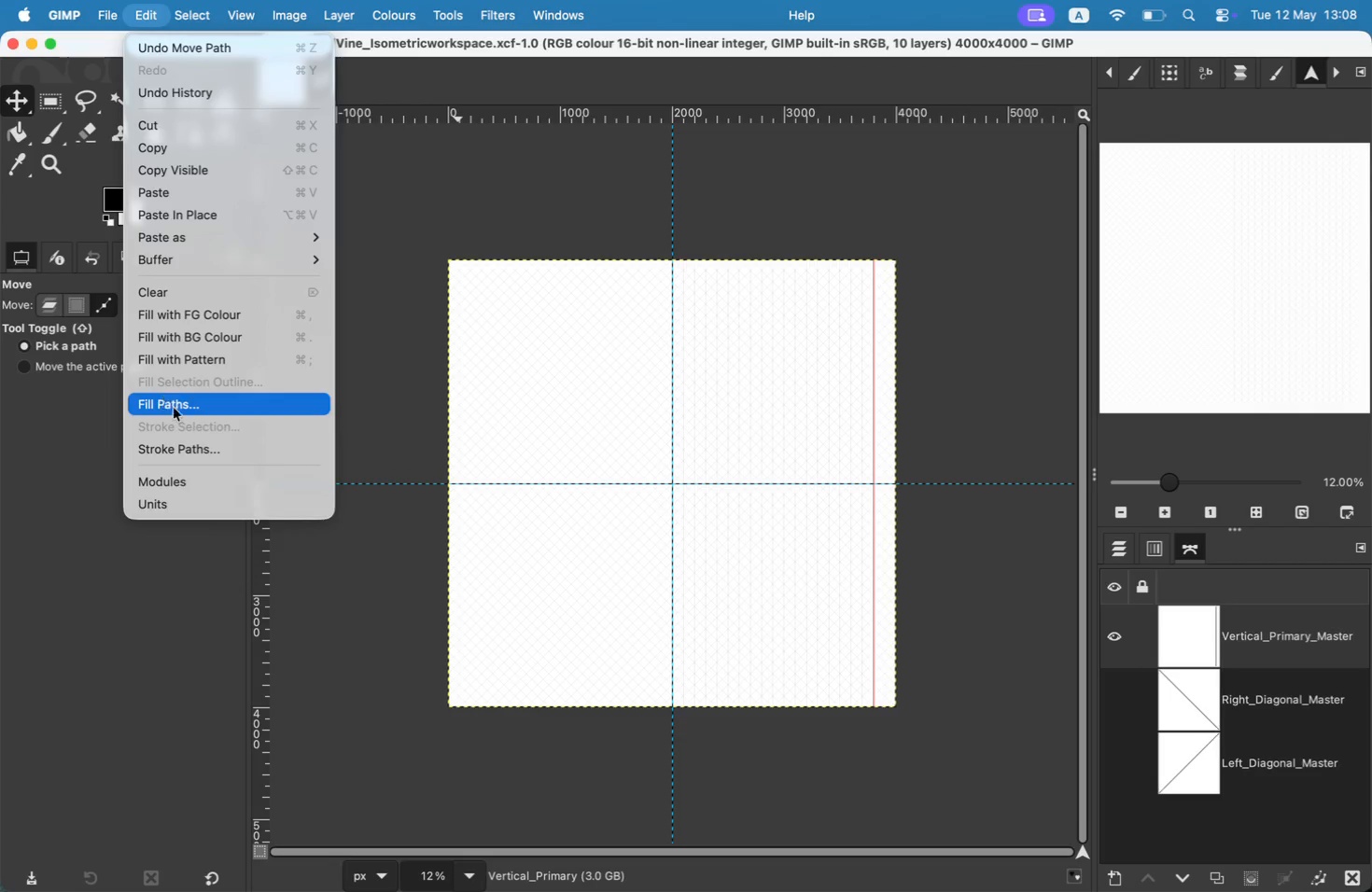 
left_click([186, 441])
 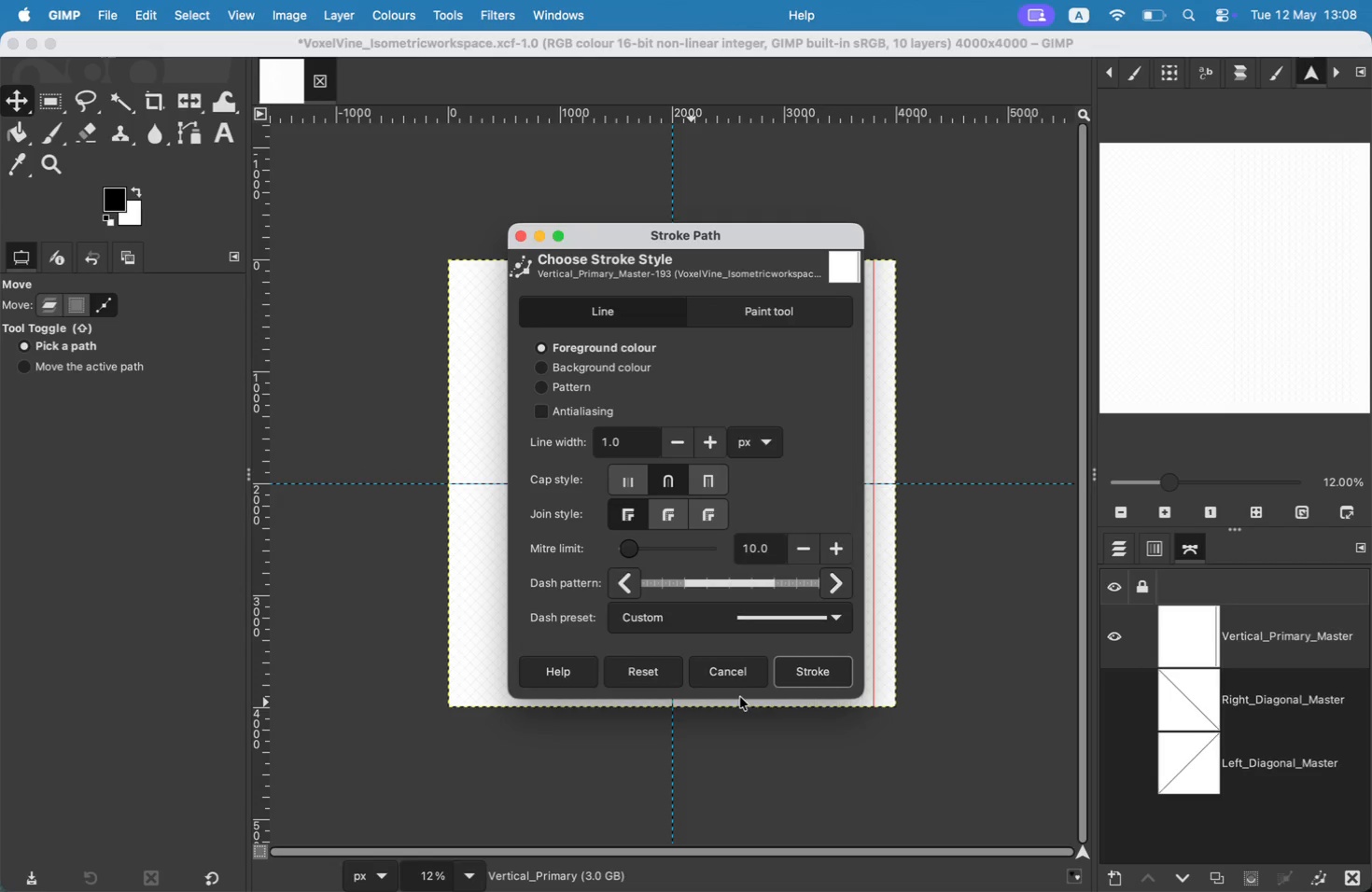 
left_click([808, 679])
 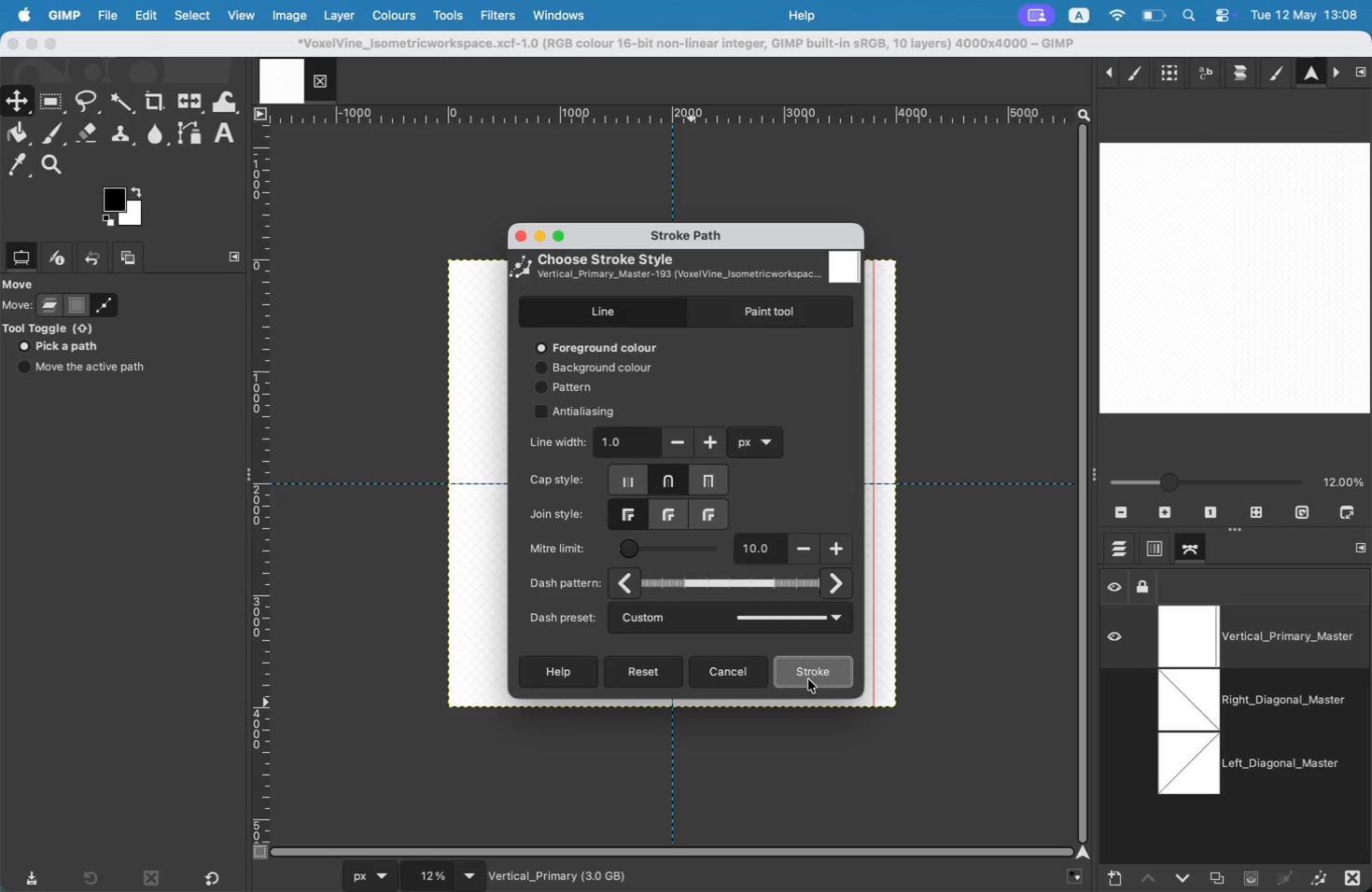 
left_click_drag(start_coordinate=[873, 439], to_coordinate=[881, 440])
 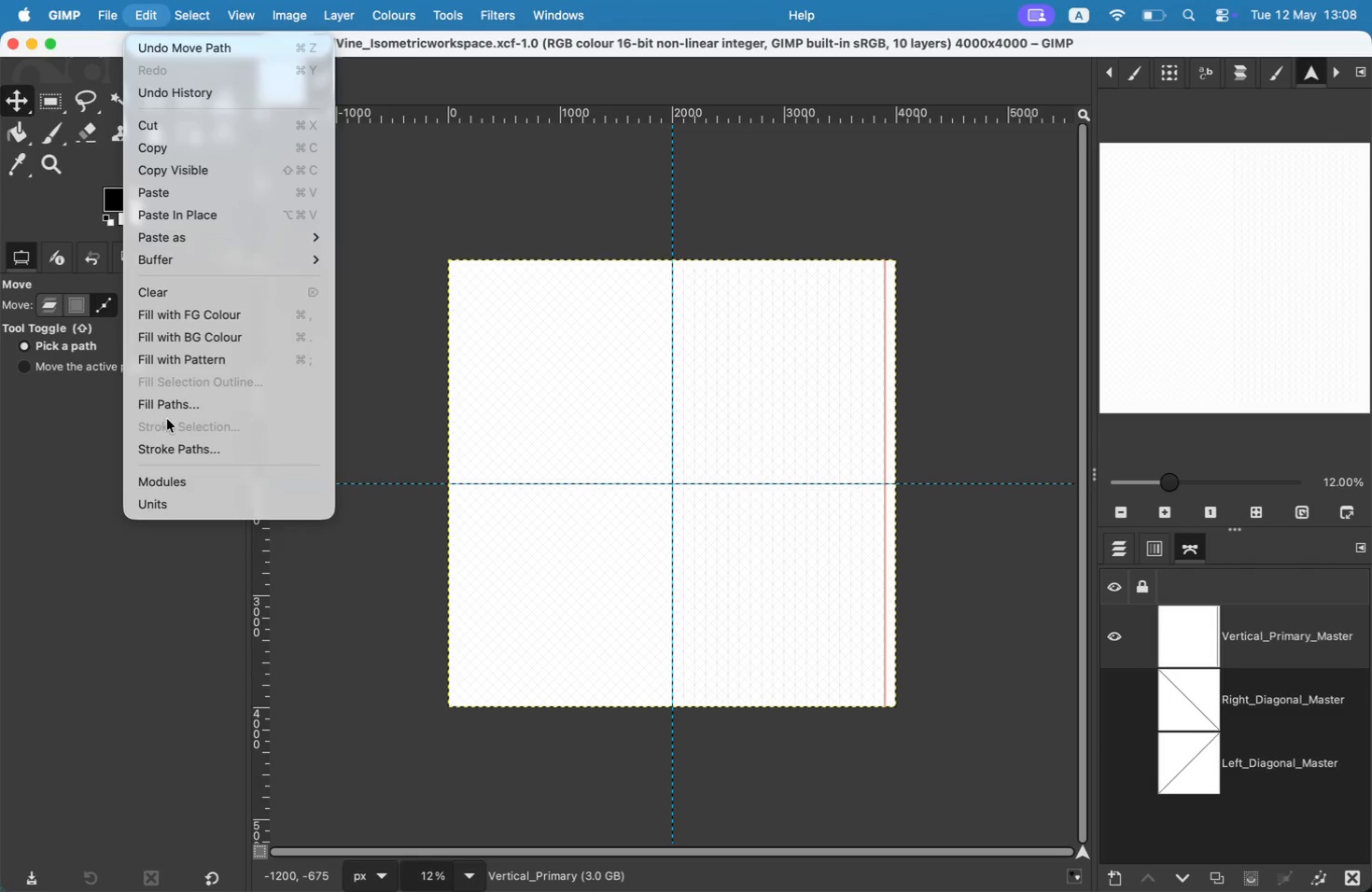 
double_click([173, 444])
 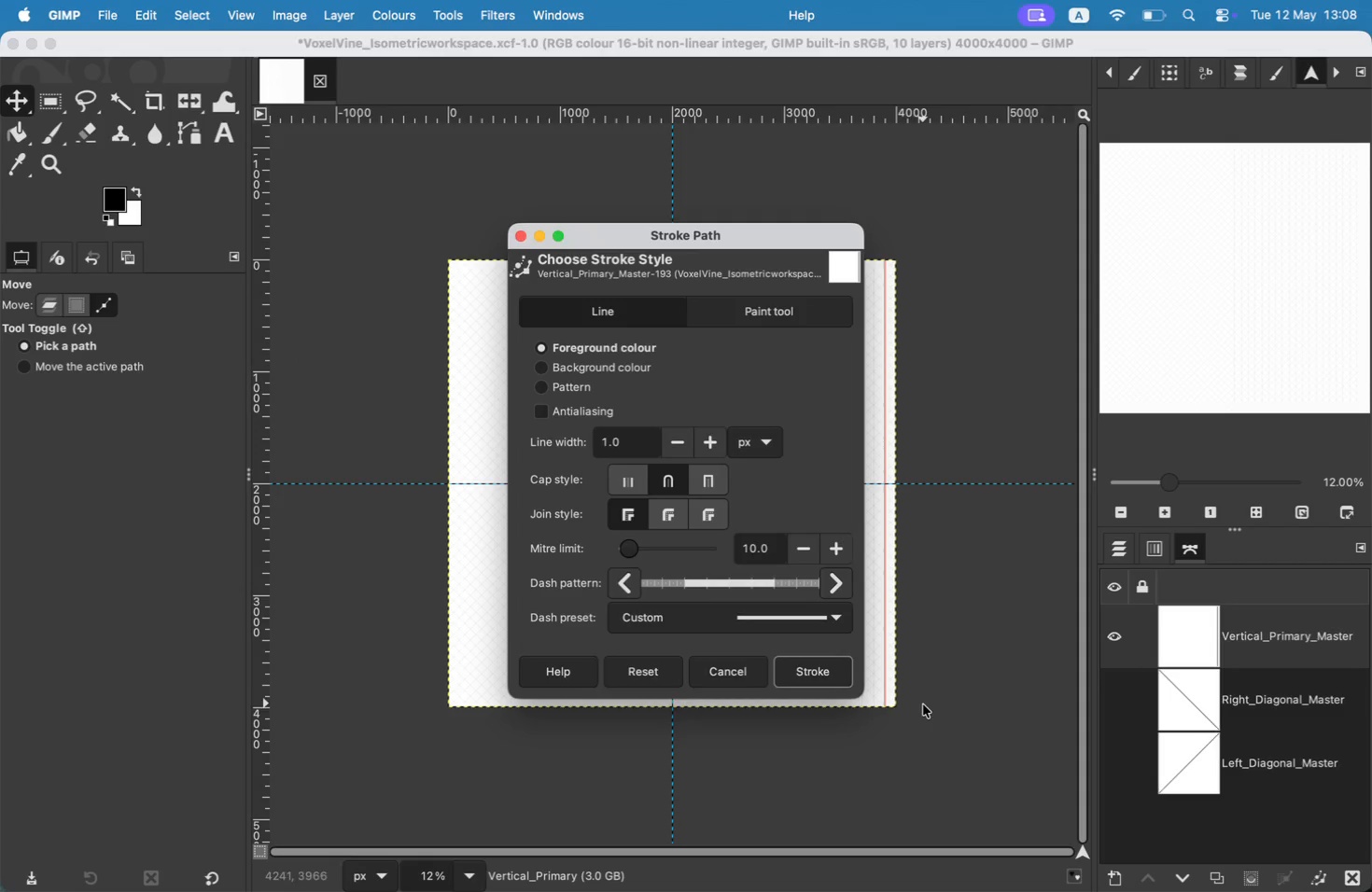 
left_click([857, 676])
 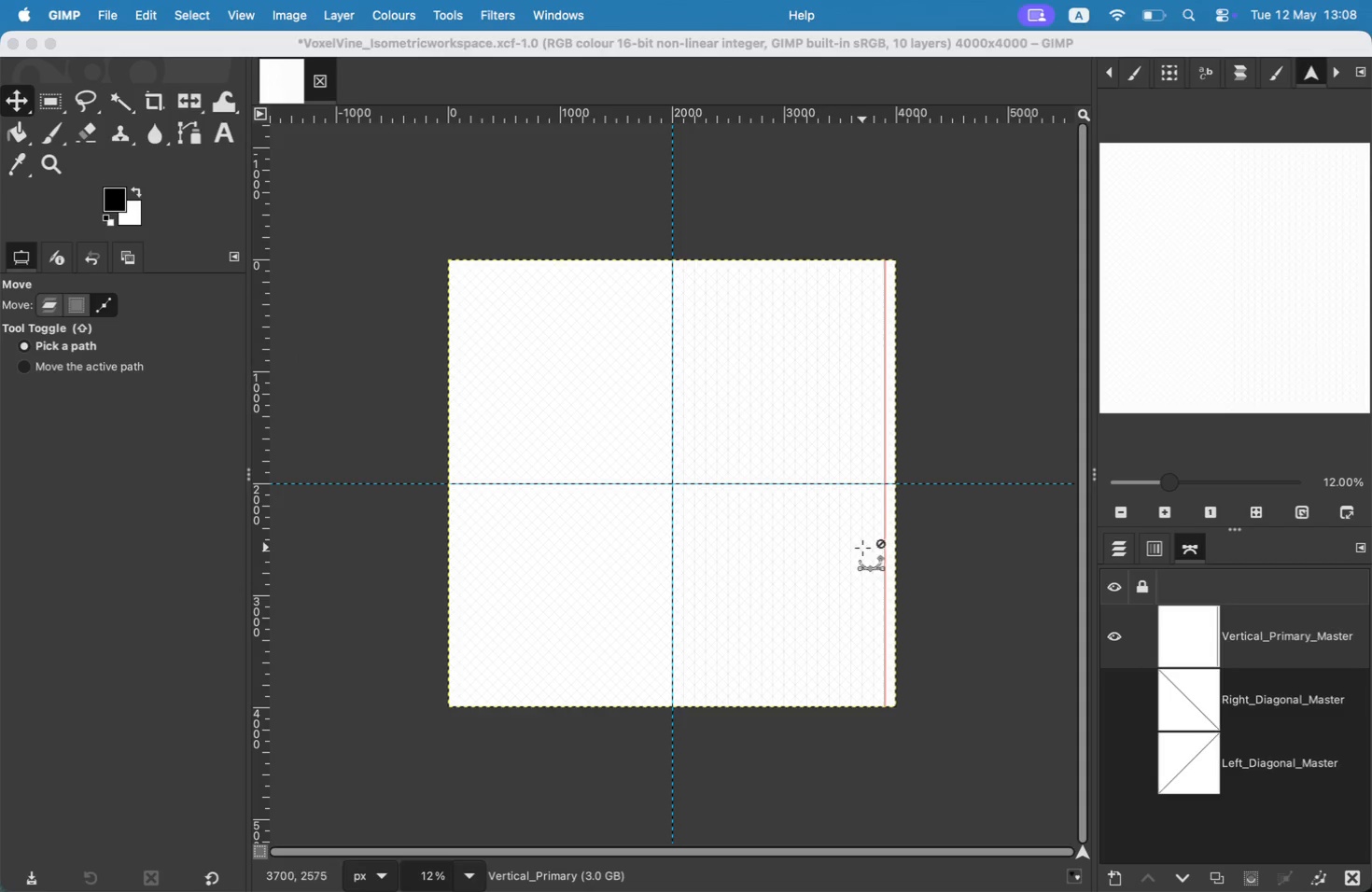 
left_click_drag(start_coordinate=[882, 522], to_coordinate=[654, 521])
 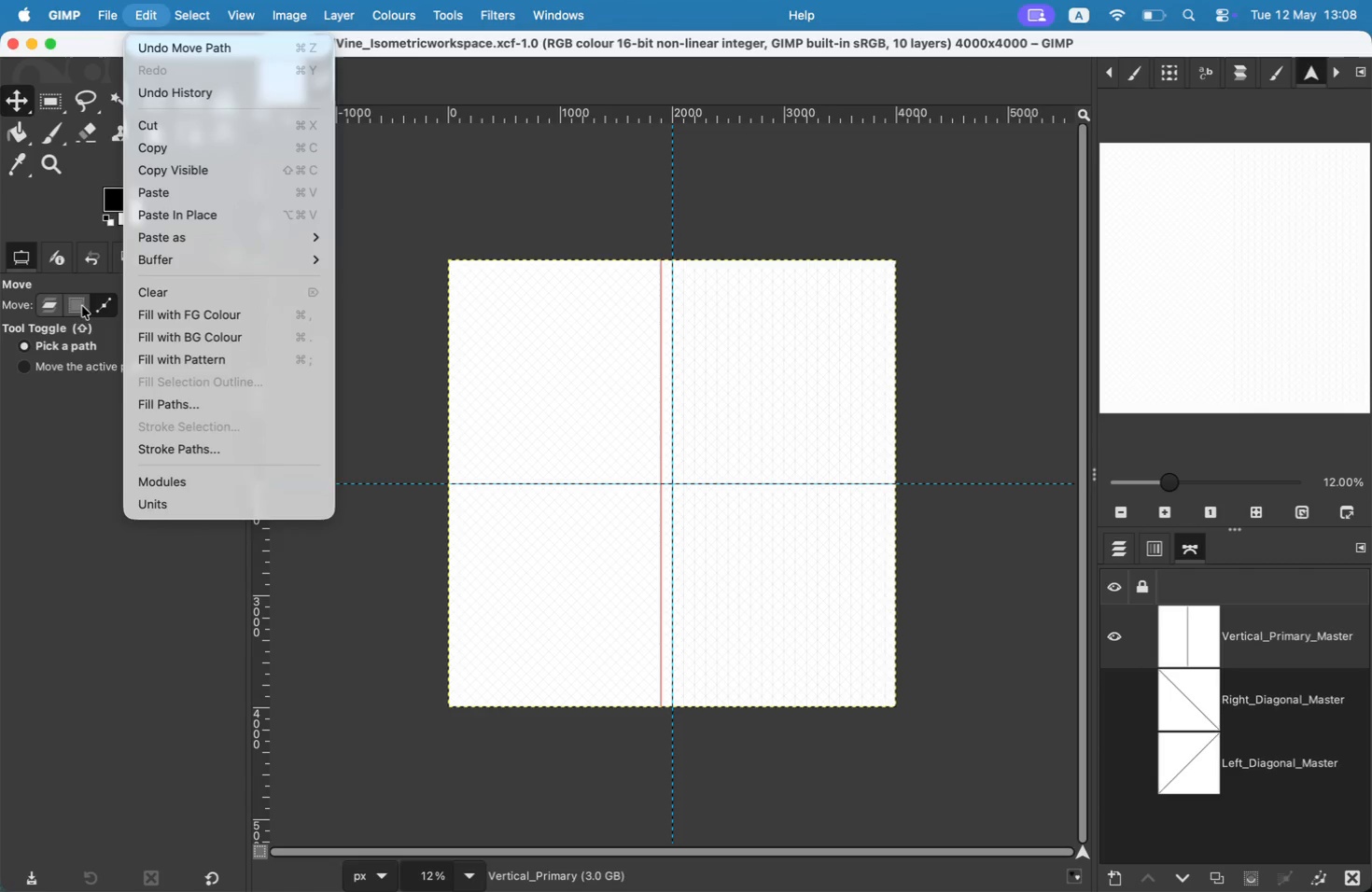 
double_click([187, 450])
 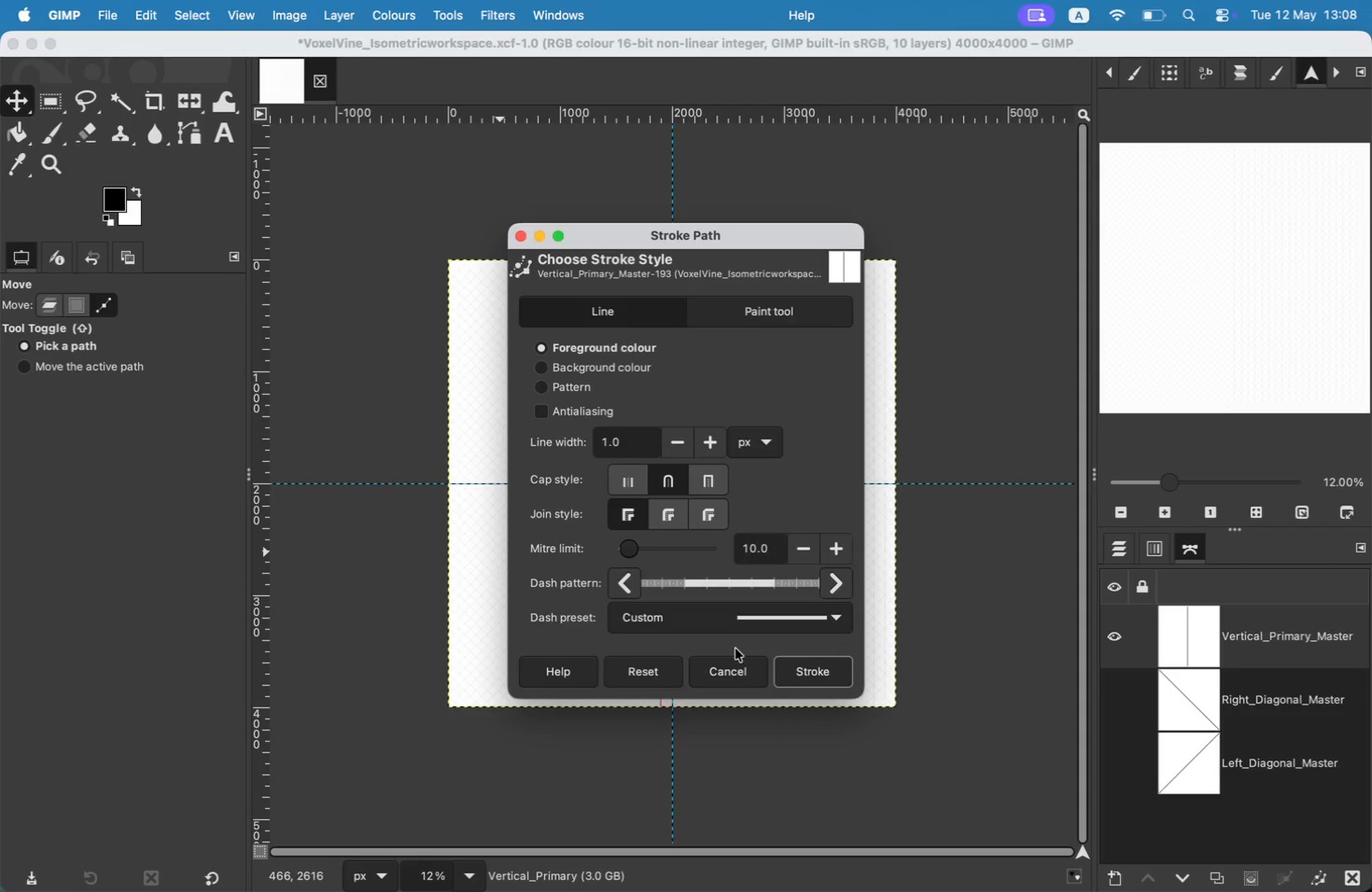 
left_click([813, 679])
 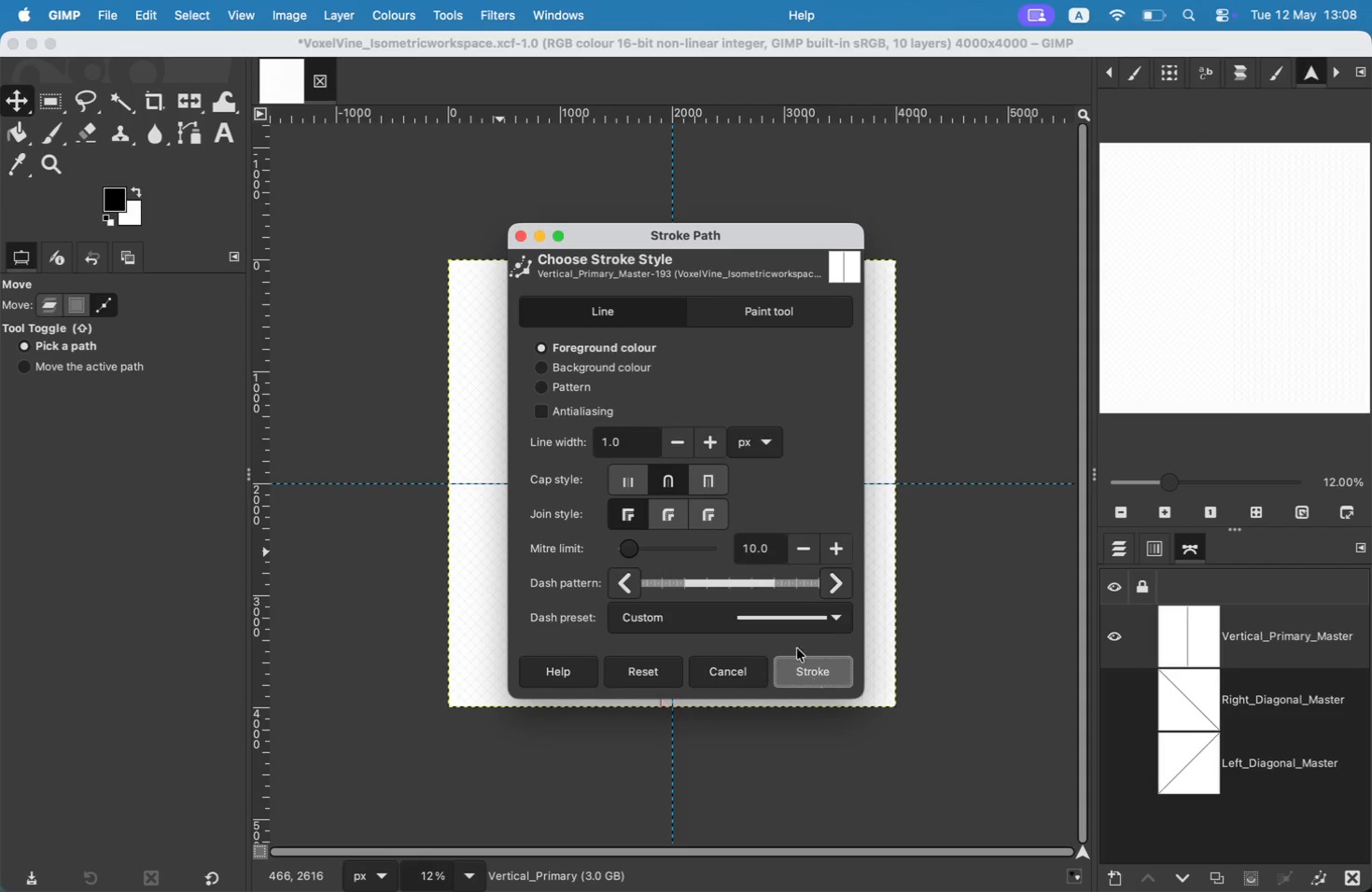 
left_click_drag(start_coordinate=[662, 453], to_coordinate=[653, 451])
 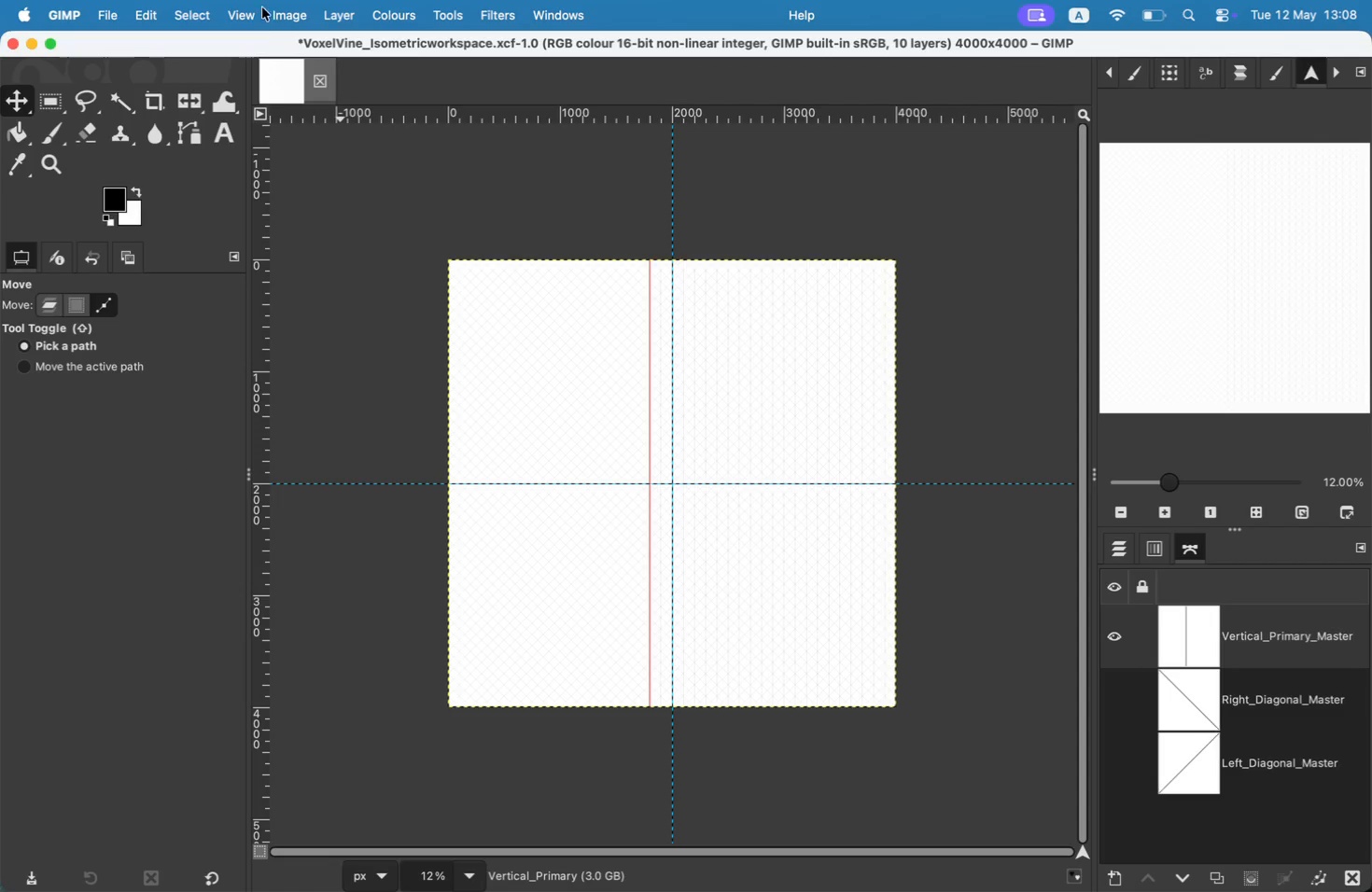 
left_click([134, 11])
 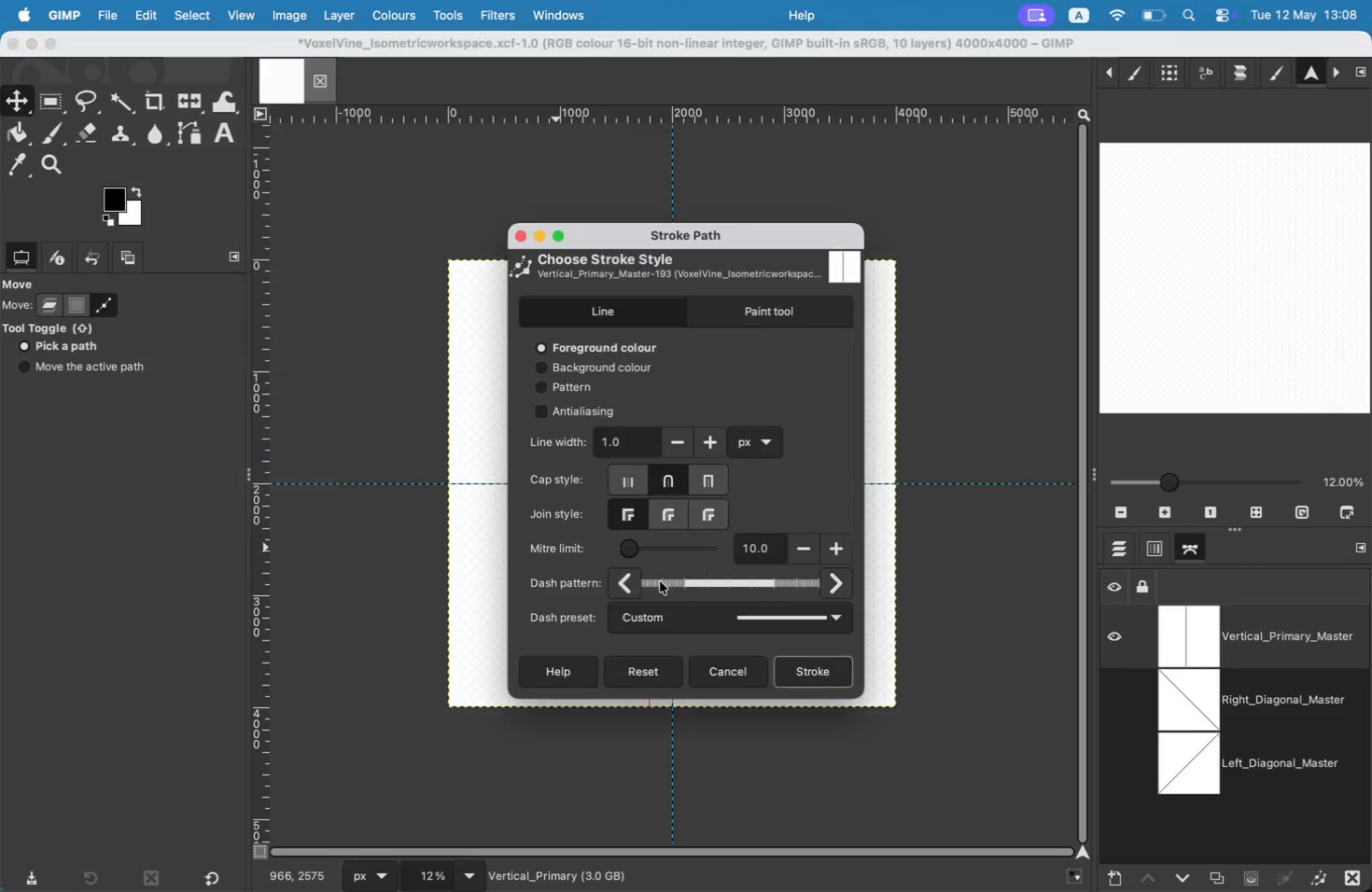 
left_click([796, 662])
 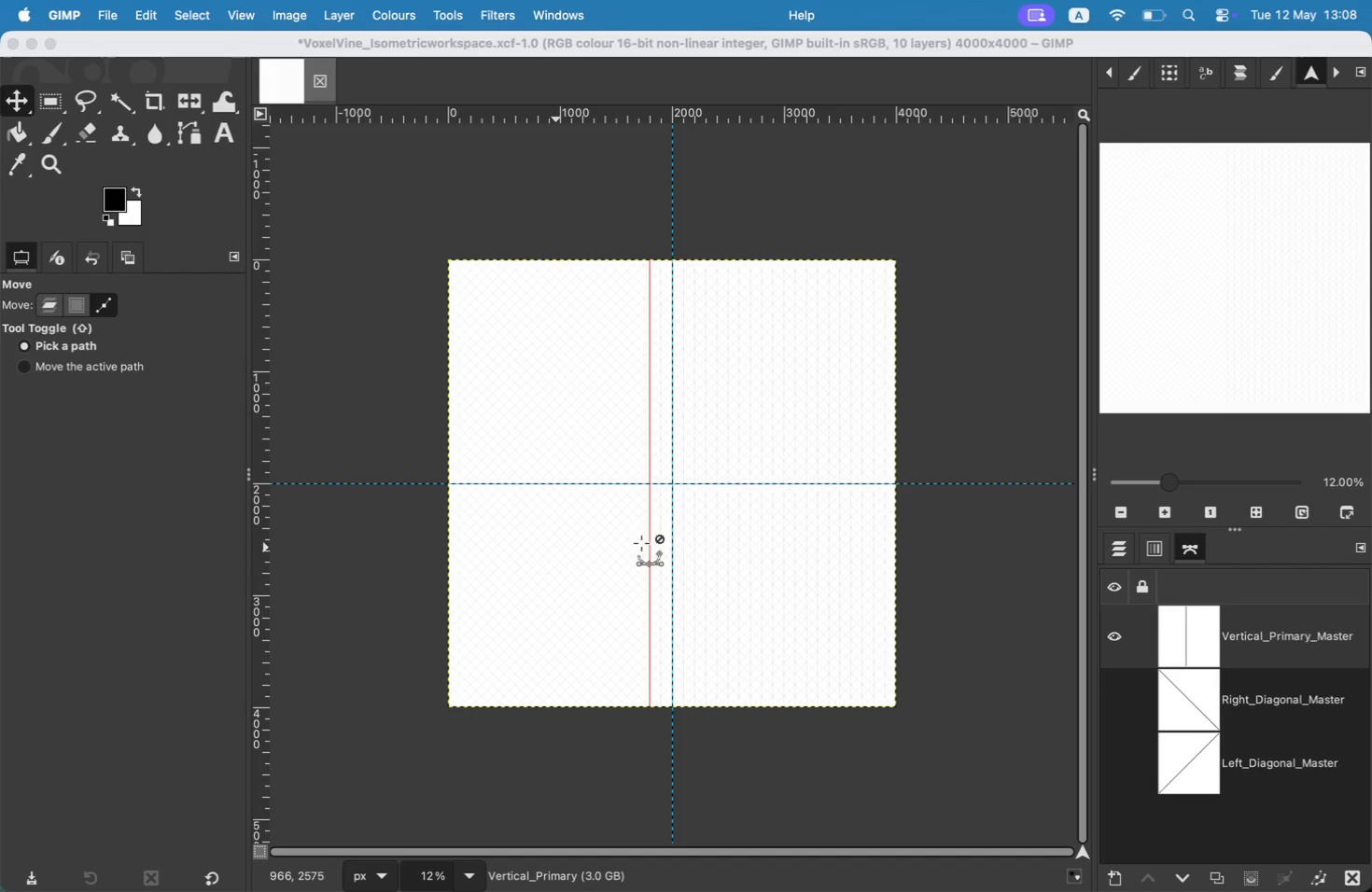 
left_click_drag(start_coordinate=[651, 488], to_coordinate=[643, 486])
 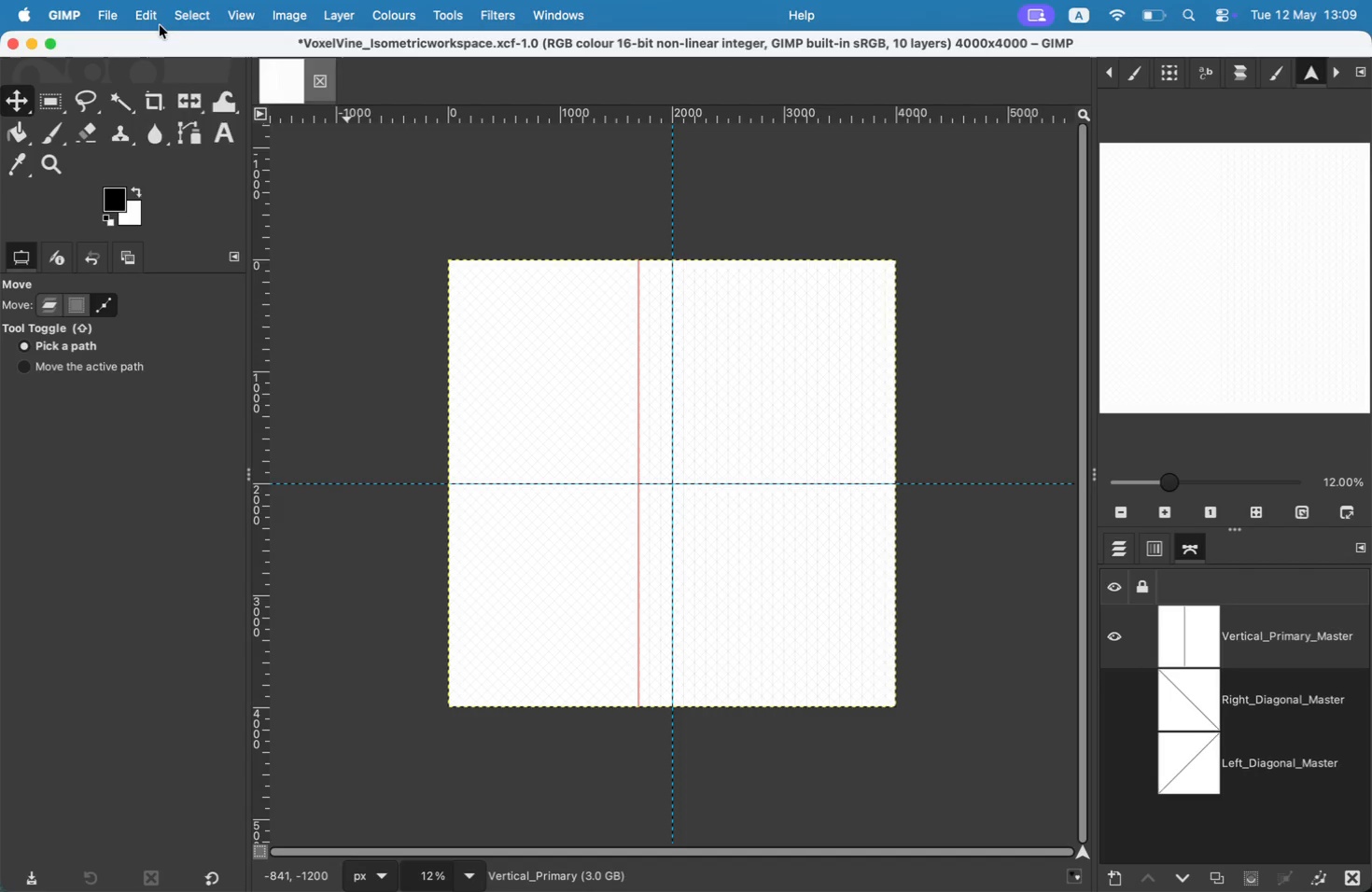 
left_click([213, 457])
 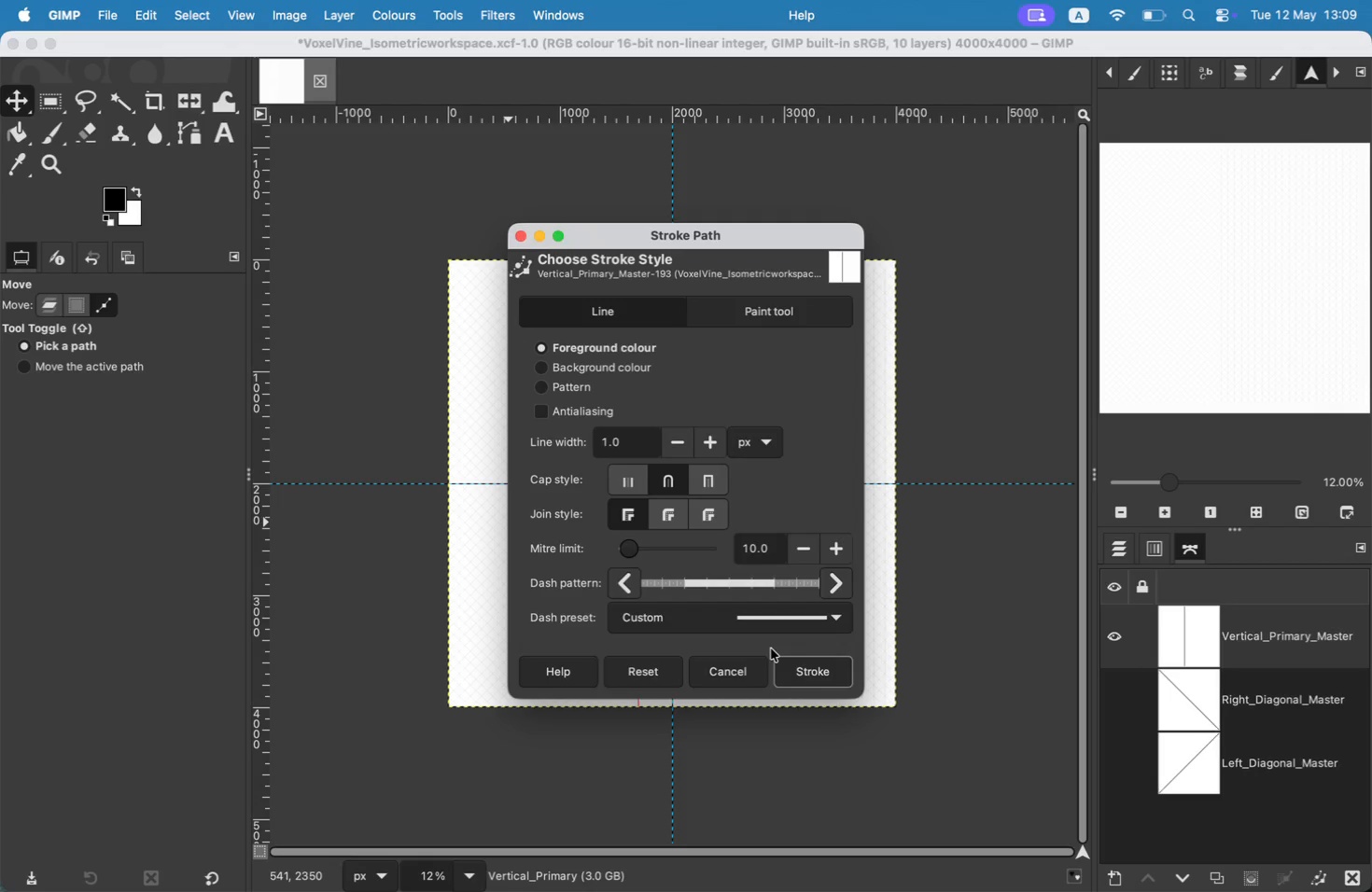 
left_click([780, 659])
 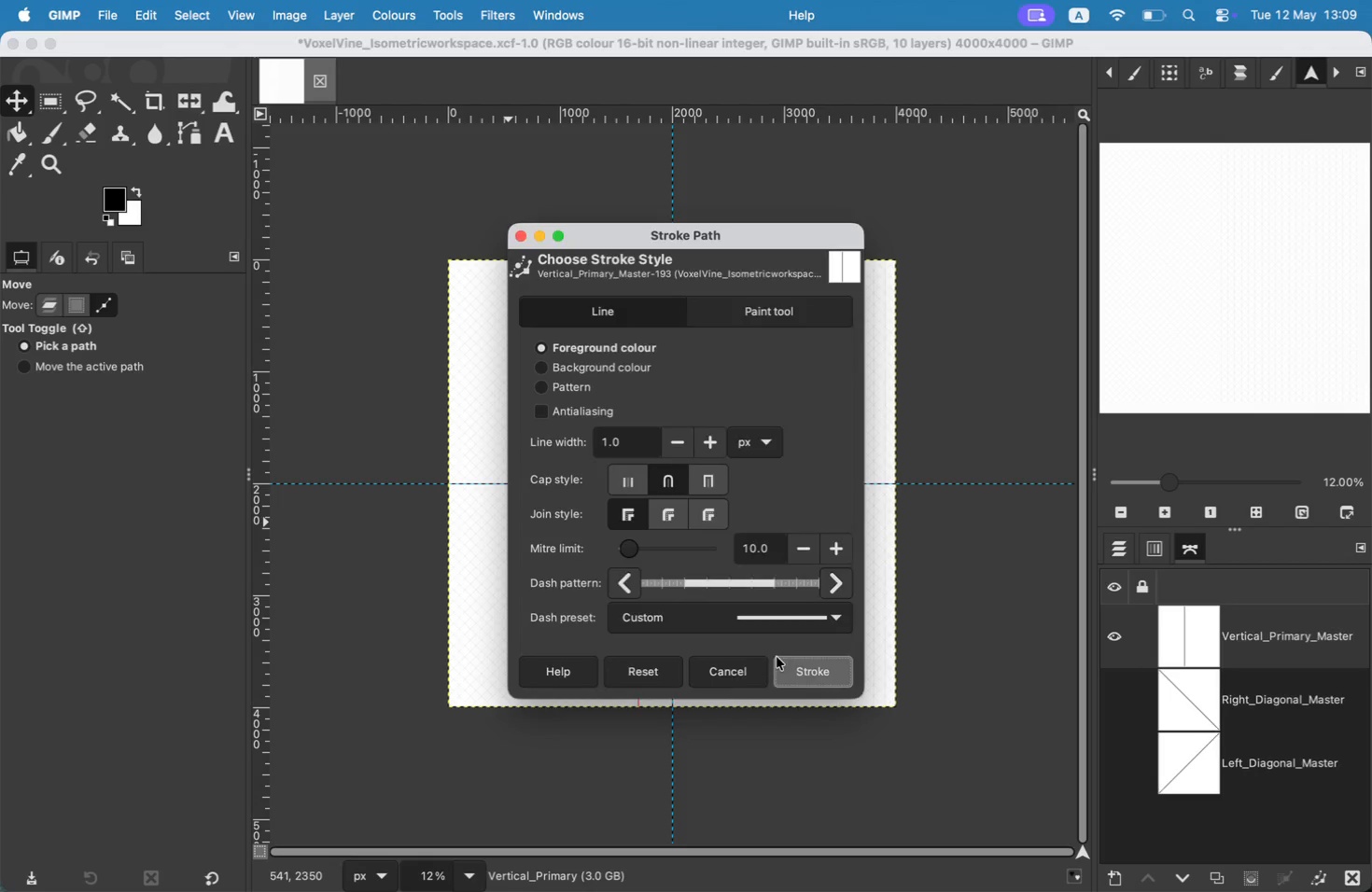 
left_click_drag(start_coordinate=[637, 468], to_coordinate=[630, 466])
 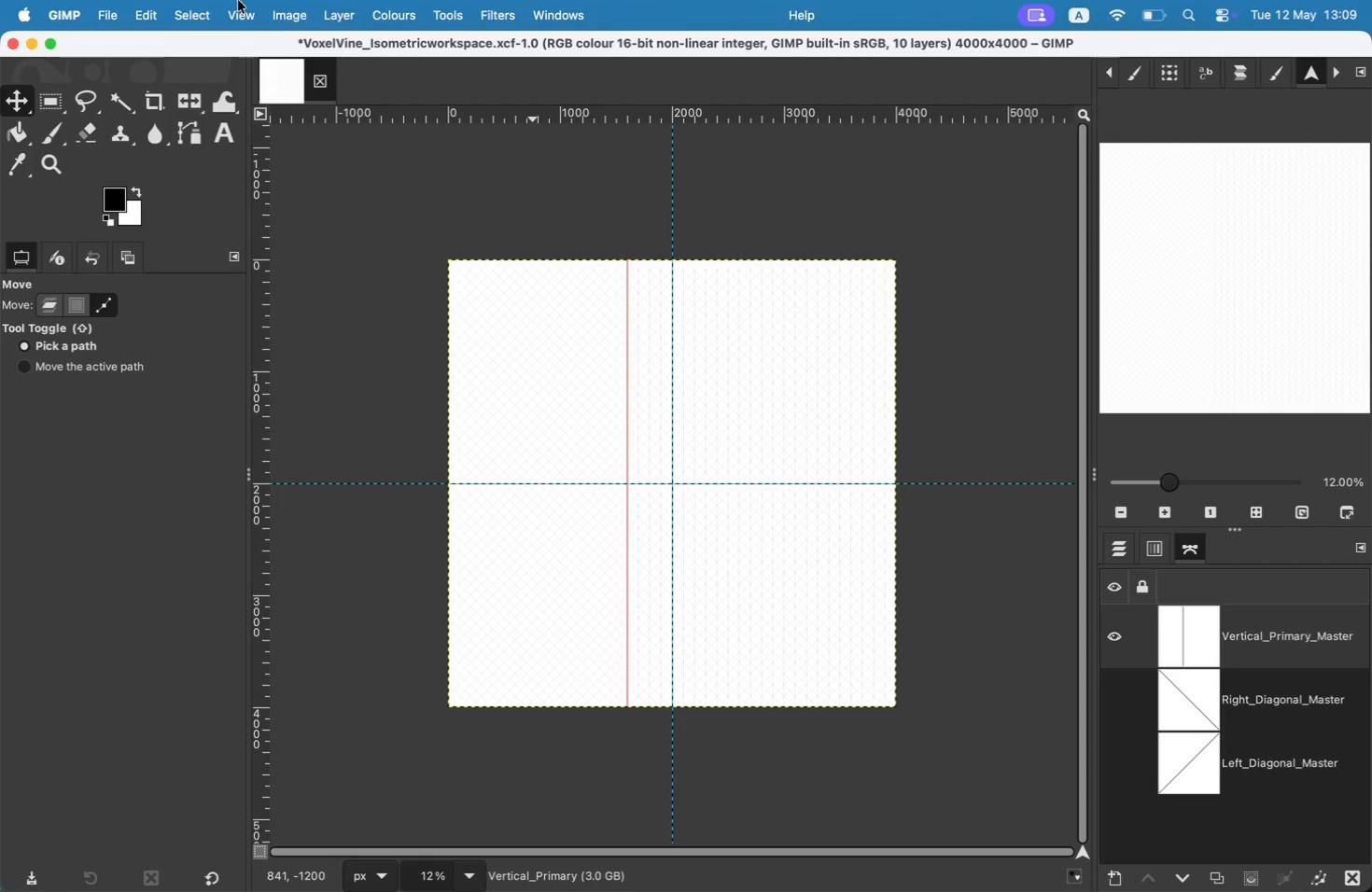 
left_click([152, 7])
 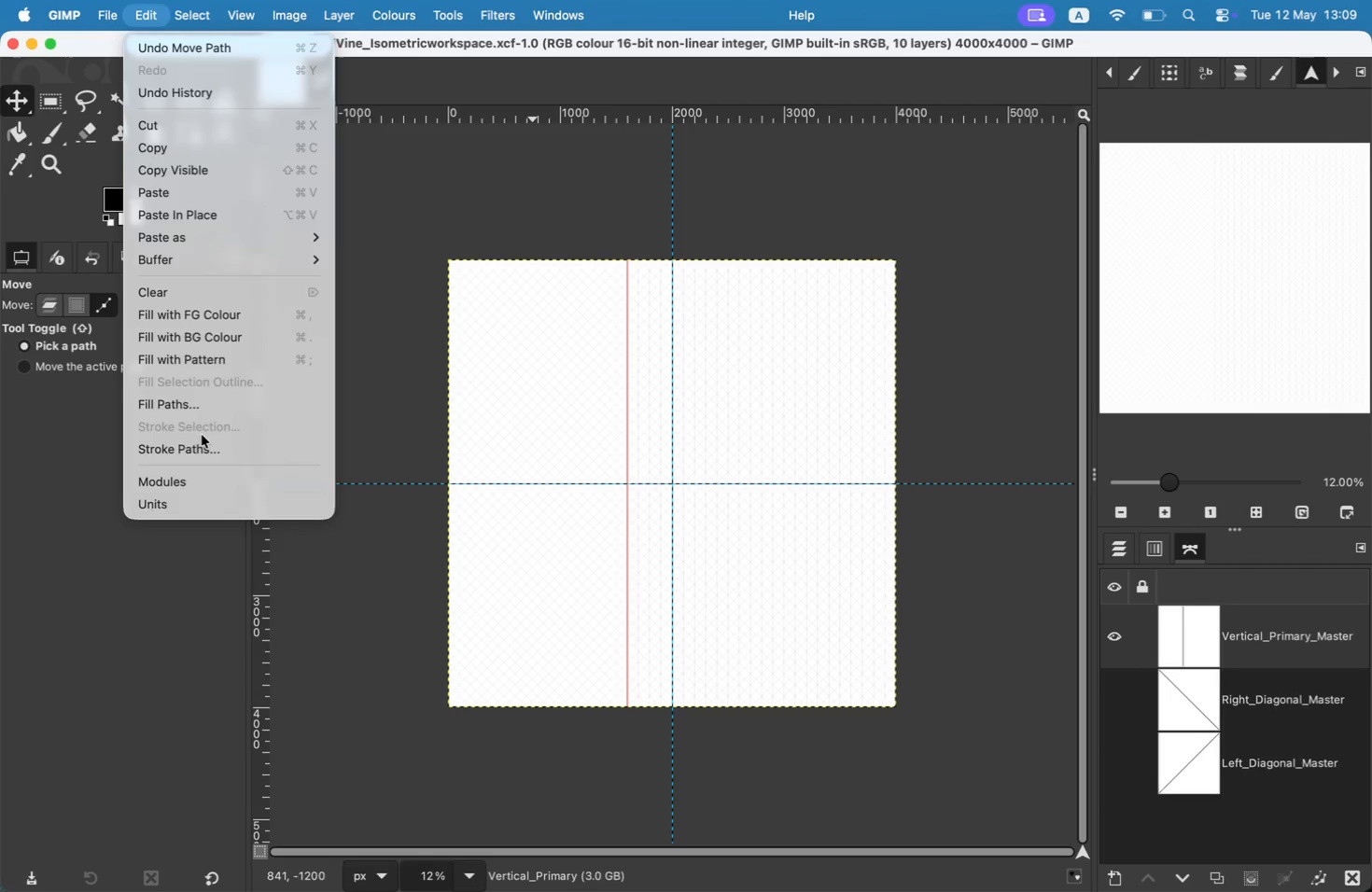 
left_click([200, 446])
 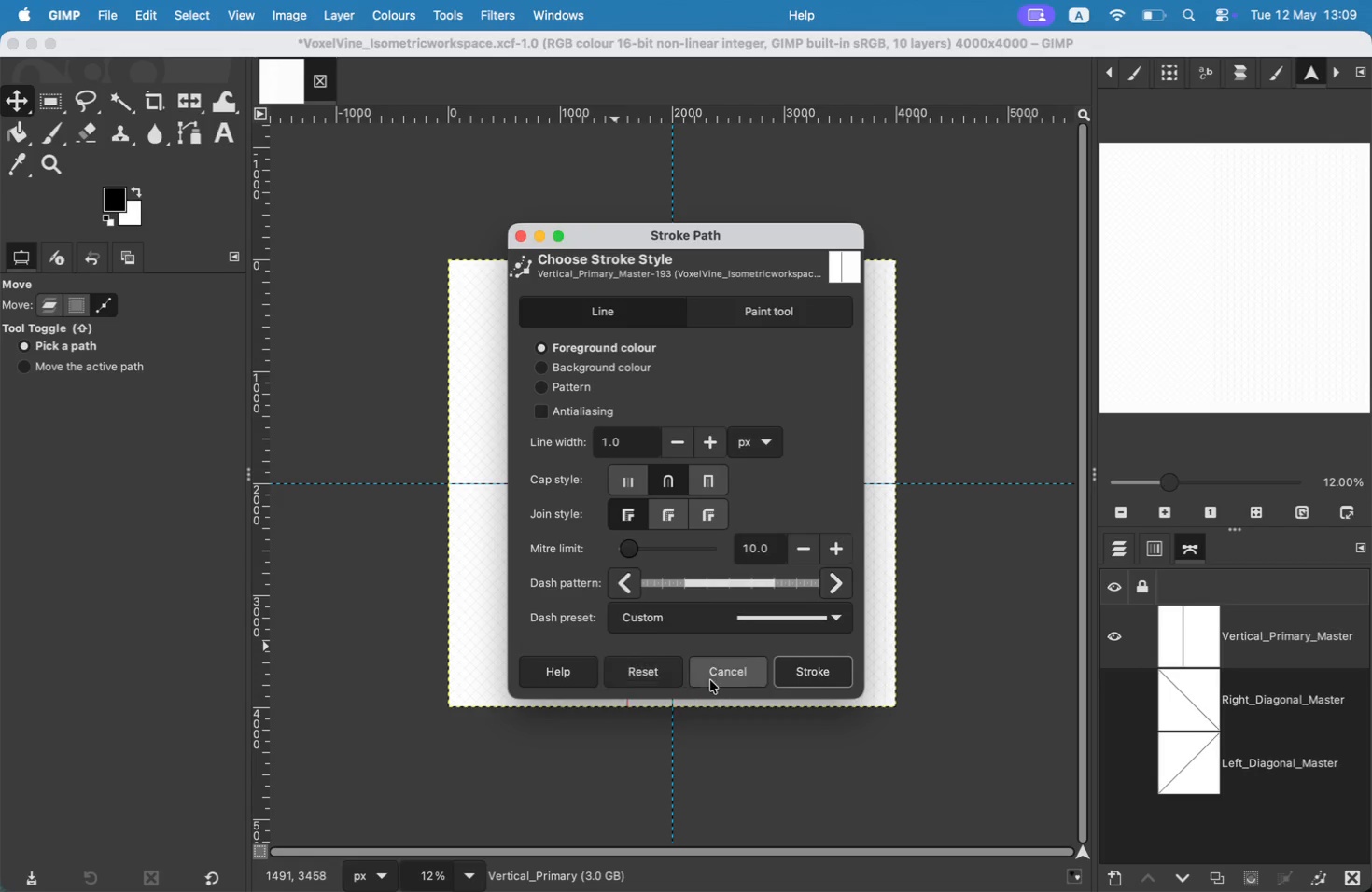 
left_click([781, 676])
 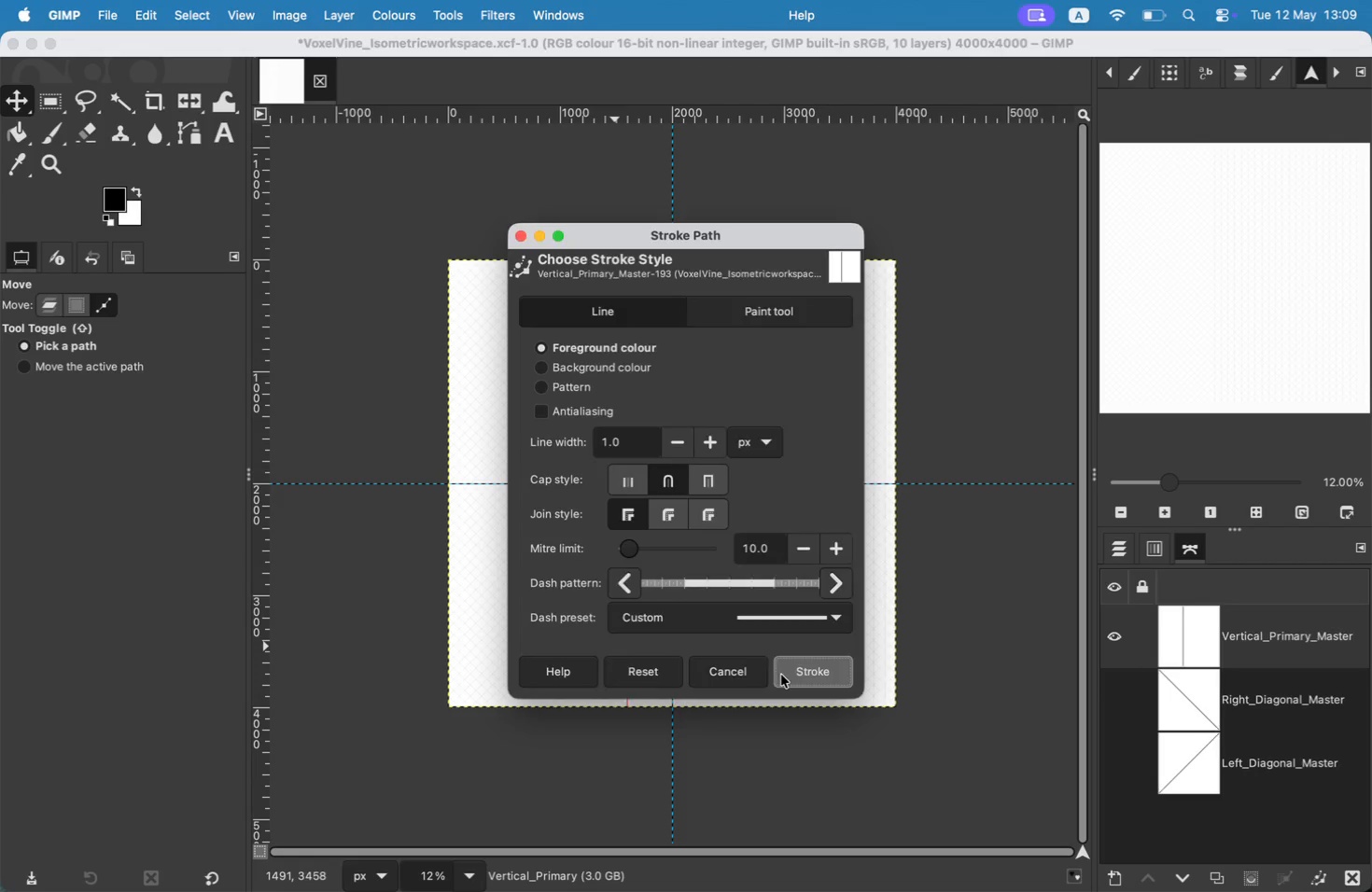 
left_click_drag(start_coordinate=[629, 475], to_coordinate=[623, 472])
 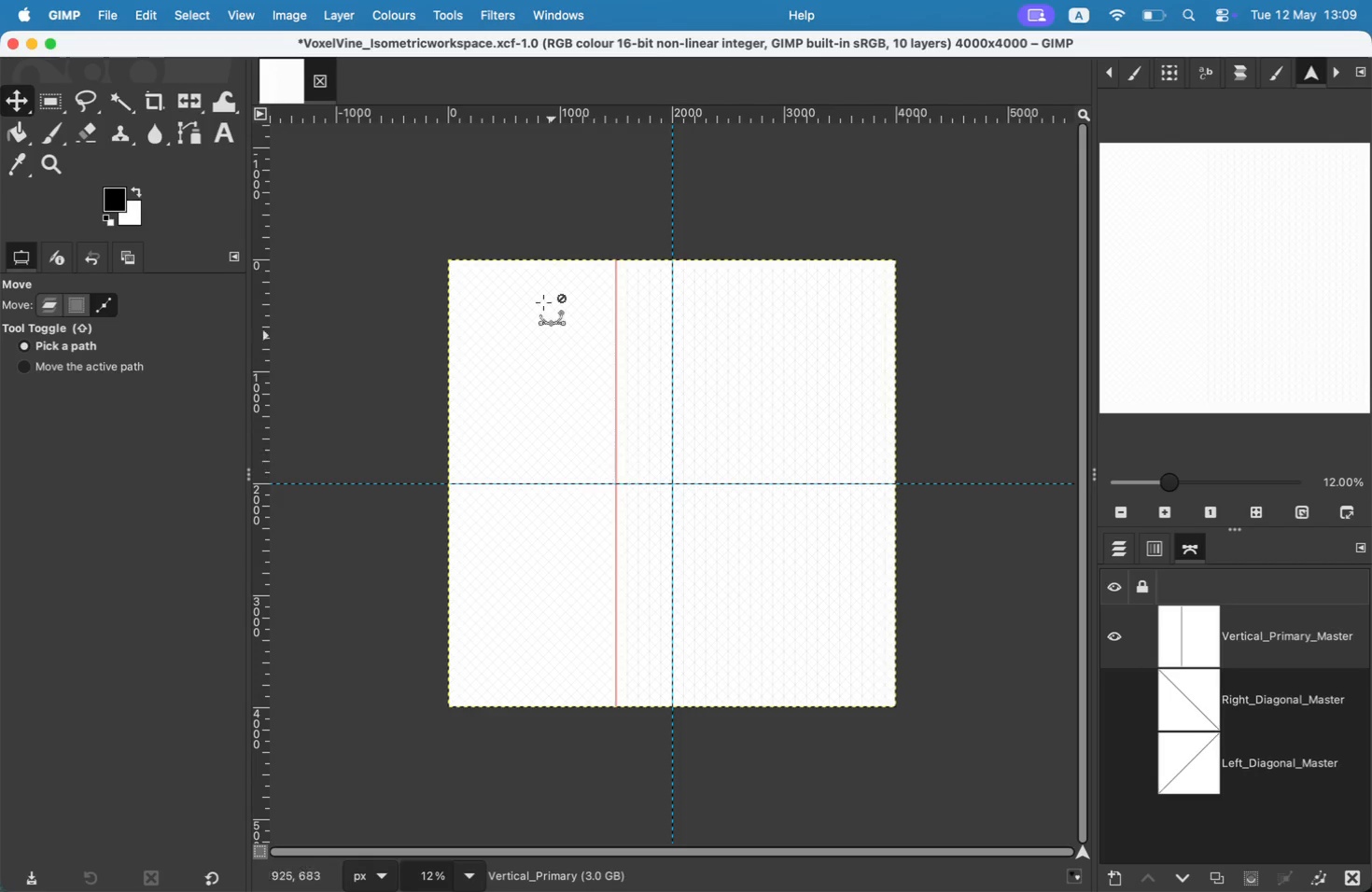 
left_click([151, 9])
 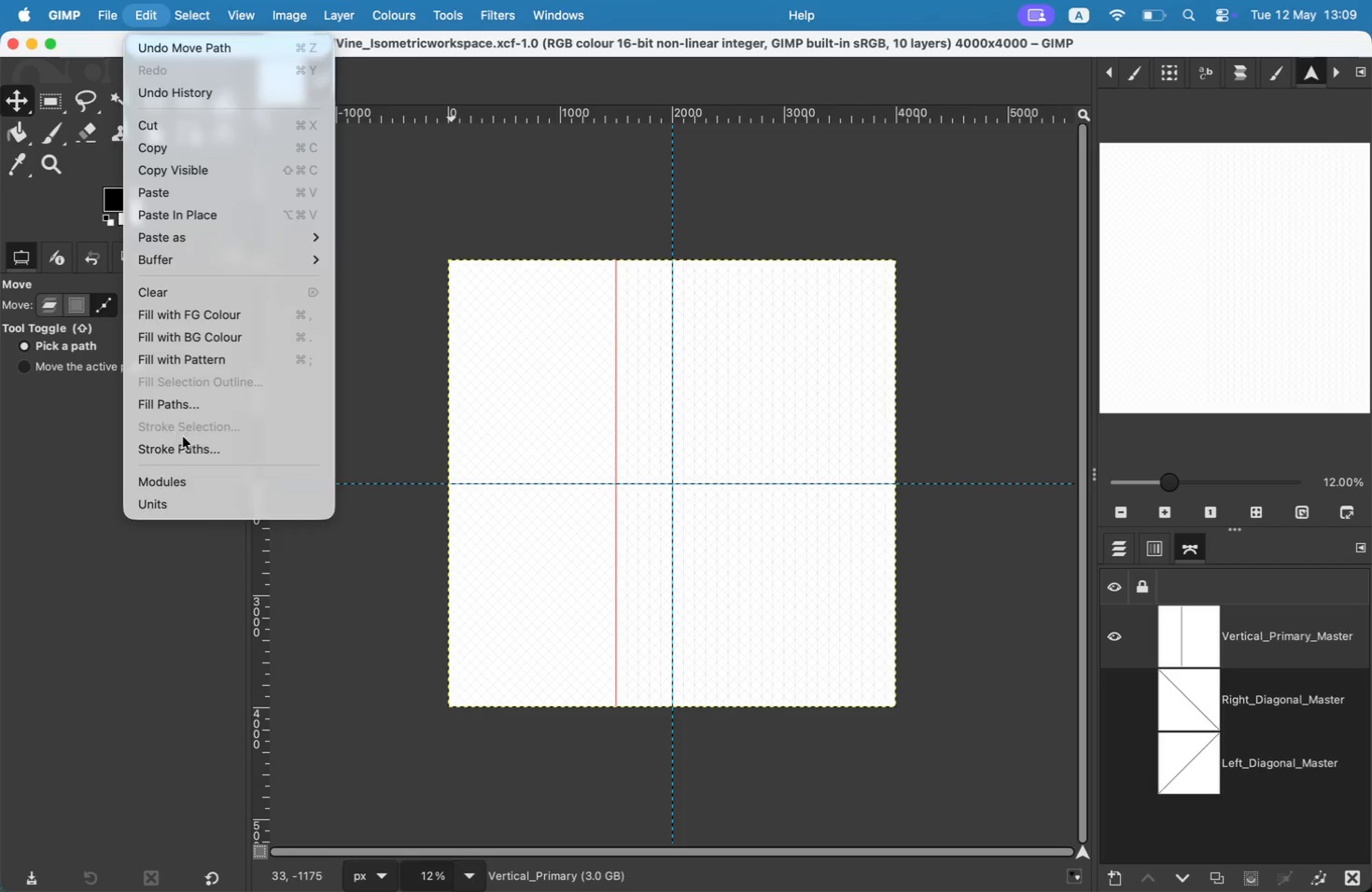 
left_click([184, 439])
 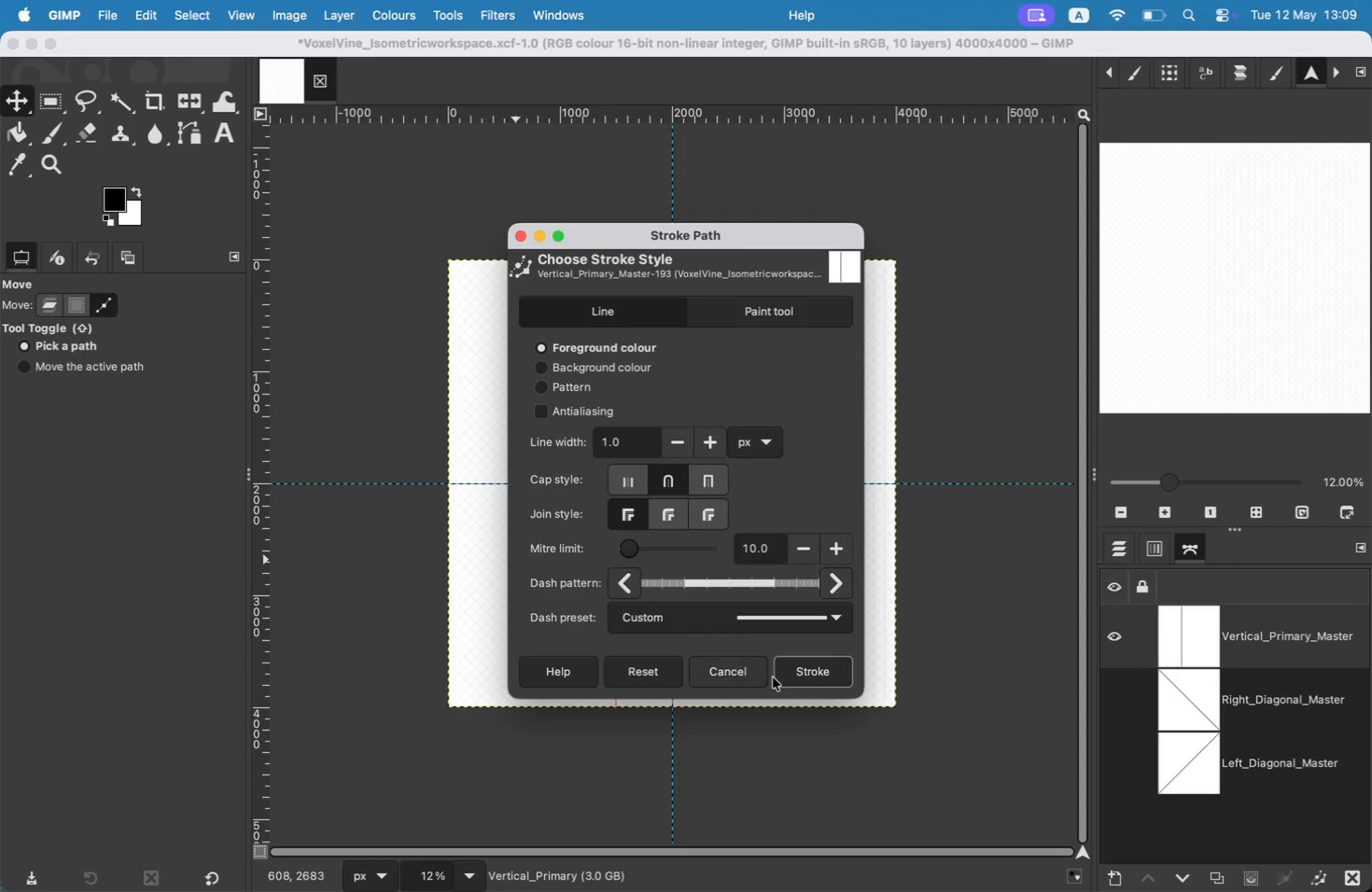 
left_click([777, 676])
 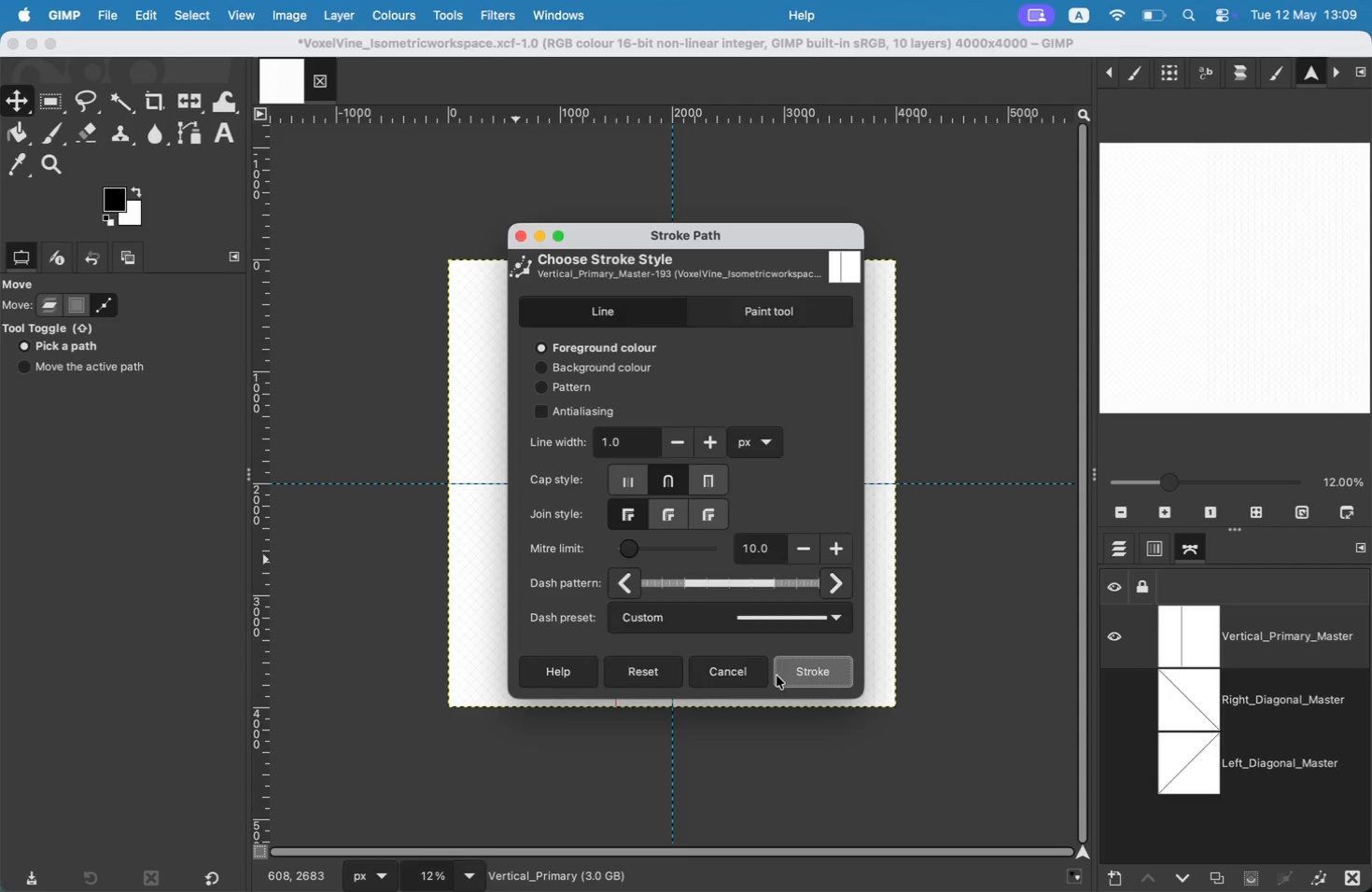 
left_click_drag(start_coordinate=[615, 460], to_coordinate=[608, 459])
 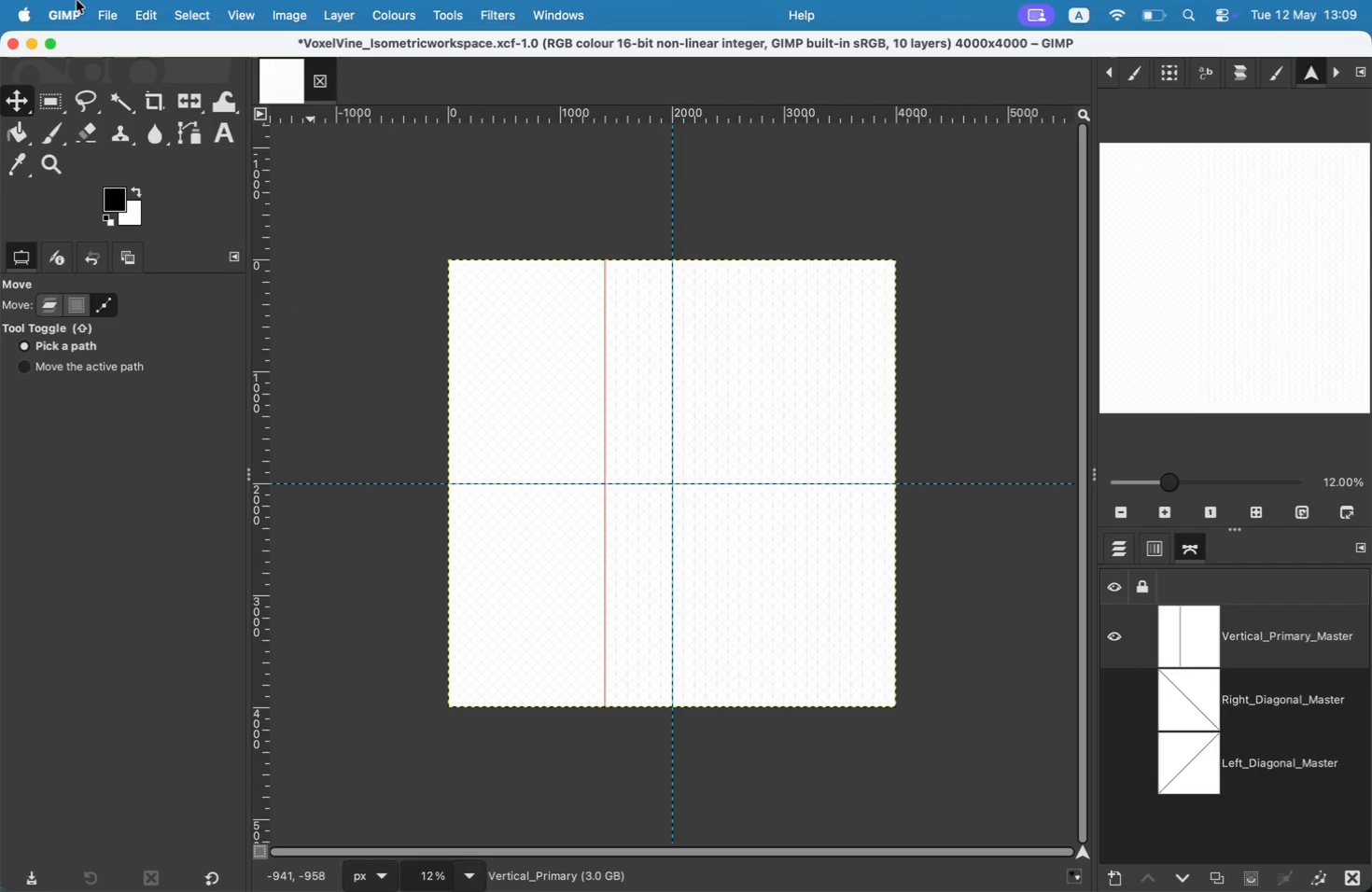 
left_click([143, 15])
 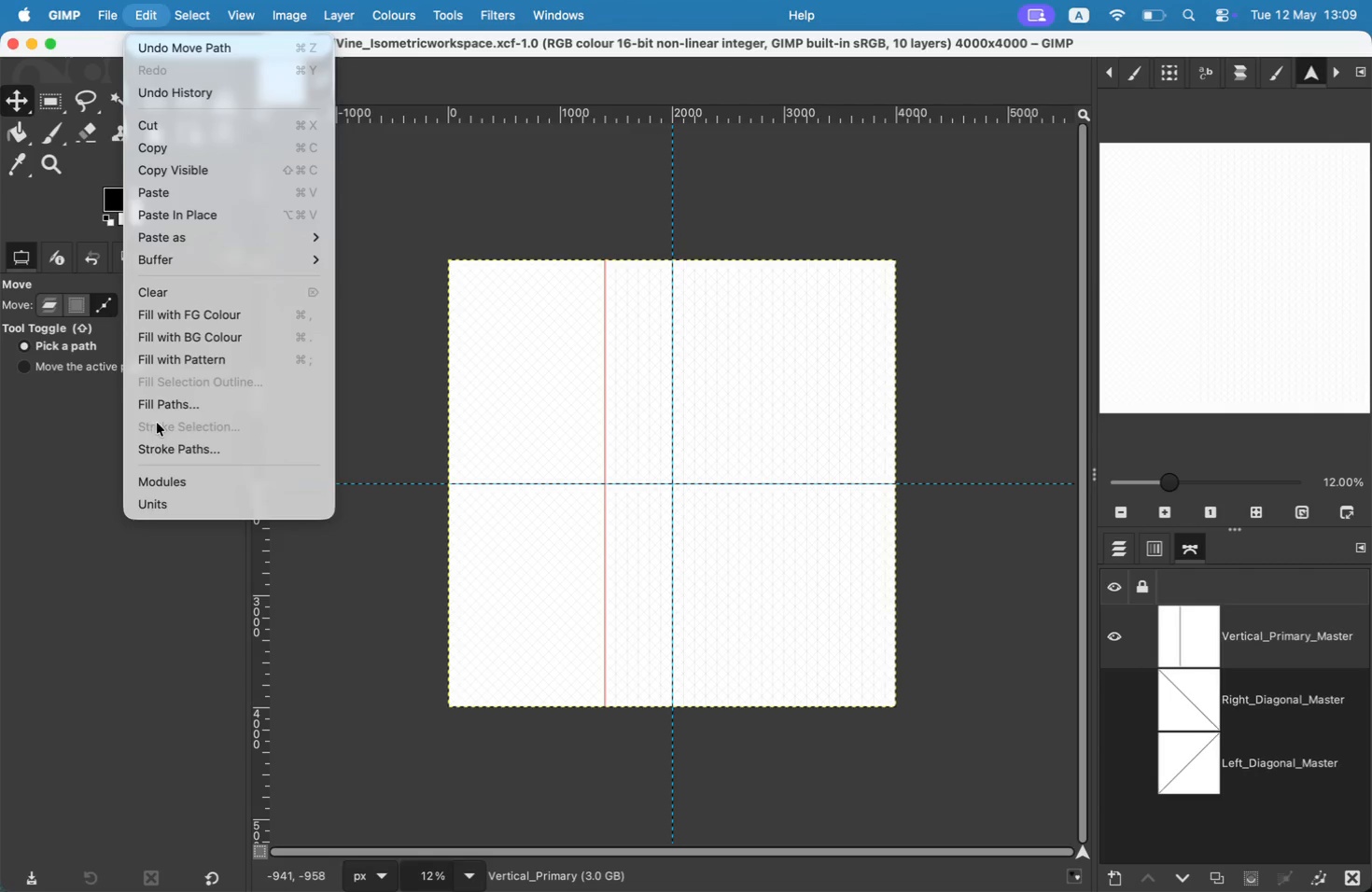 
left_click([159, 443])
 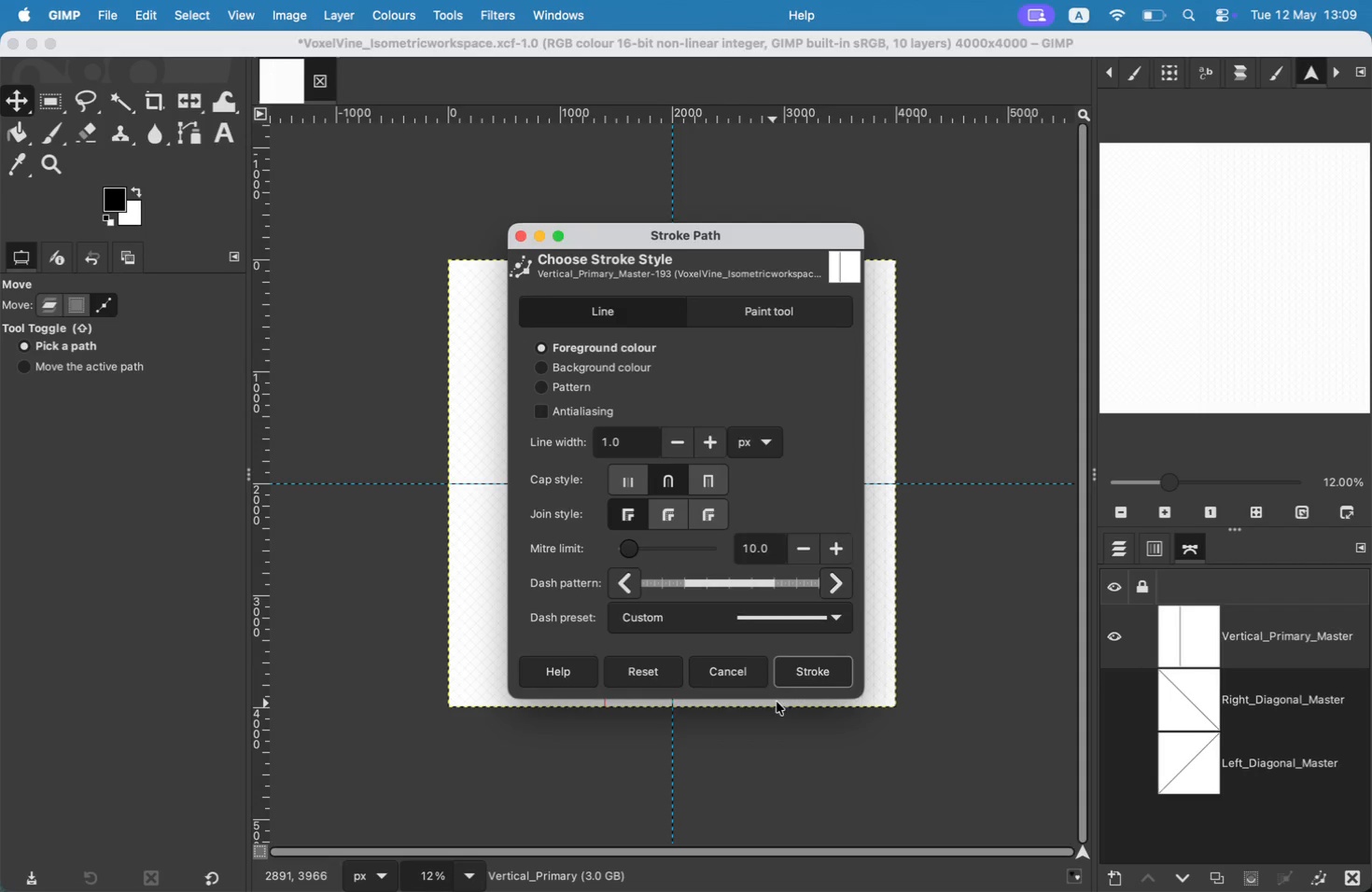 
left_click([790, 675])
 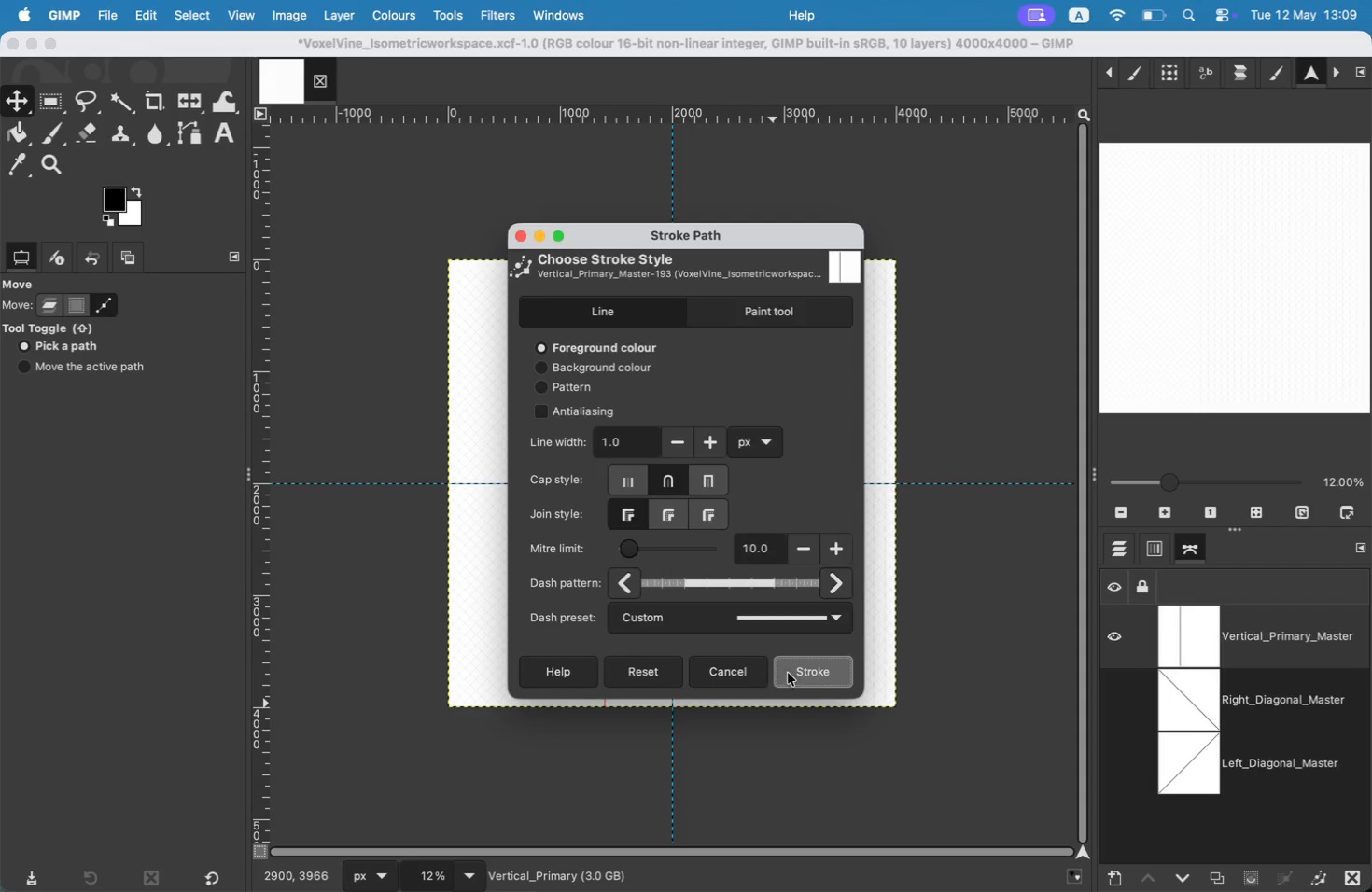 
left_click_drag(start_coordinate=[604, 482], to_coordinate=[595, 481])
 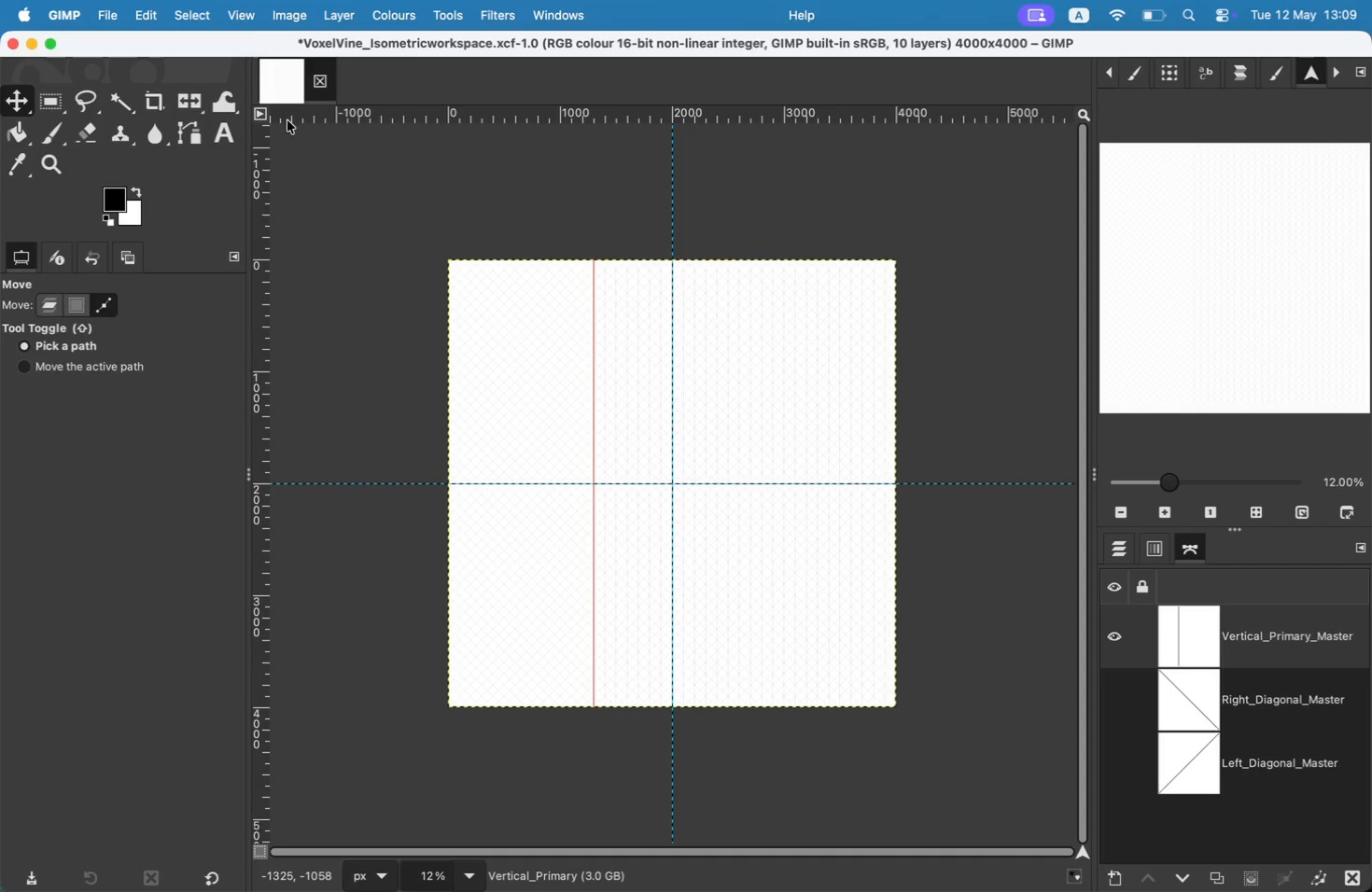 
left_click([180, 13])
 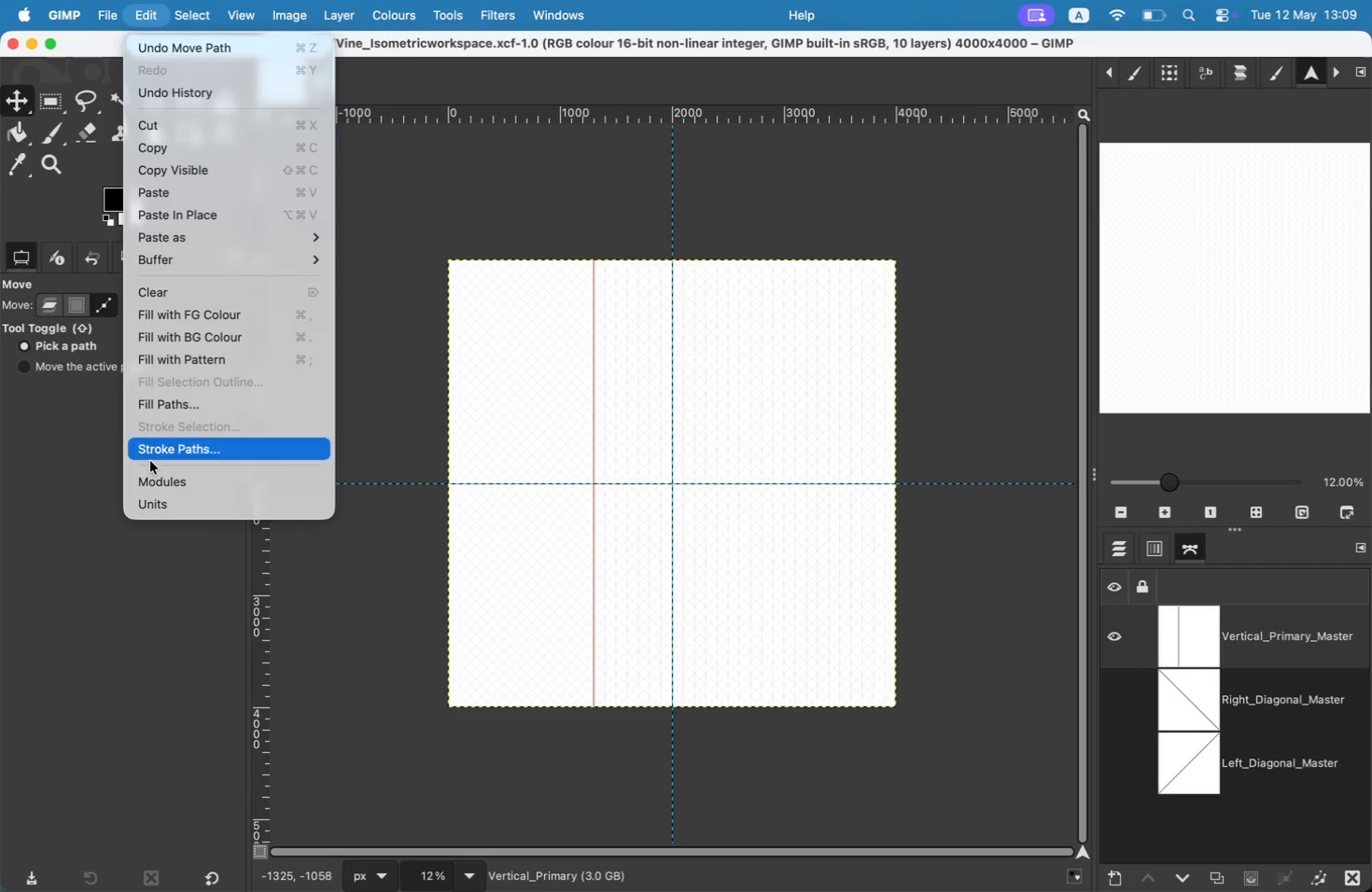 
left_click([162, 454])
 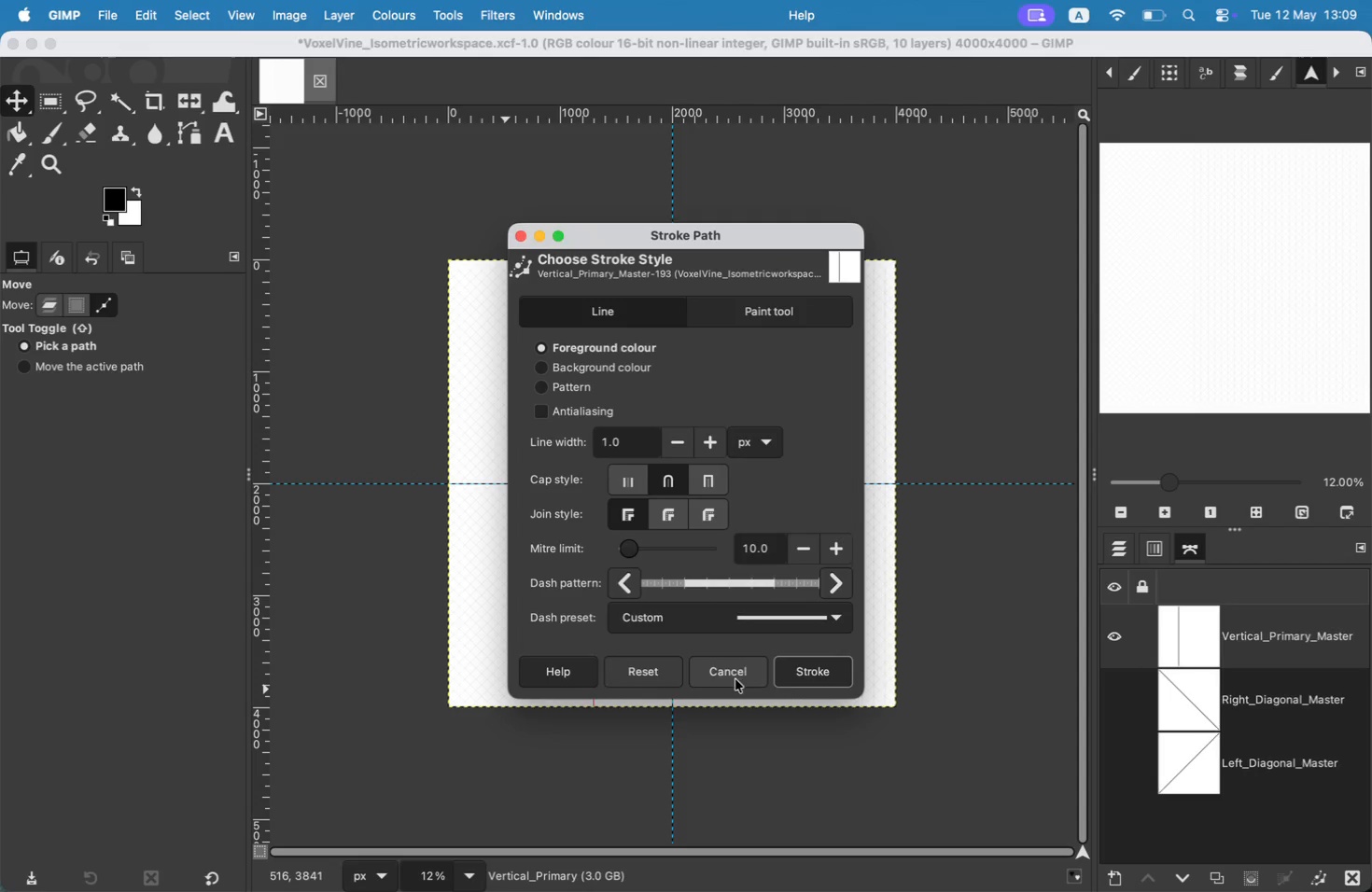 
left_click([801, 672])
 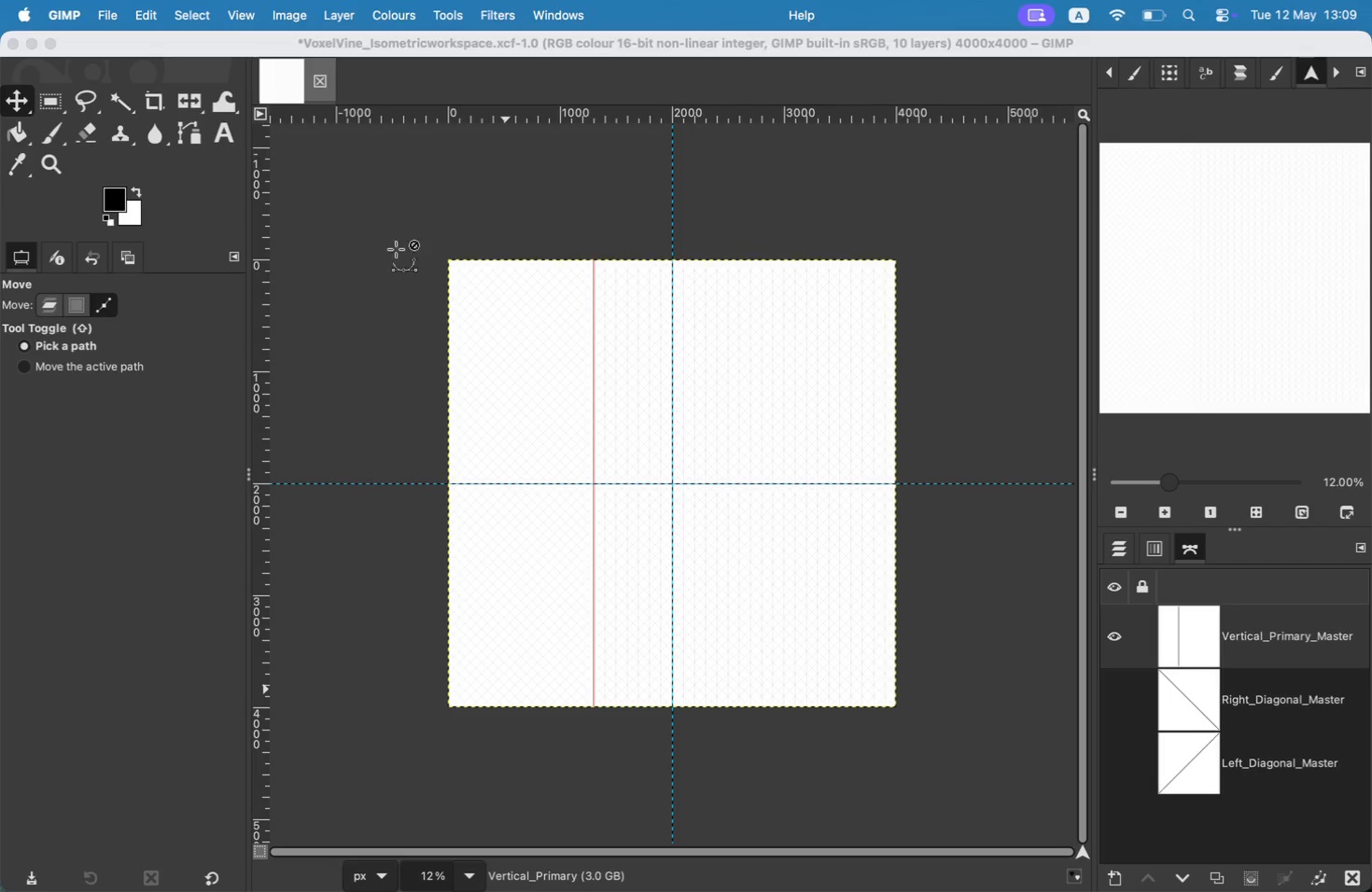 
left_click_drag(start_coordinate=[592, 371], to_coordinate=[584, 369])
 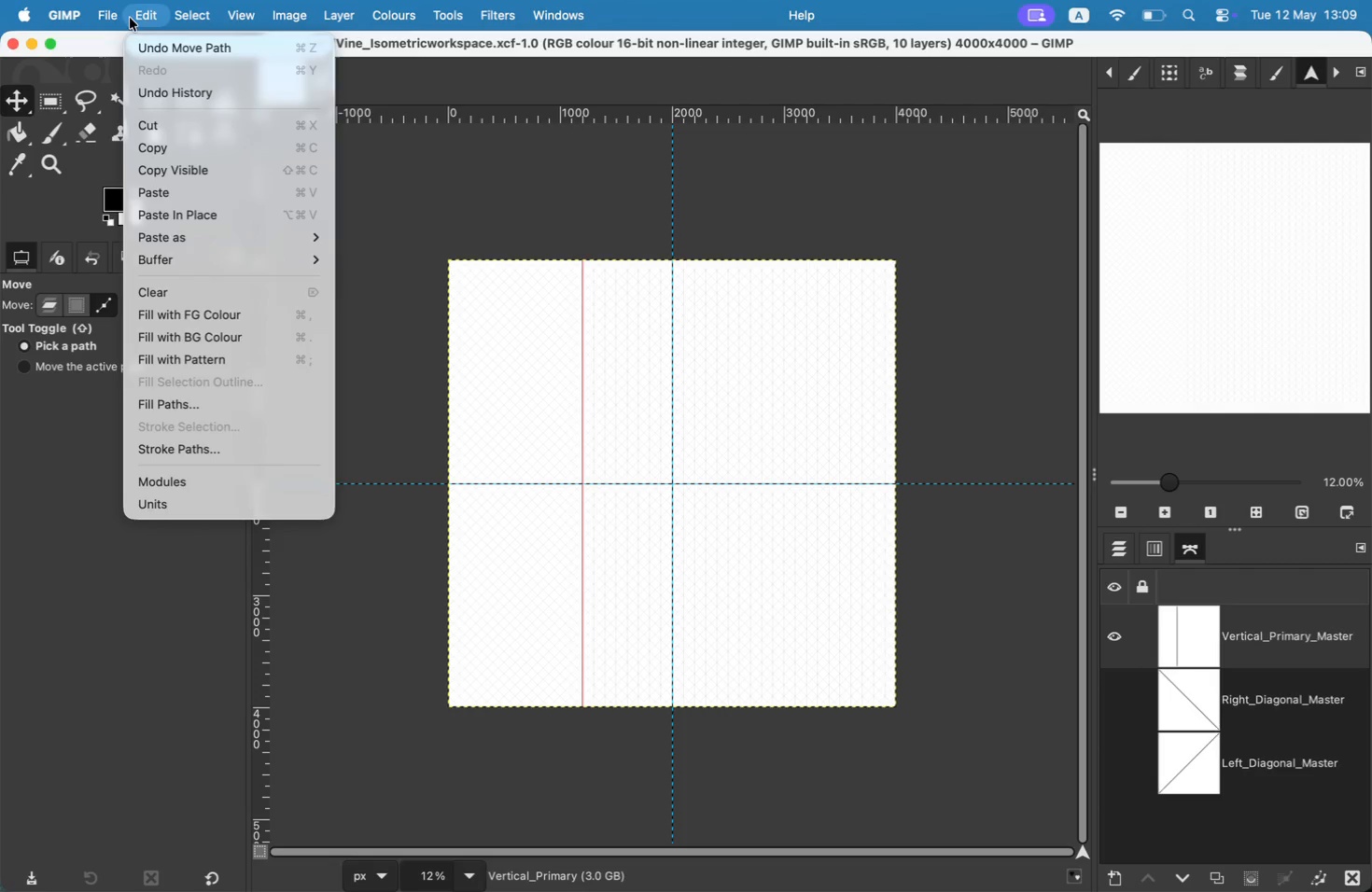 
double_click([189, 439])
 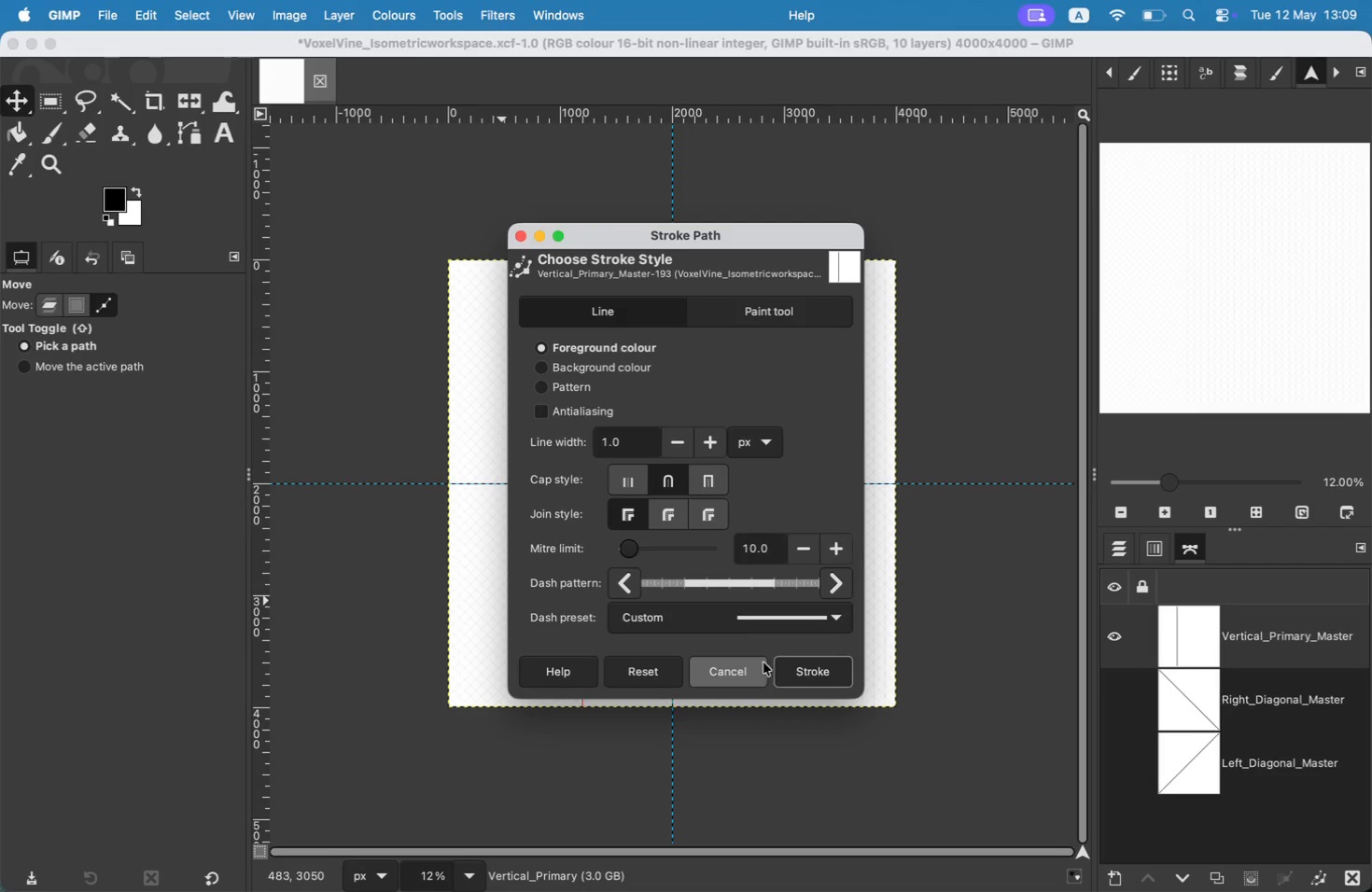 
left_click_drag(start_coordinate=[580, 470], to_coordinate=[569, 469])
 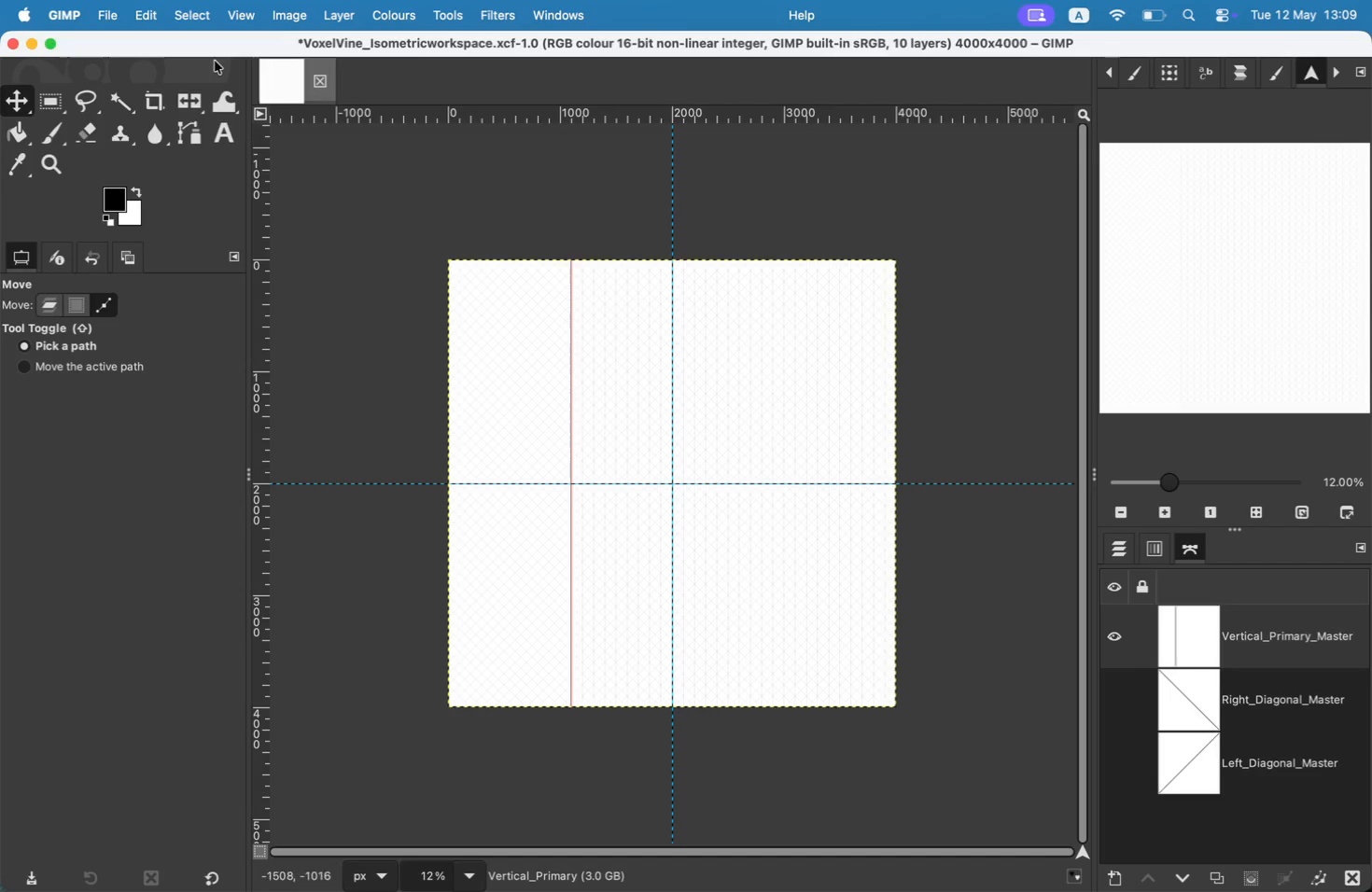 
left_click([149, 15])
 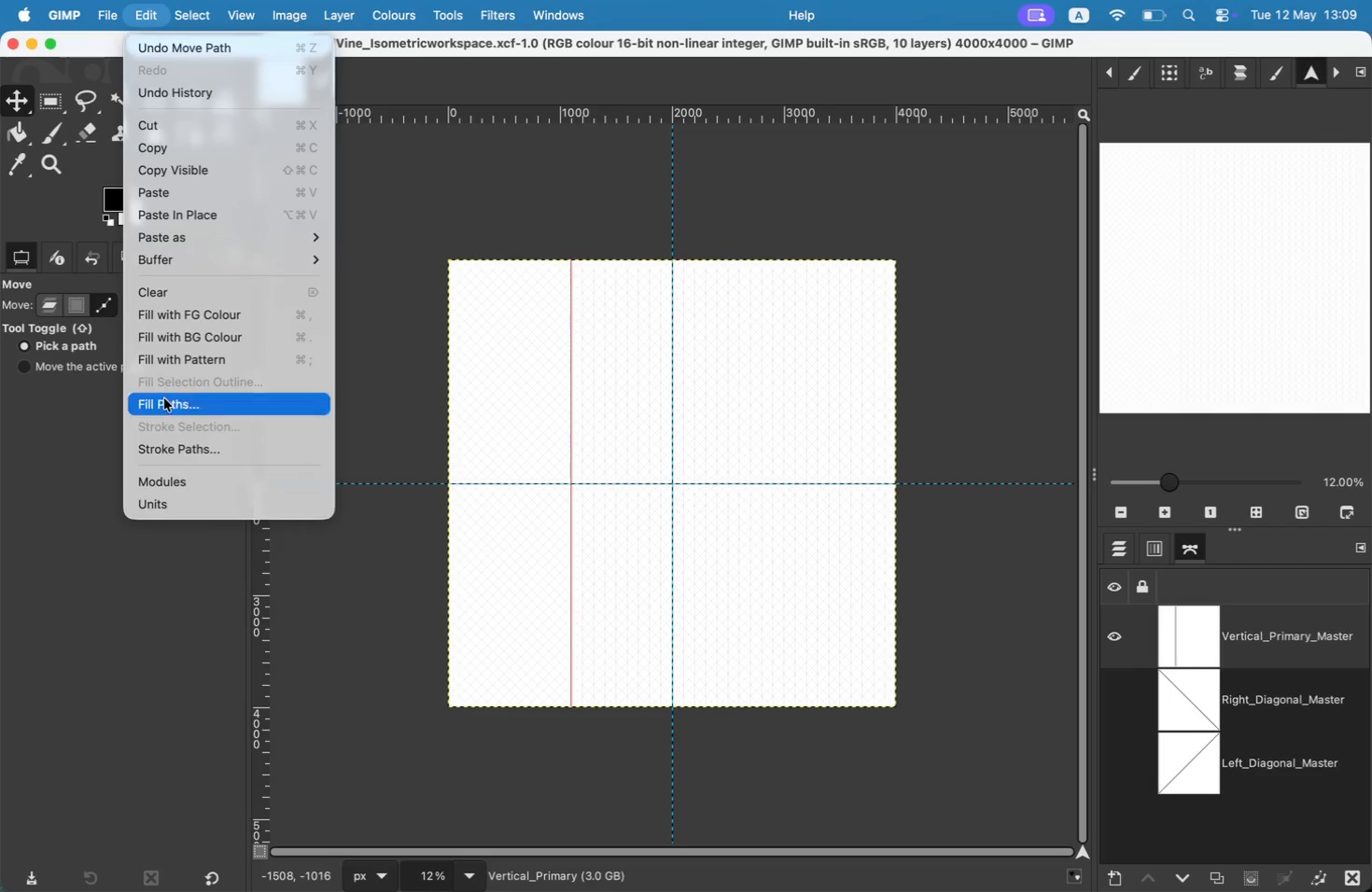 
left_click([178, 439])
 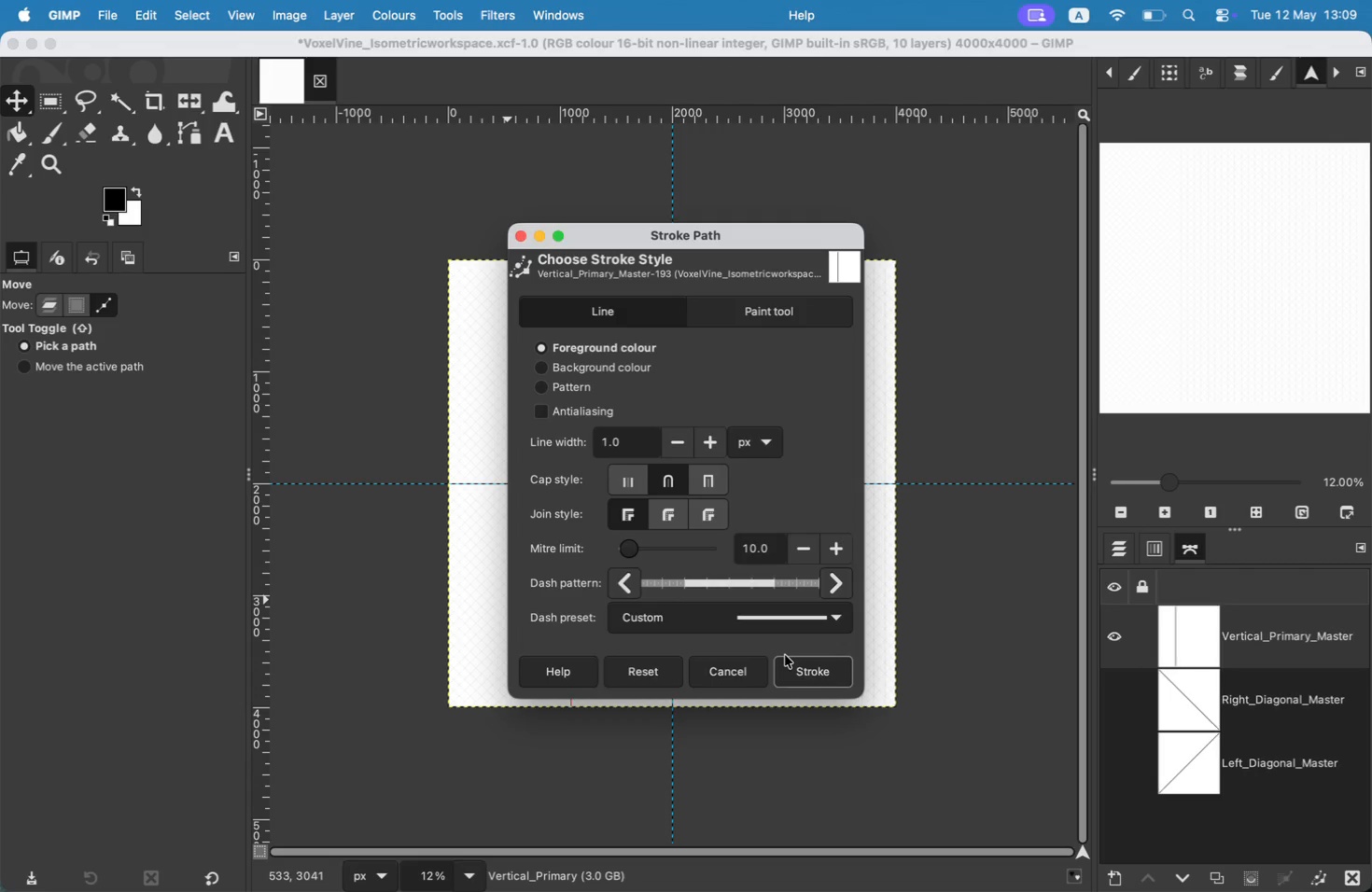 
left_click([788, 660])
 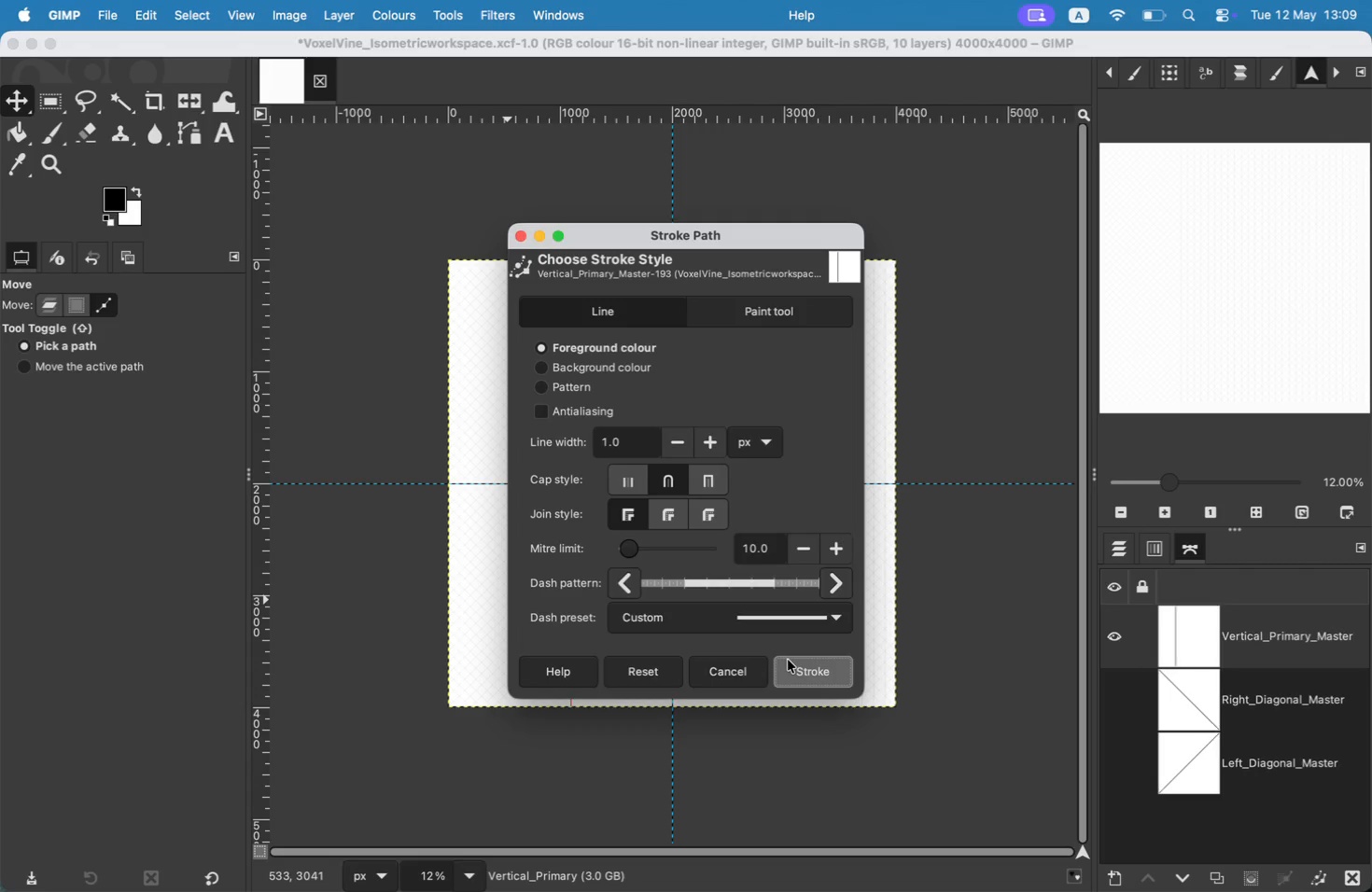 
left_click_drag(start_coordinate=[572, 429], to_coordinate=[564, 426])
 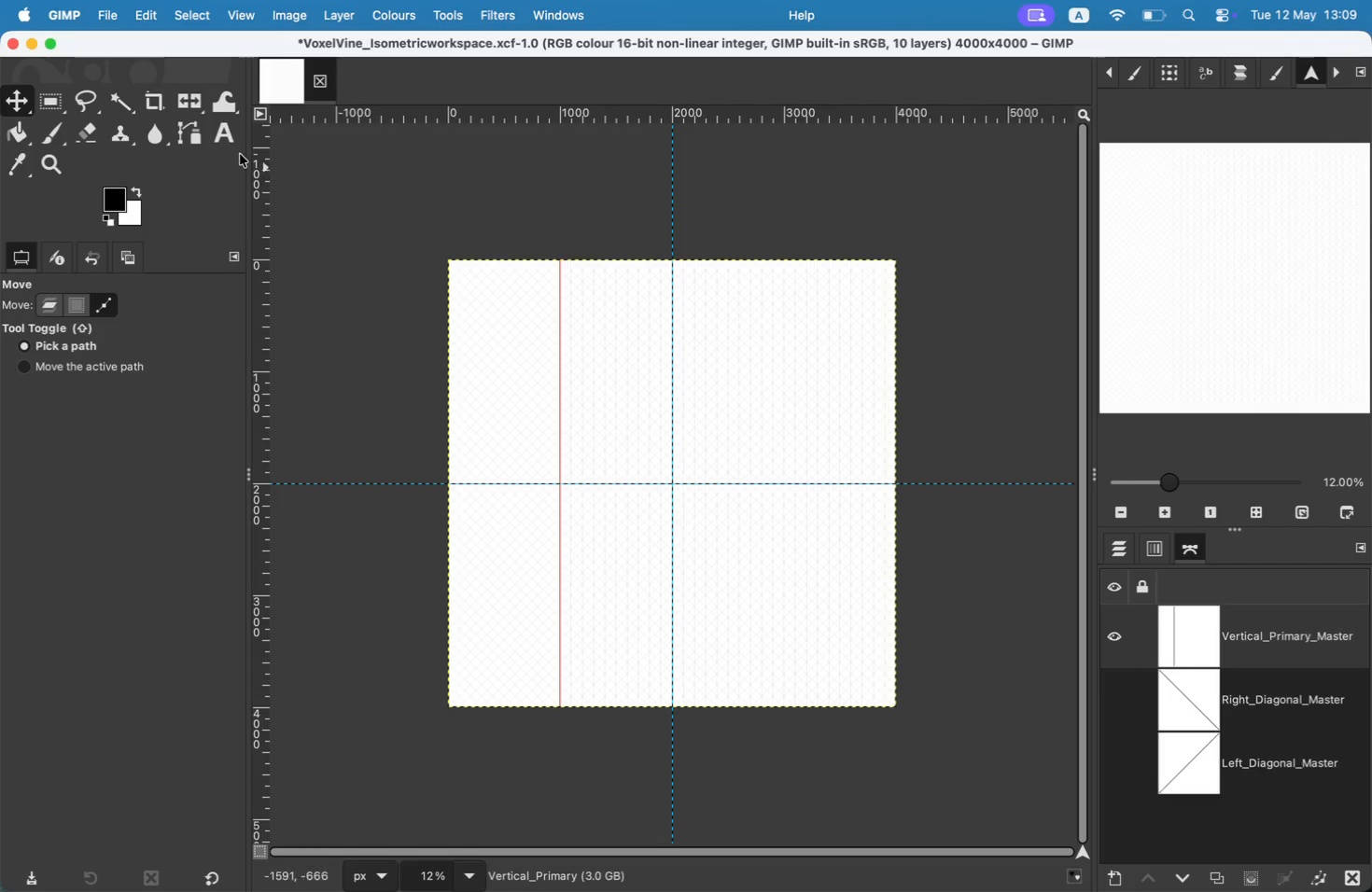 
left_click([147, 19])
 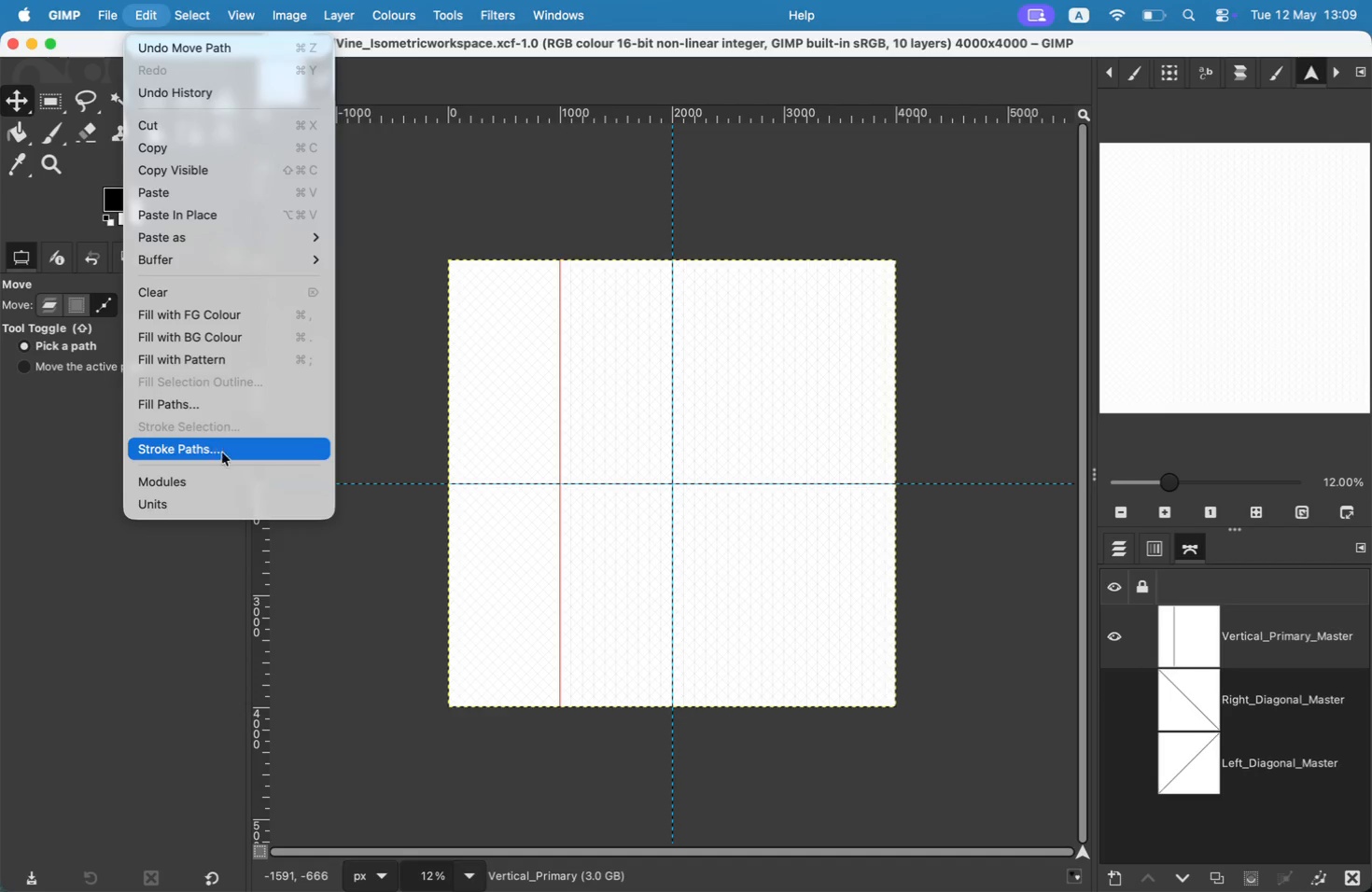 
left_click([227, 454])
 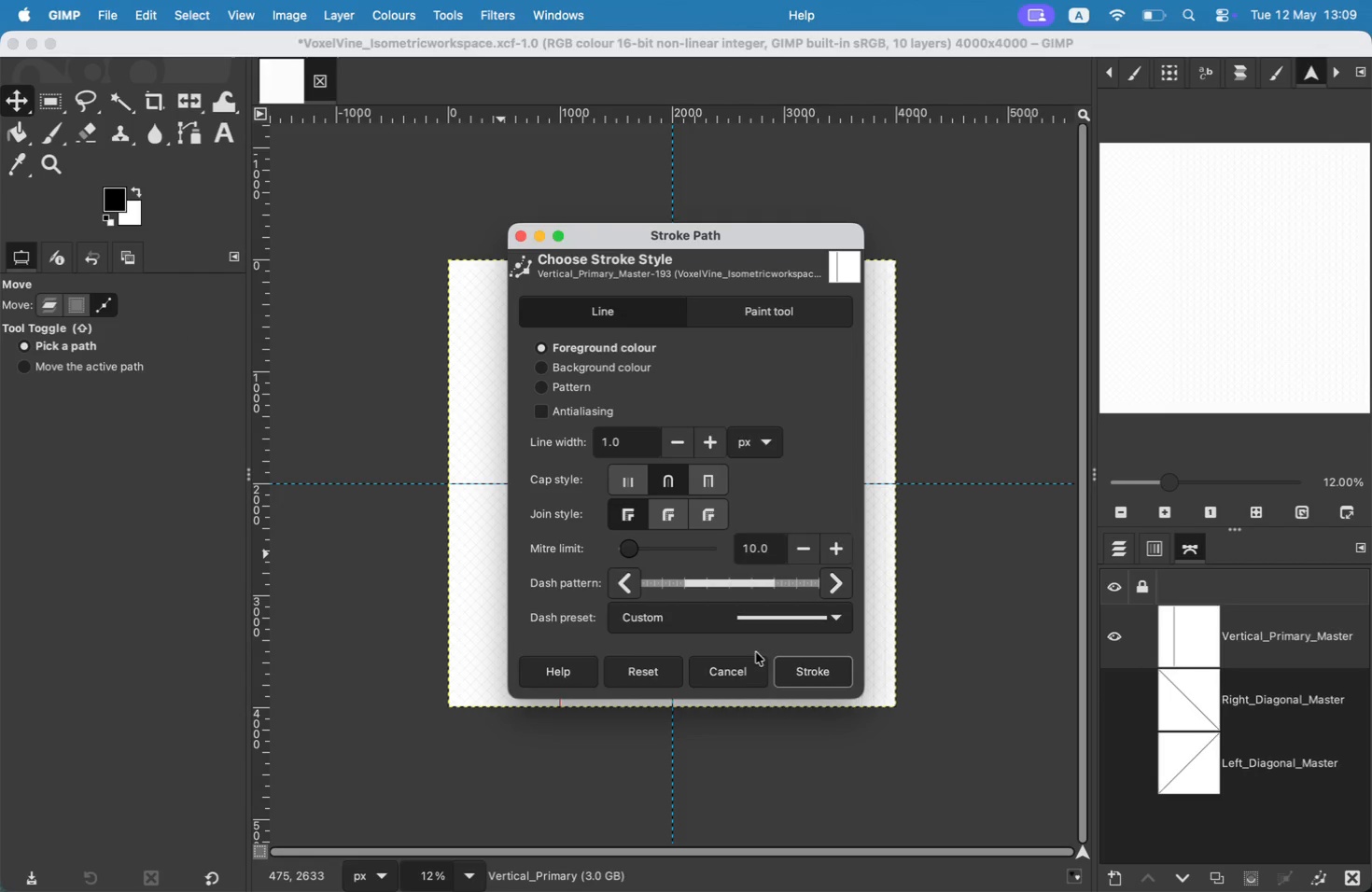 
left_click([795, 667])
 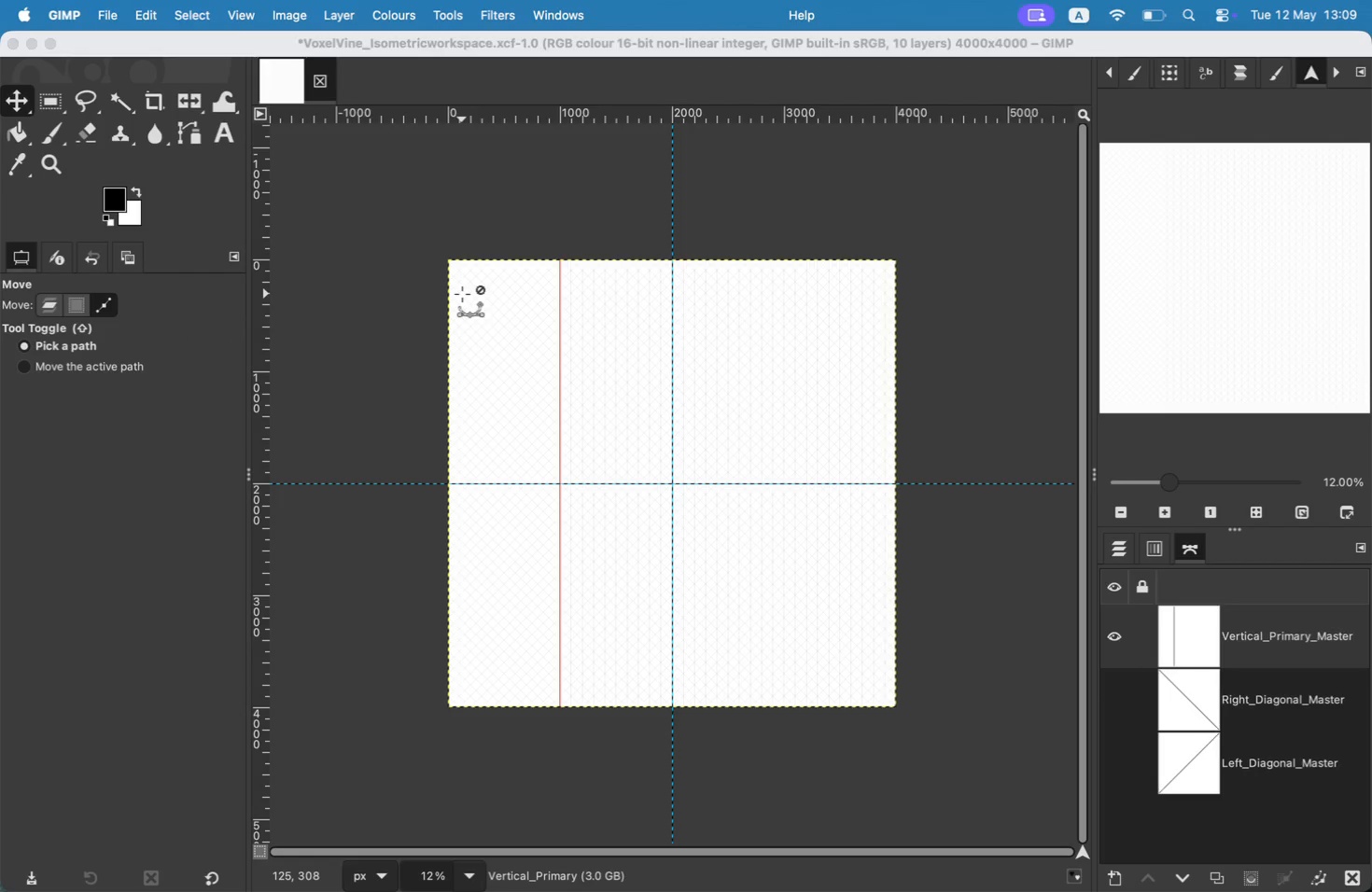 
left_click_drag(start_coordinate=[555, 317], to_coordinate=[546, 314])
 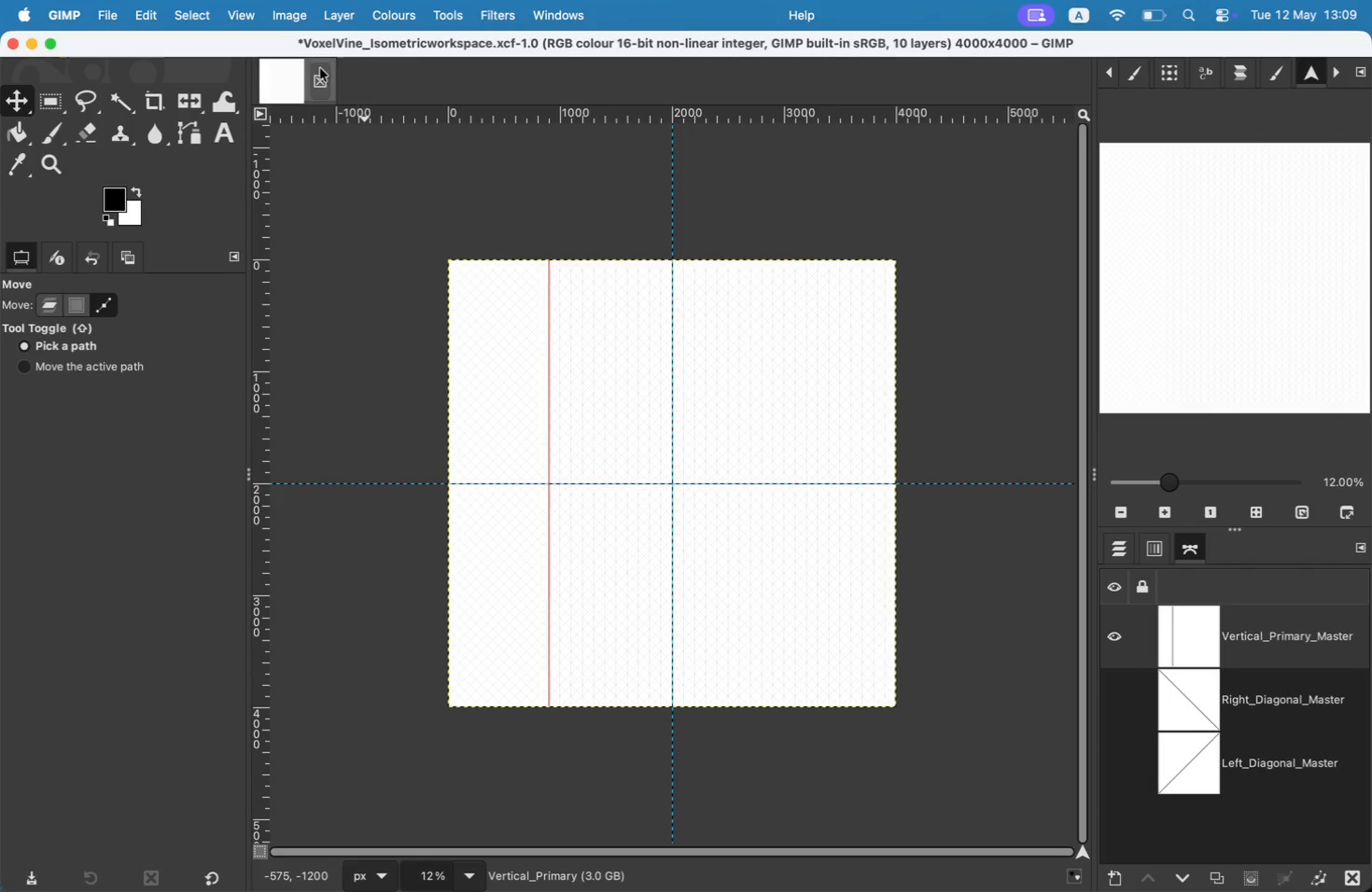 
left_click([160, 12])
 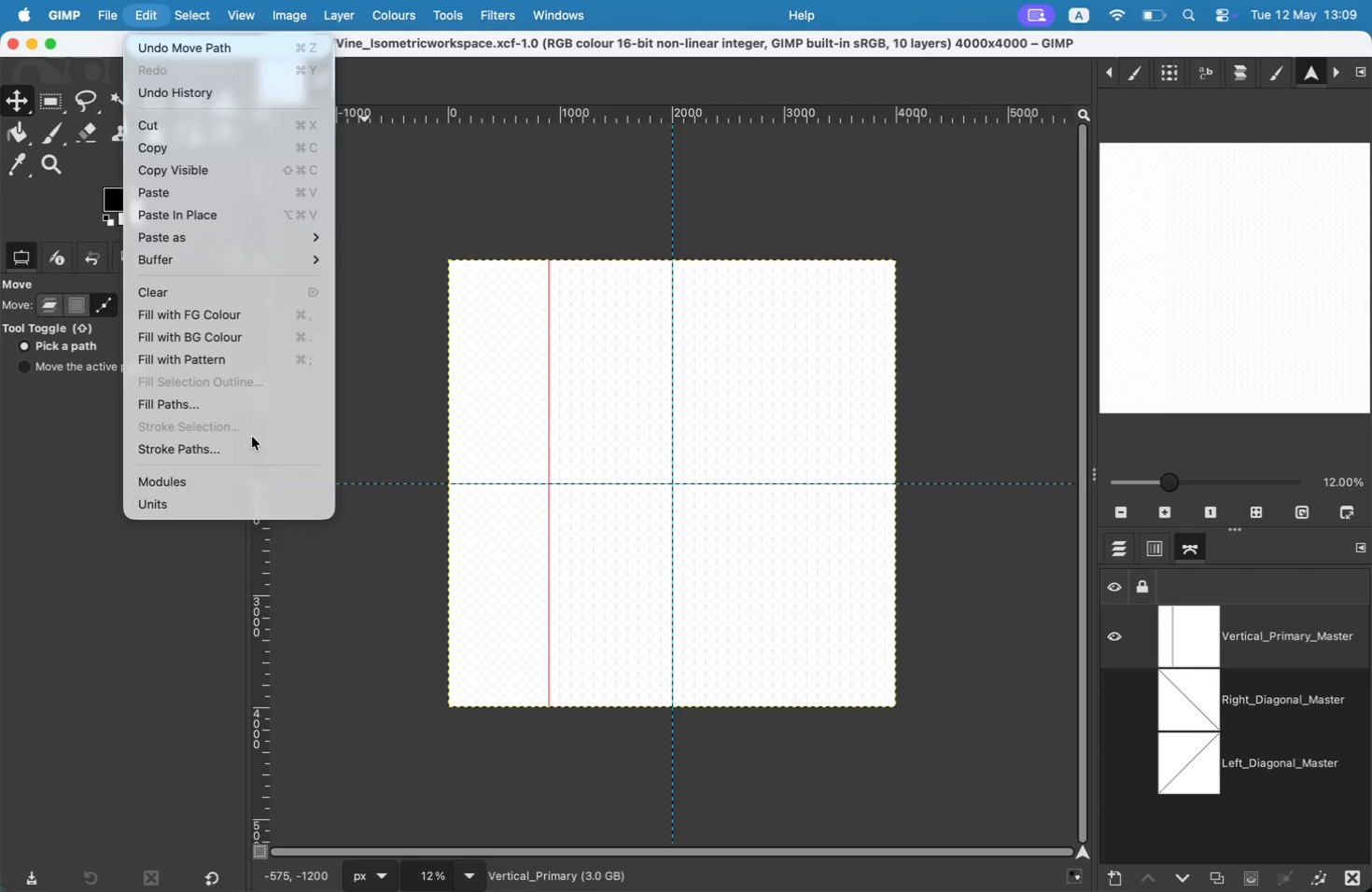 
double_click([253, 443])
 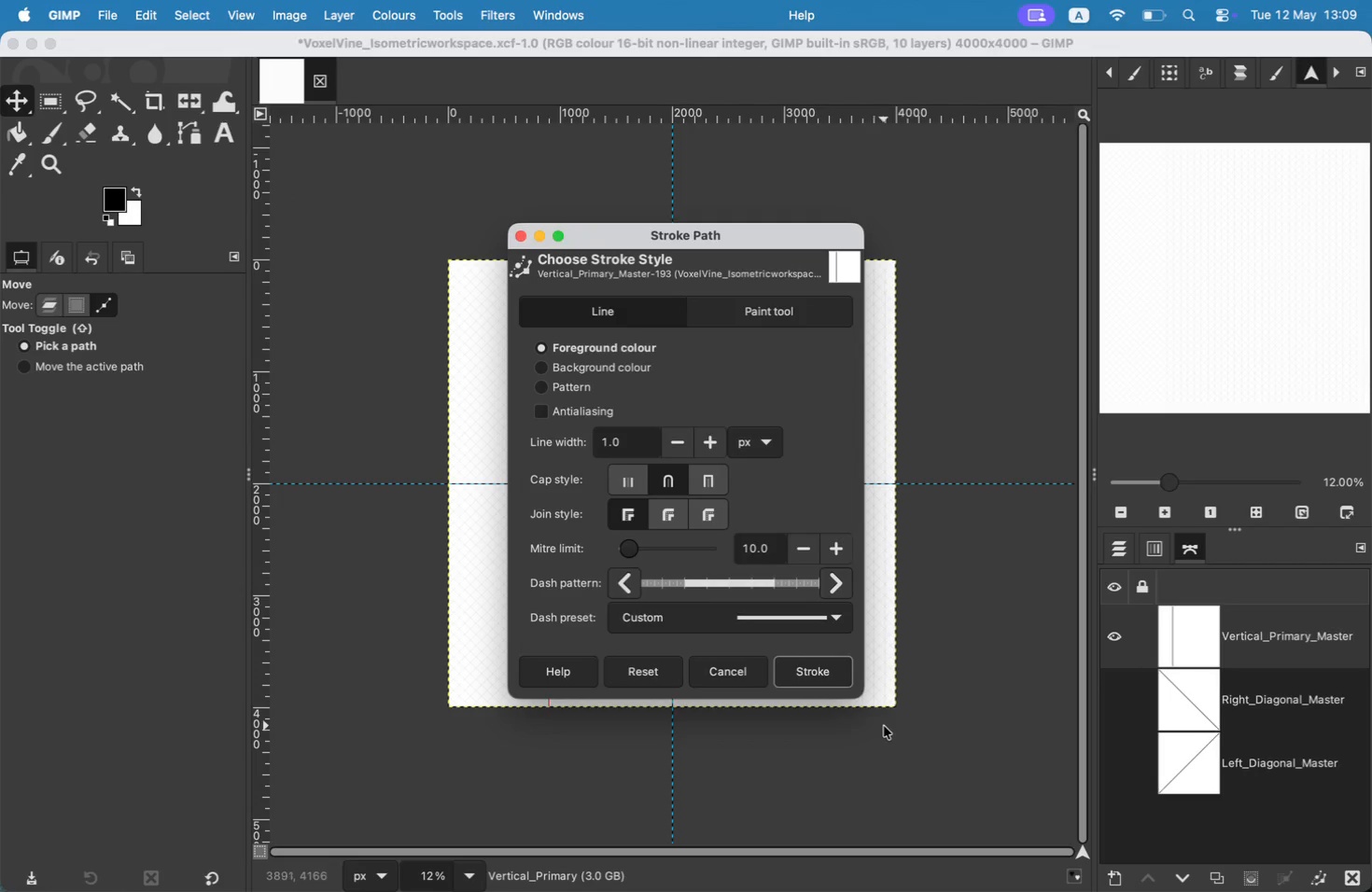 
left_click([830, 676])
 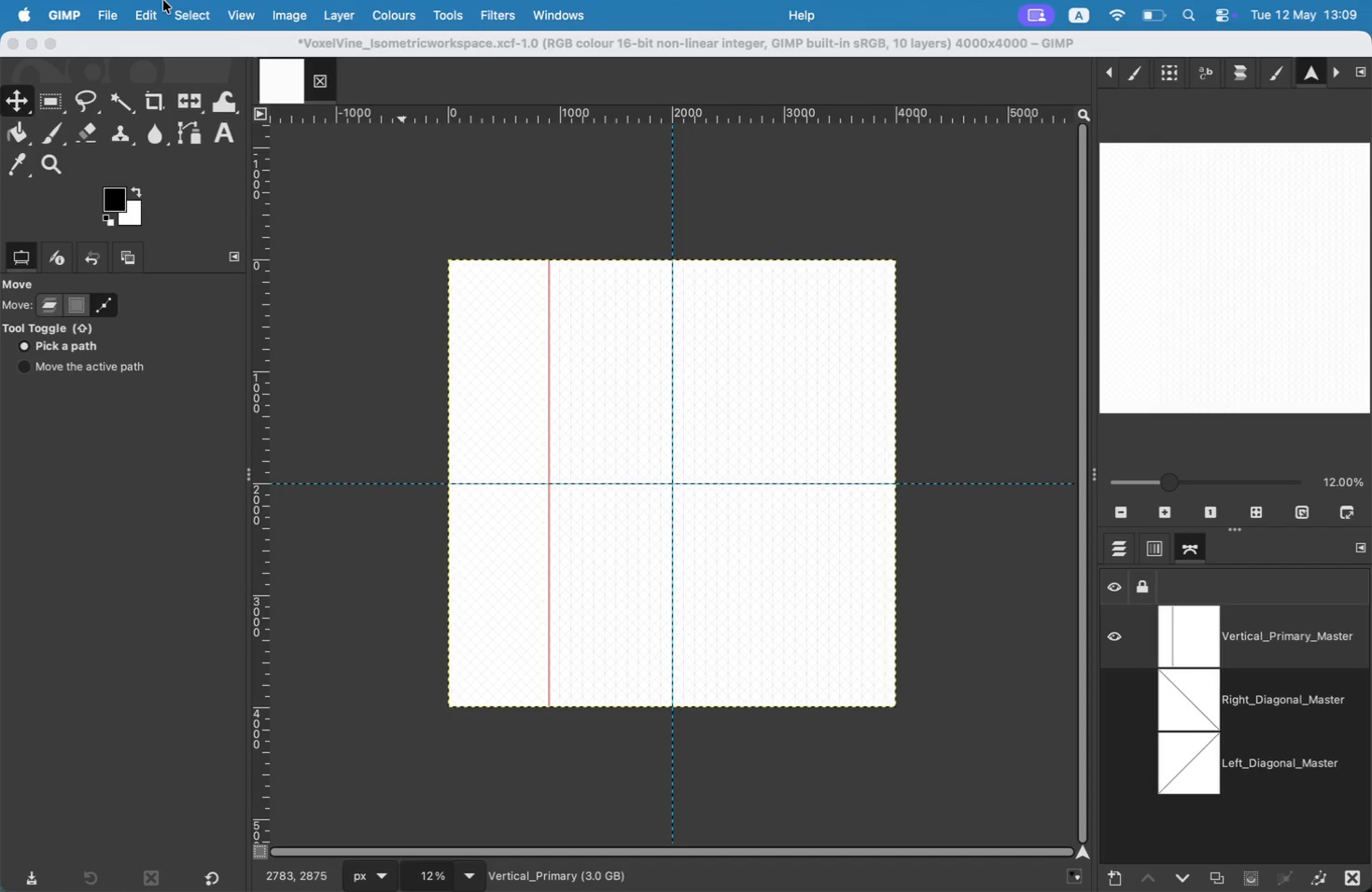 
wait(7.09)
 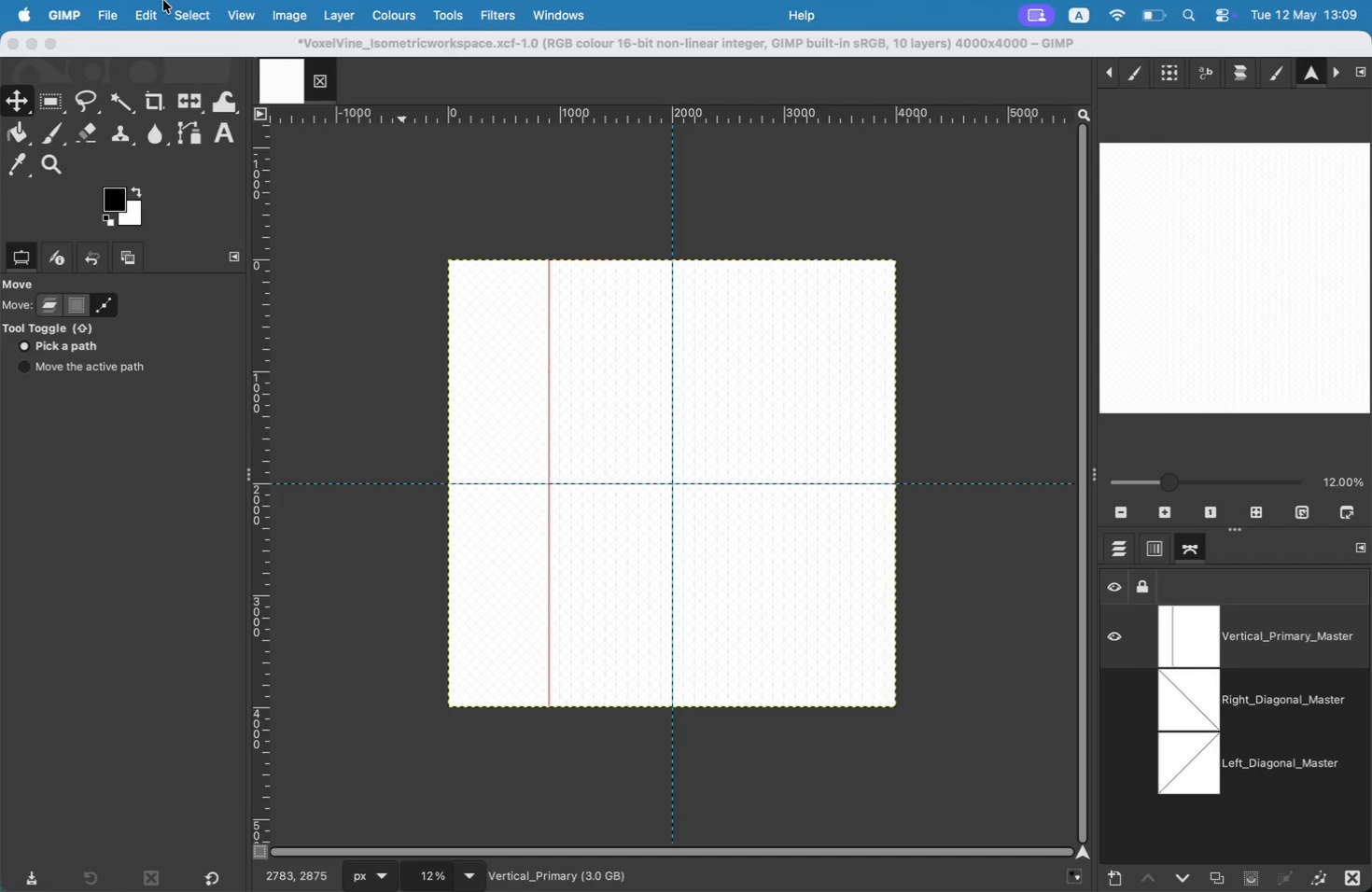 
left_click_drag(start_coordinate=[548, 298], to_coordinate=[539, 296])
 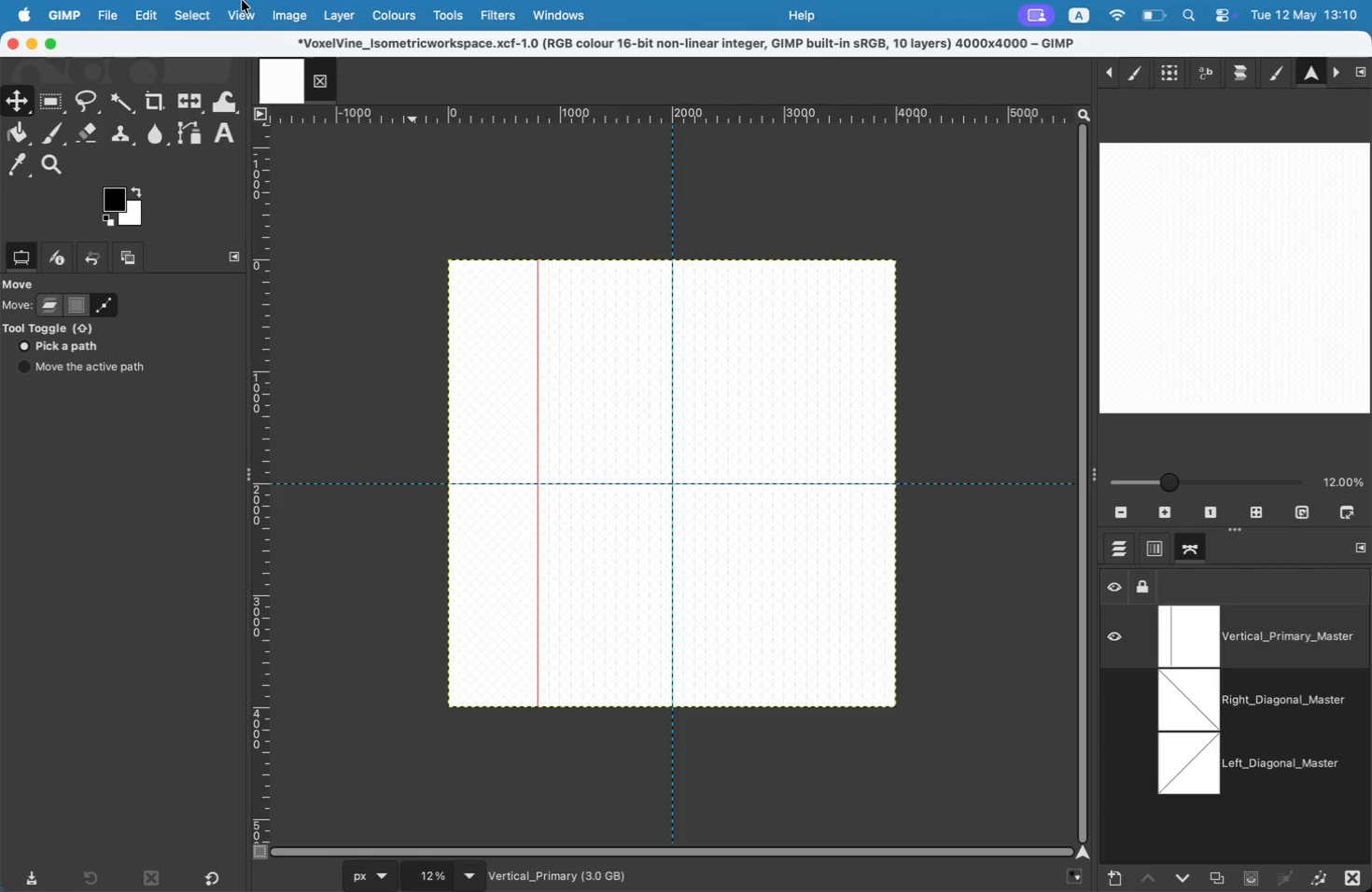 
left_click([132, 12])
 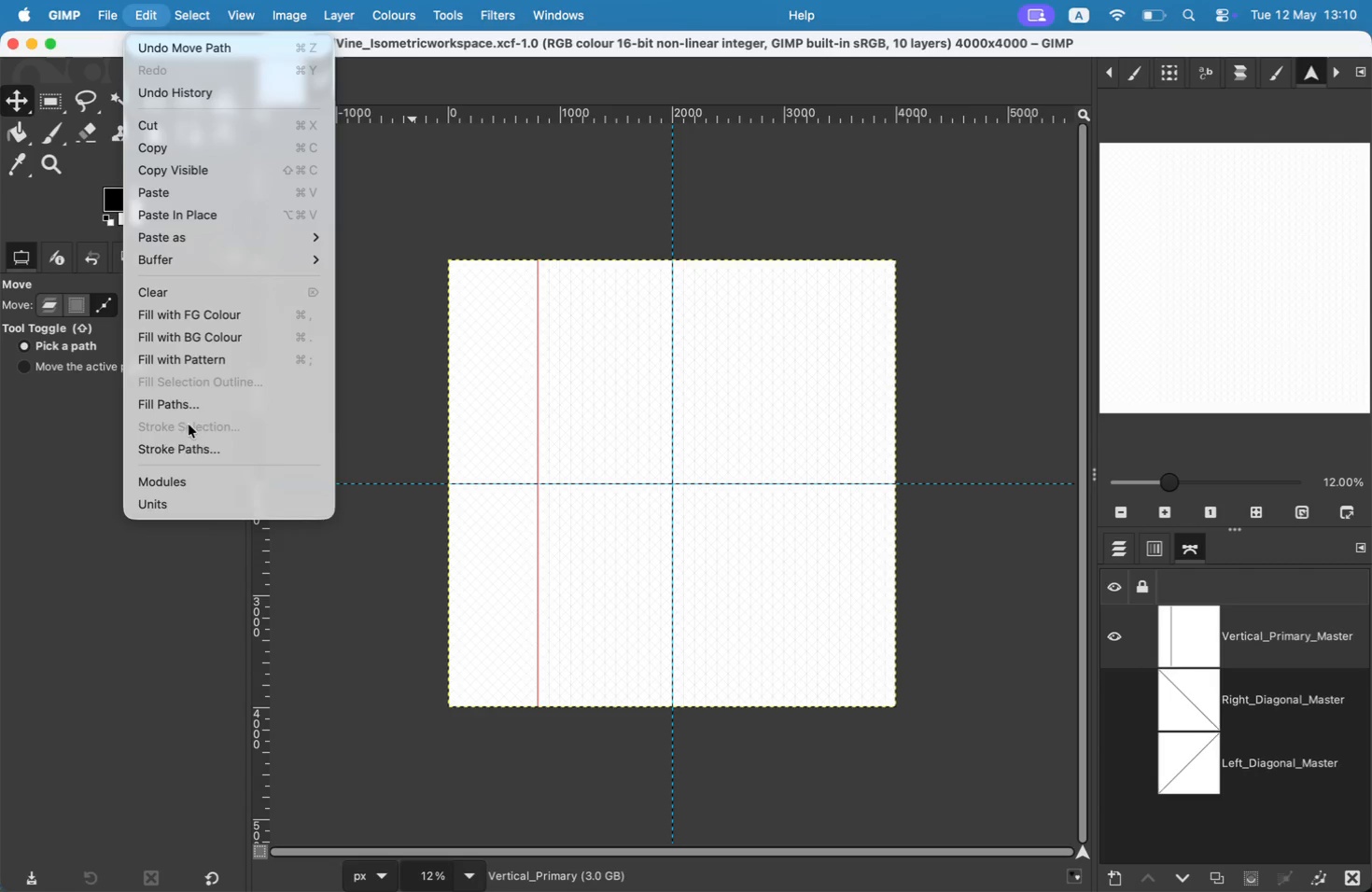 
left_click([197, 452])
 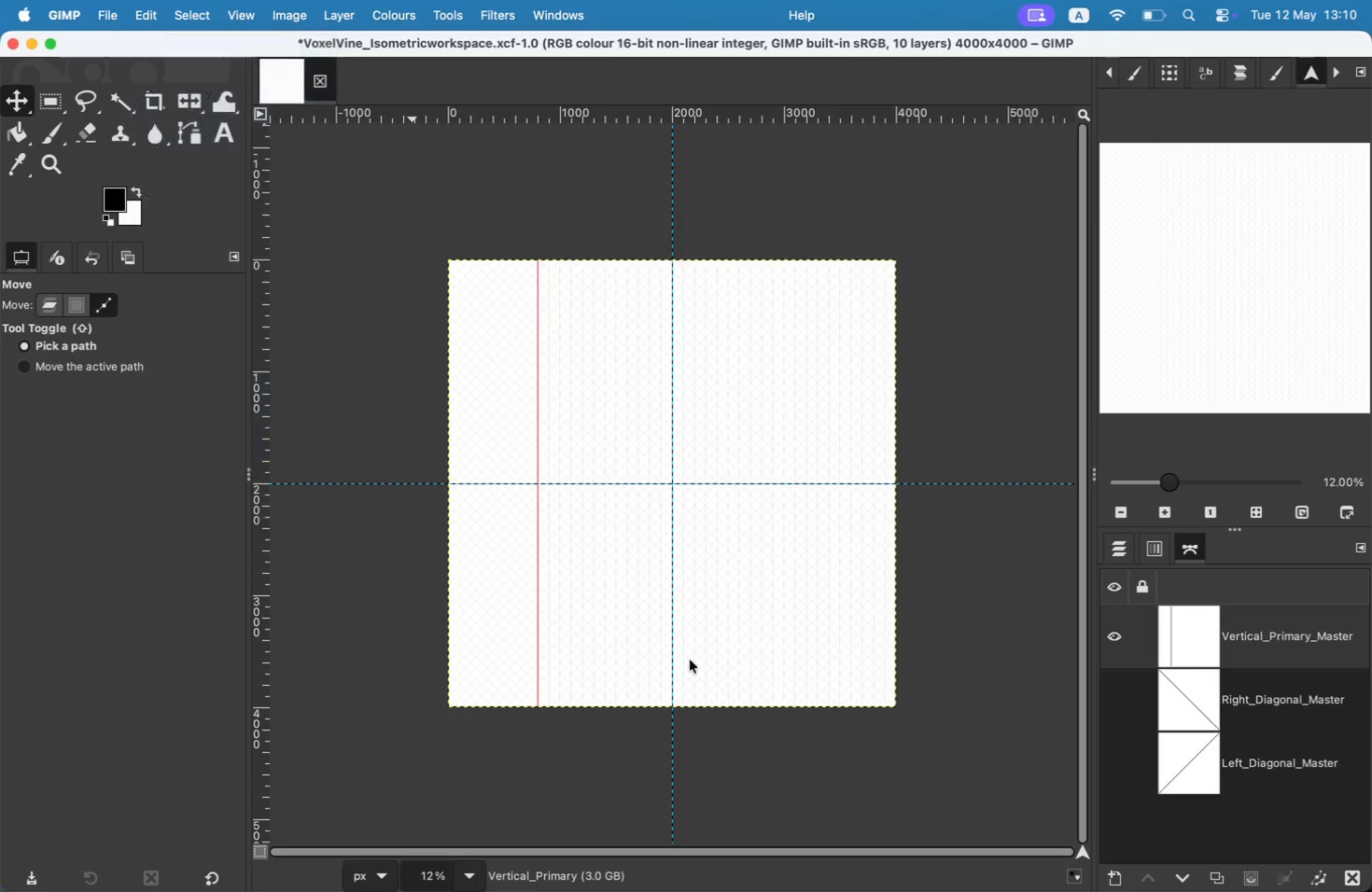 
left_click([785, 680])
 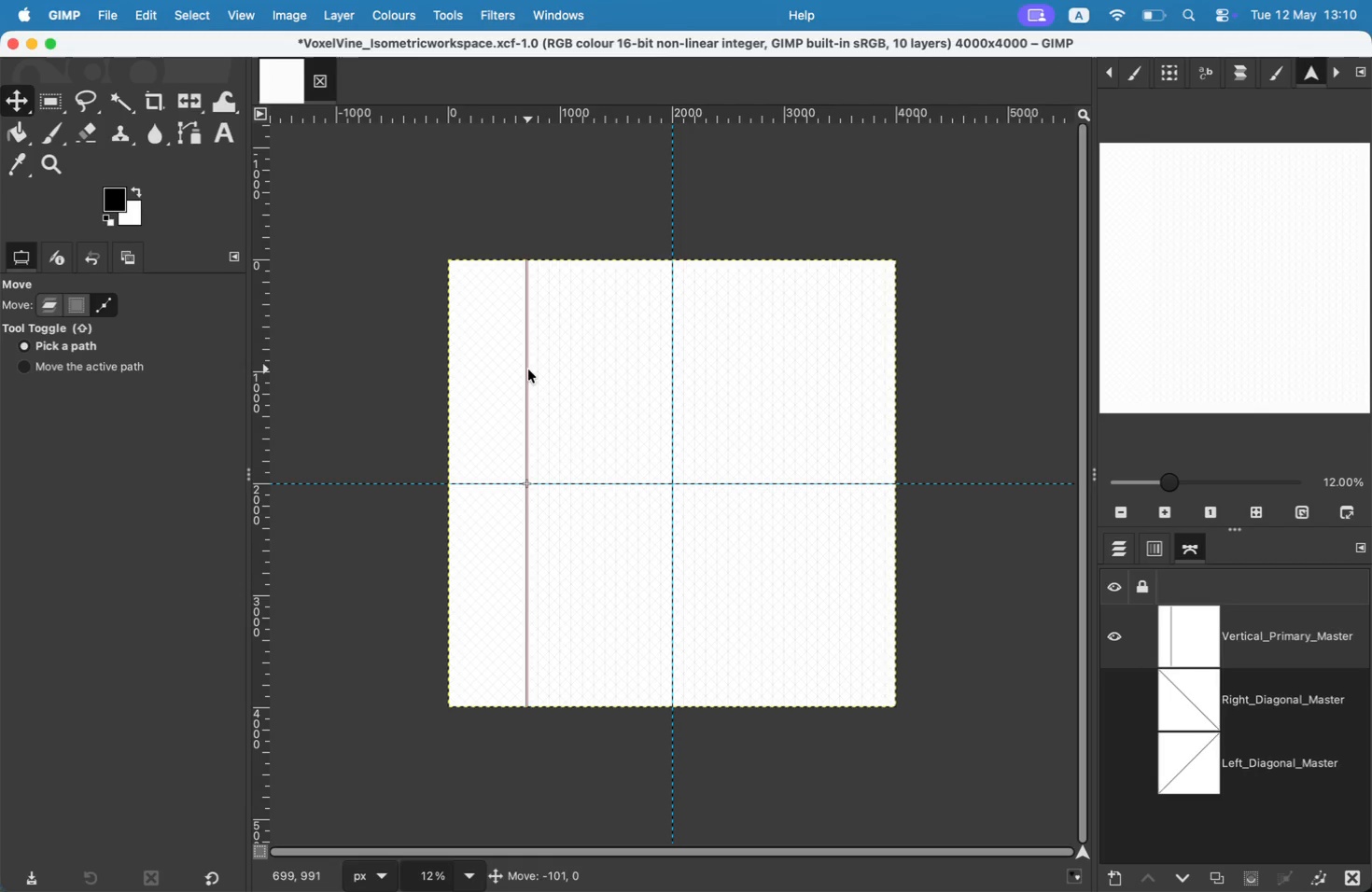 
left_click_drag(start_coordinate=[538, 370], to_coordinate=[528, 369])
 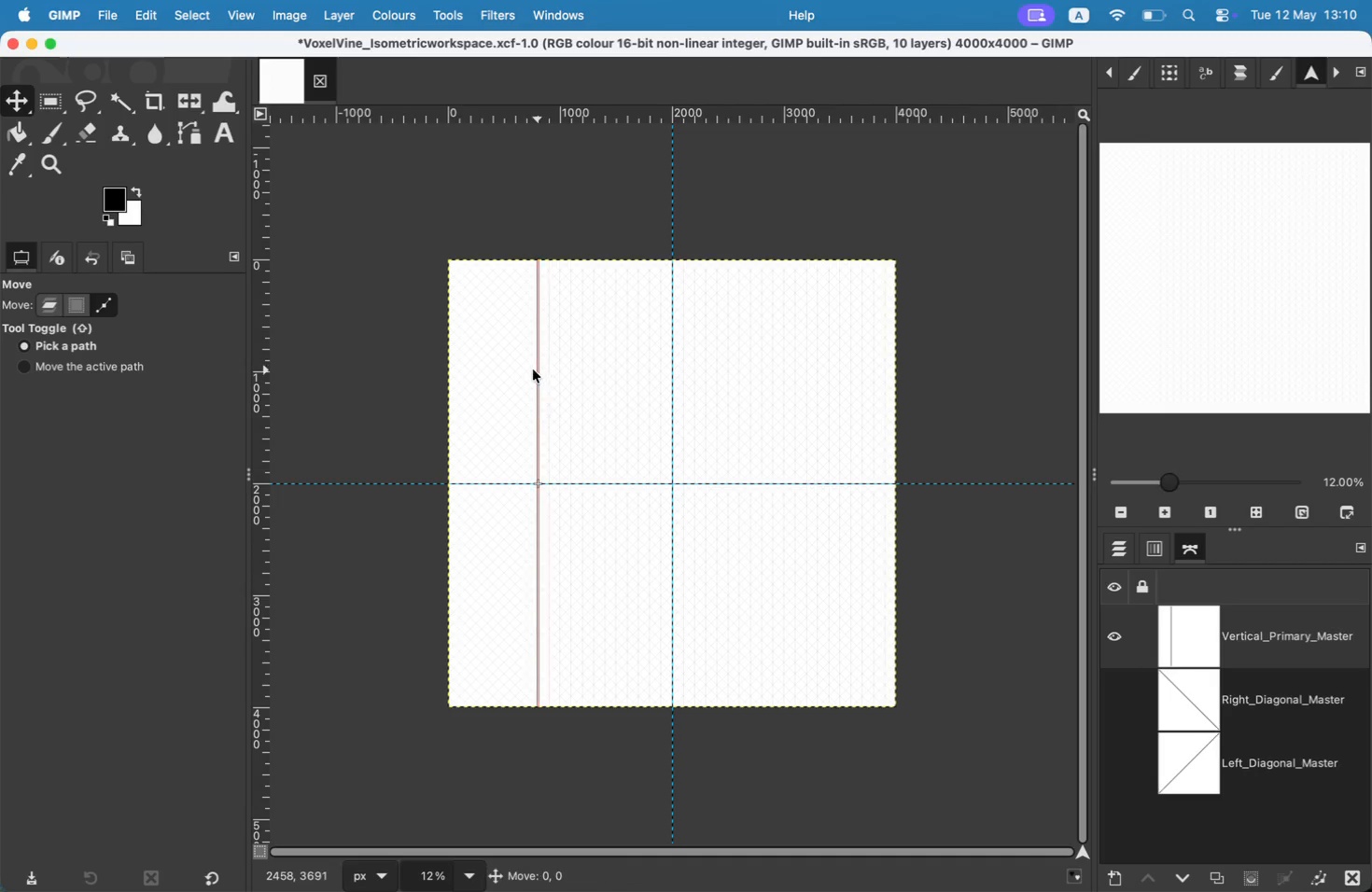 
left_click([152, 2])
 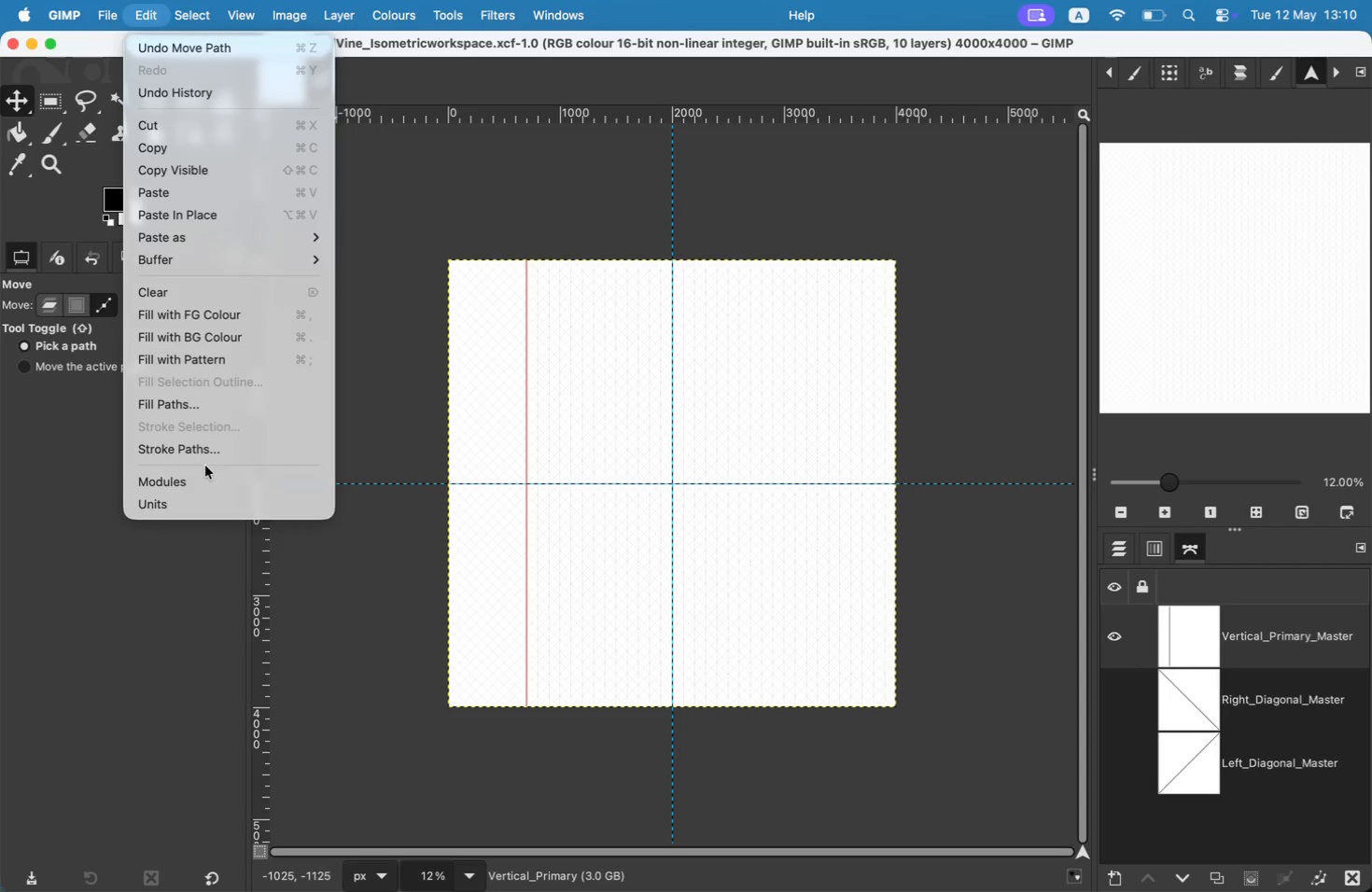 
left_click([208, 453])
 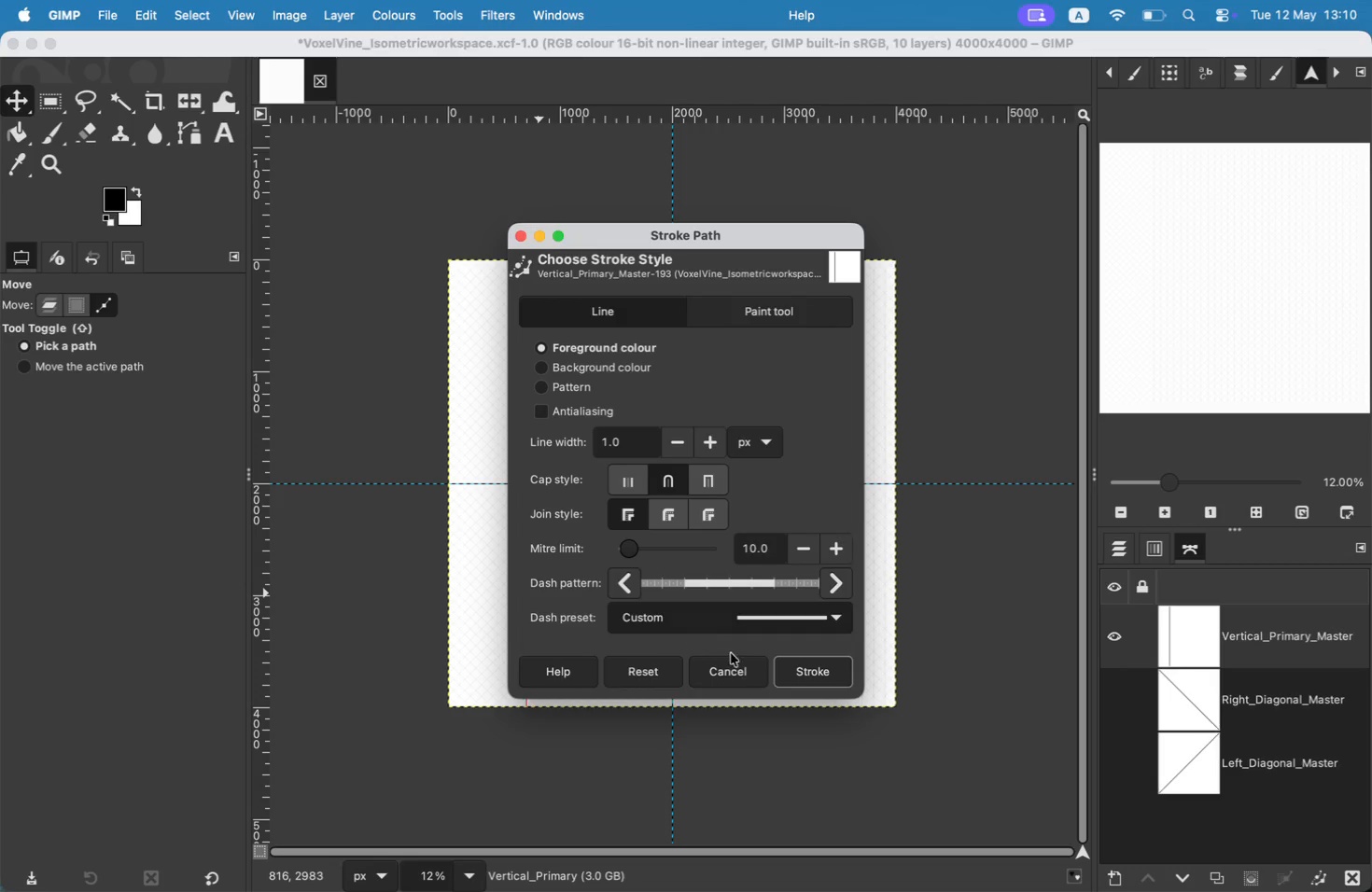 
left_click([777, 678])
 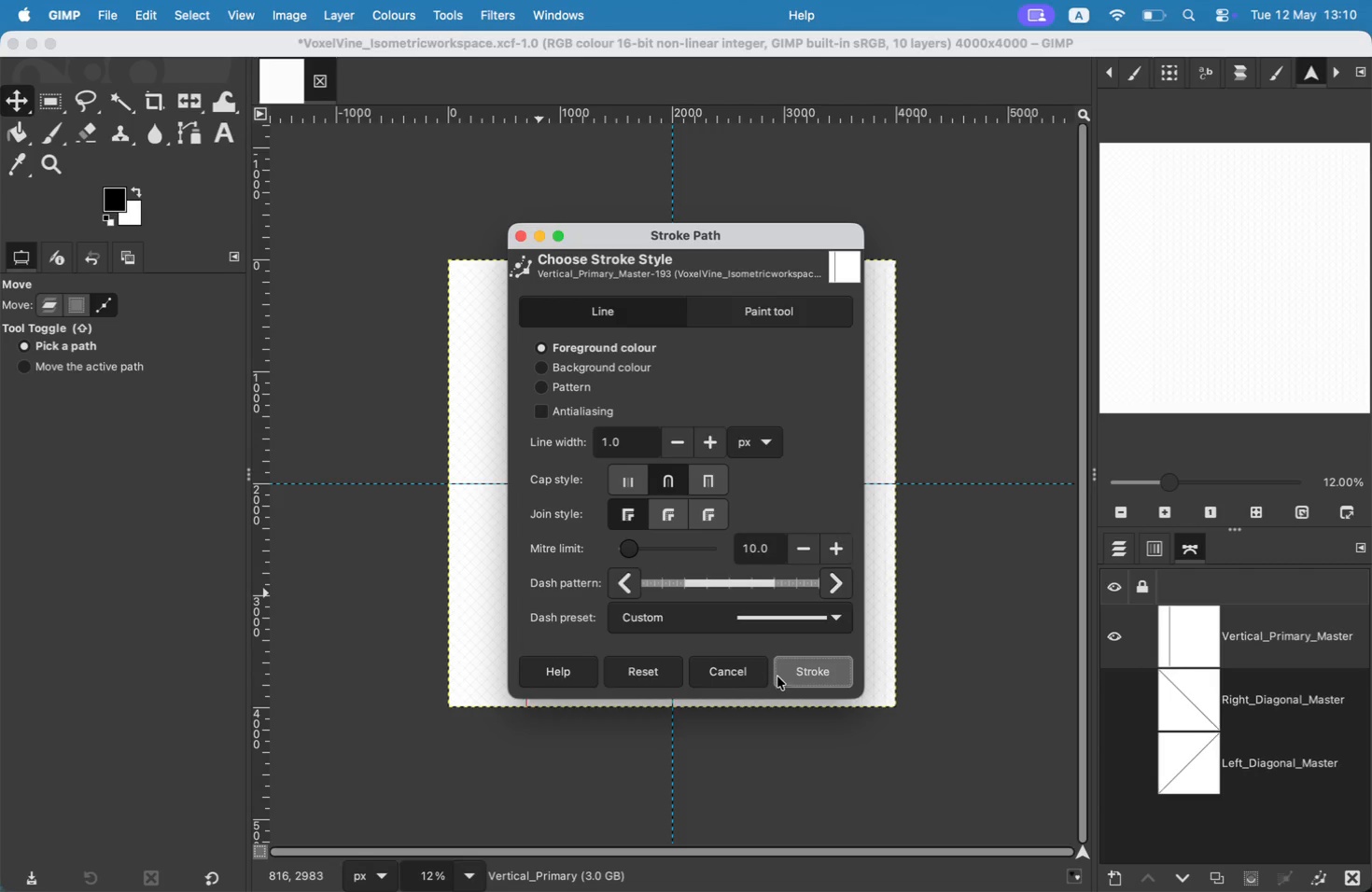 
left_click_drag(start_coordinate=[529, 396], to_coordinate=[521, 396])
 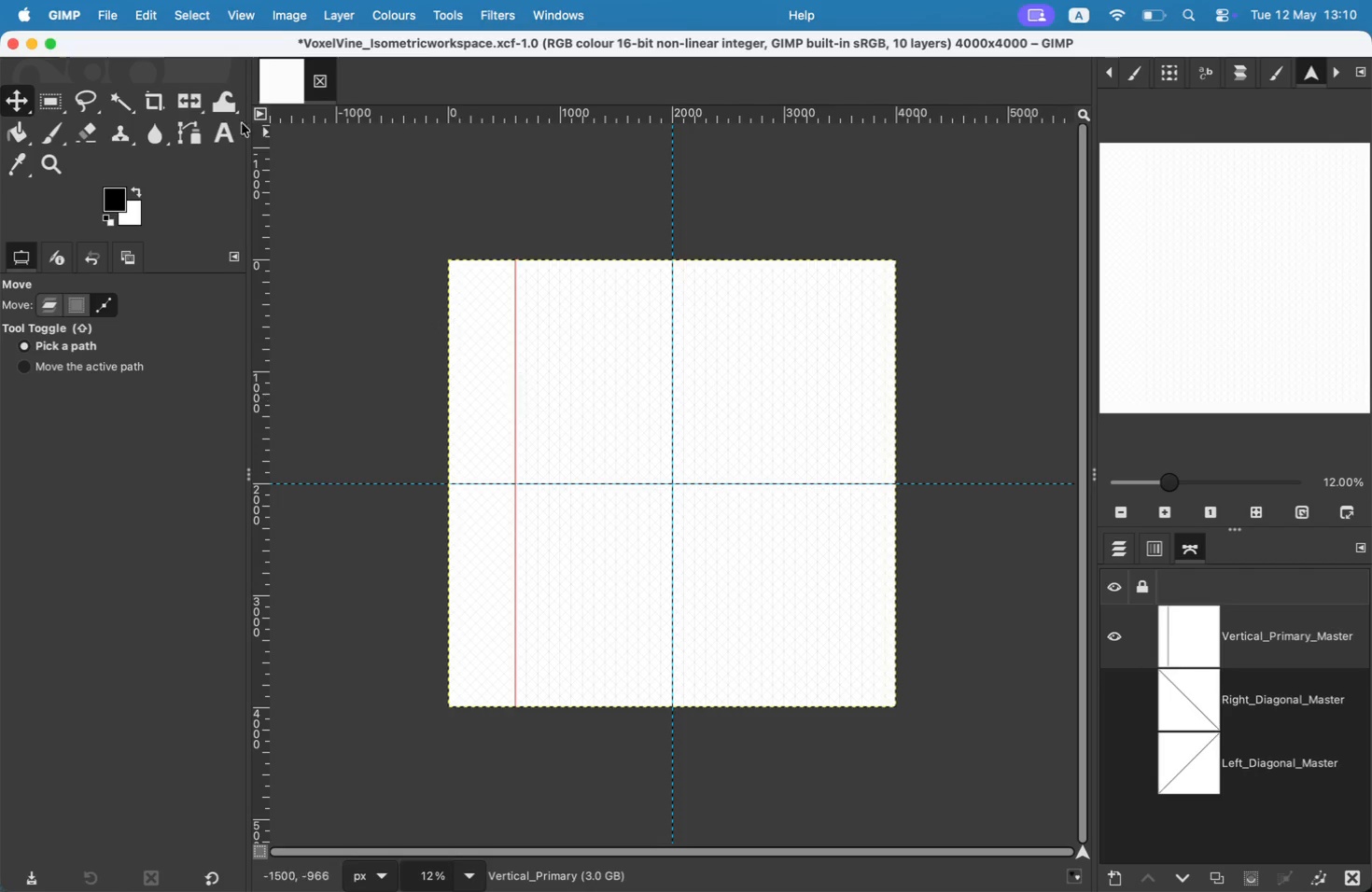 
left_click([133, 15])
 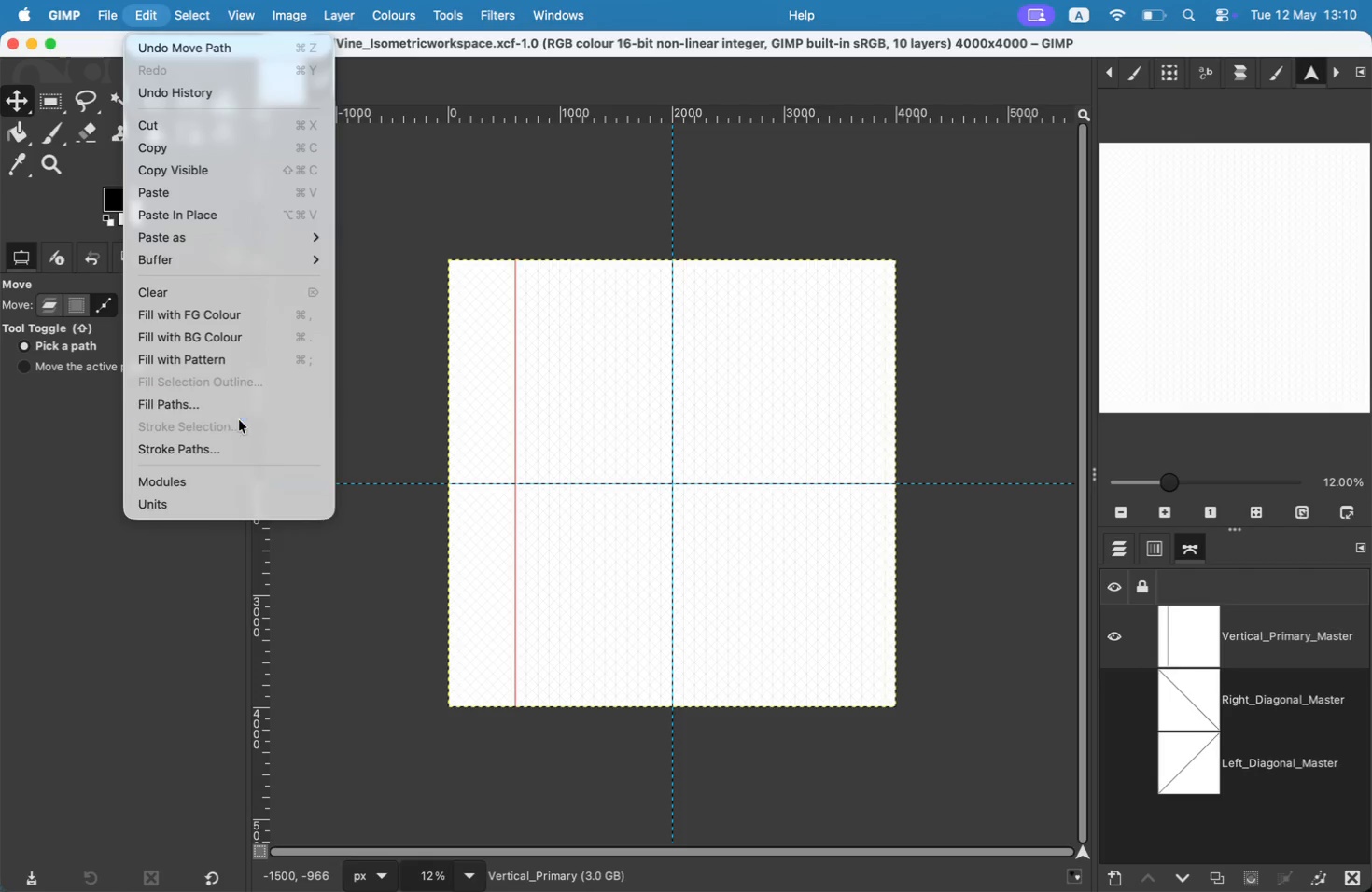 
left_click([246, 442])
 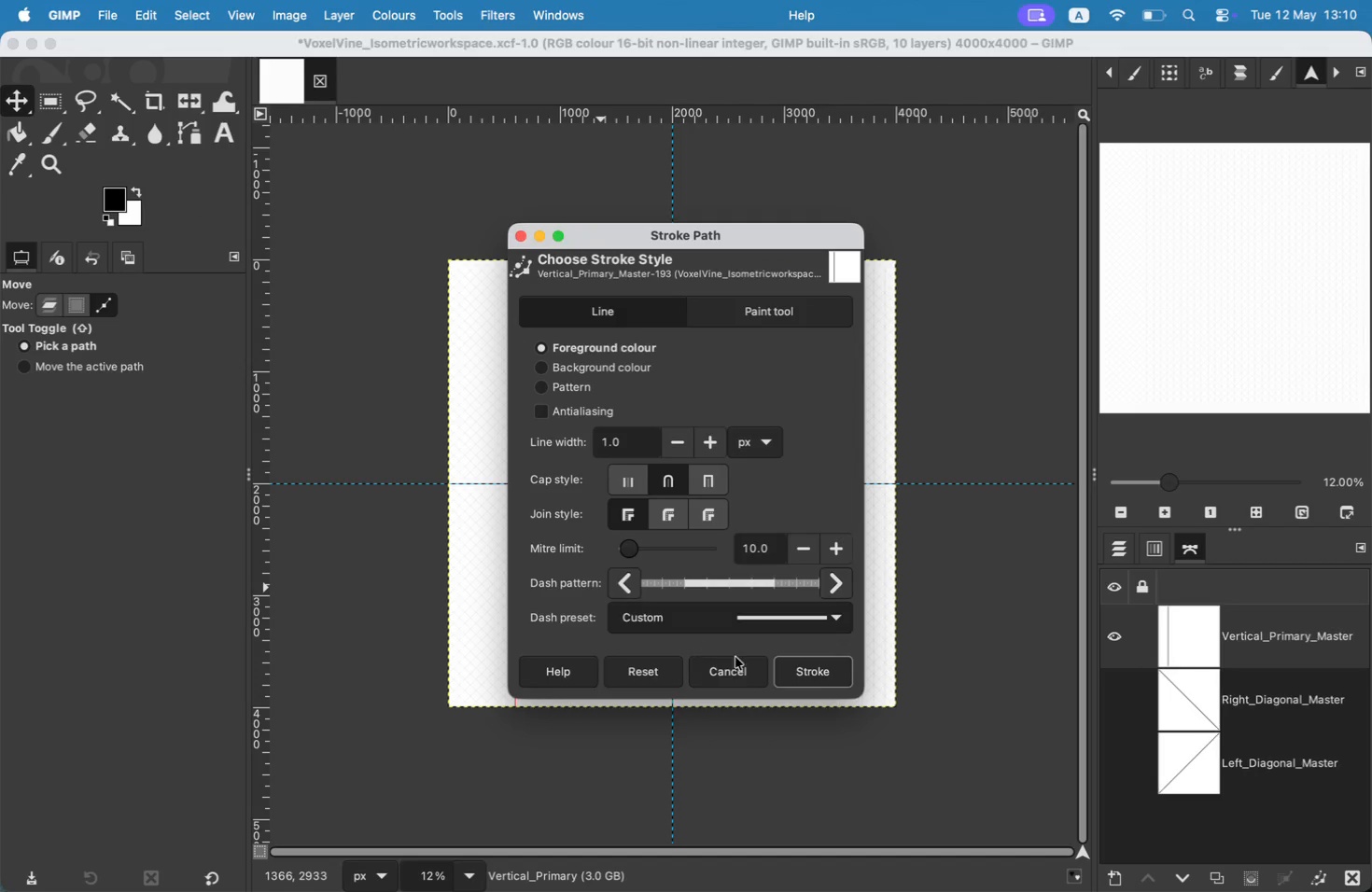 
left_click([790, 669])
 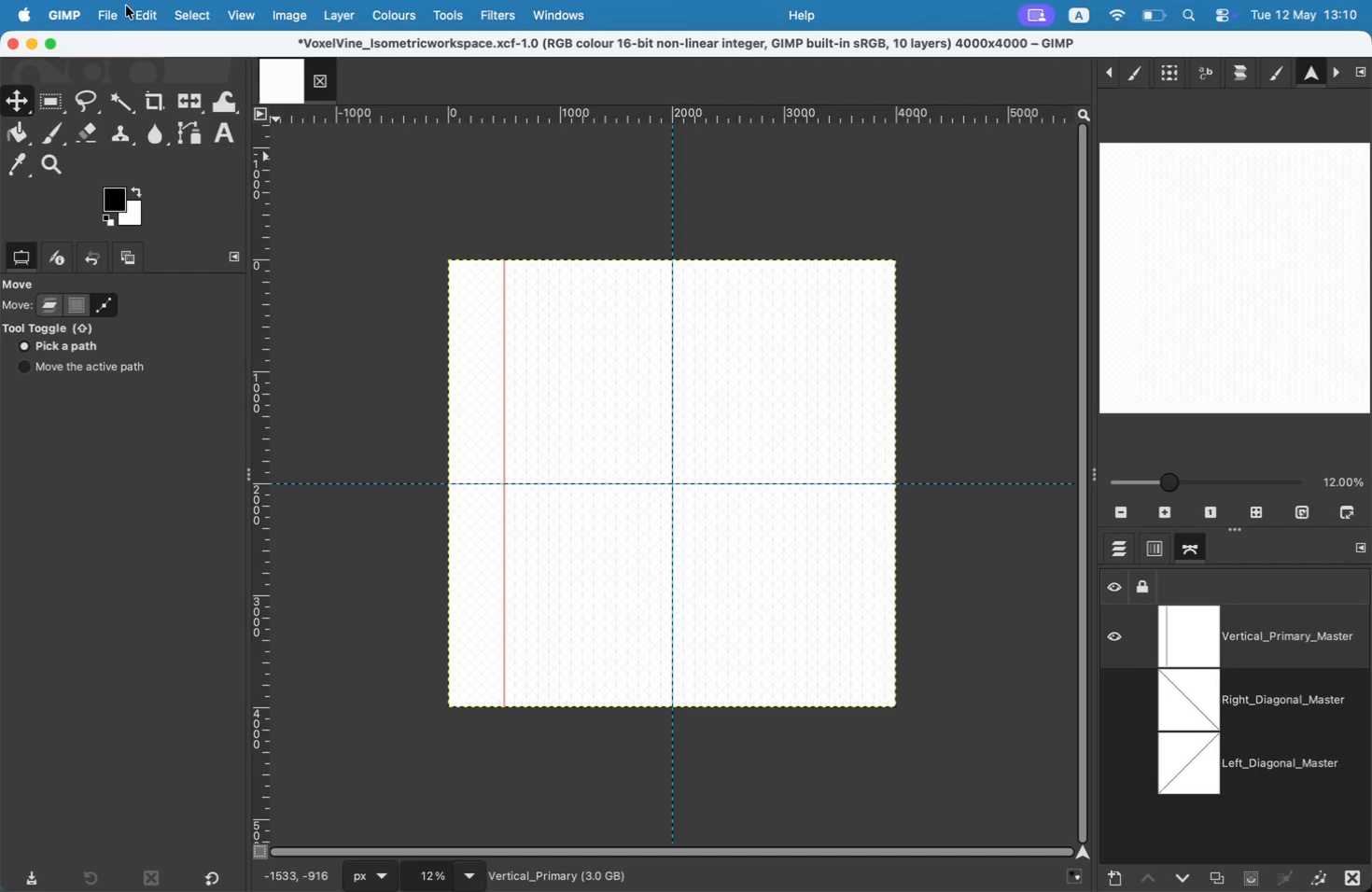 
left_click_drag(start_coordinate=[511, 442], to_coordinate=[502, 441])
 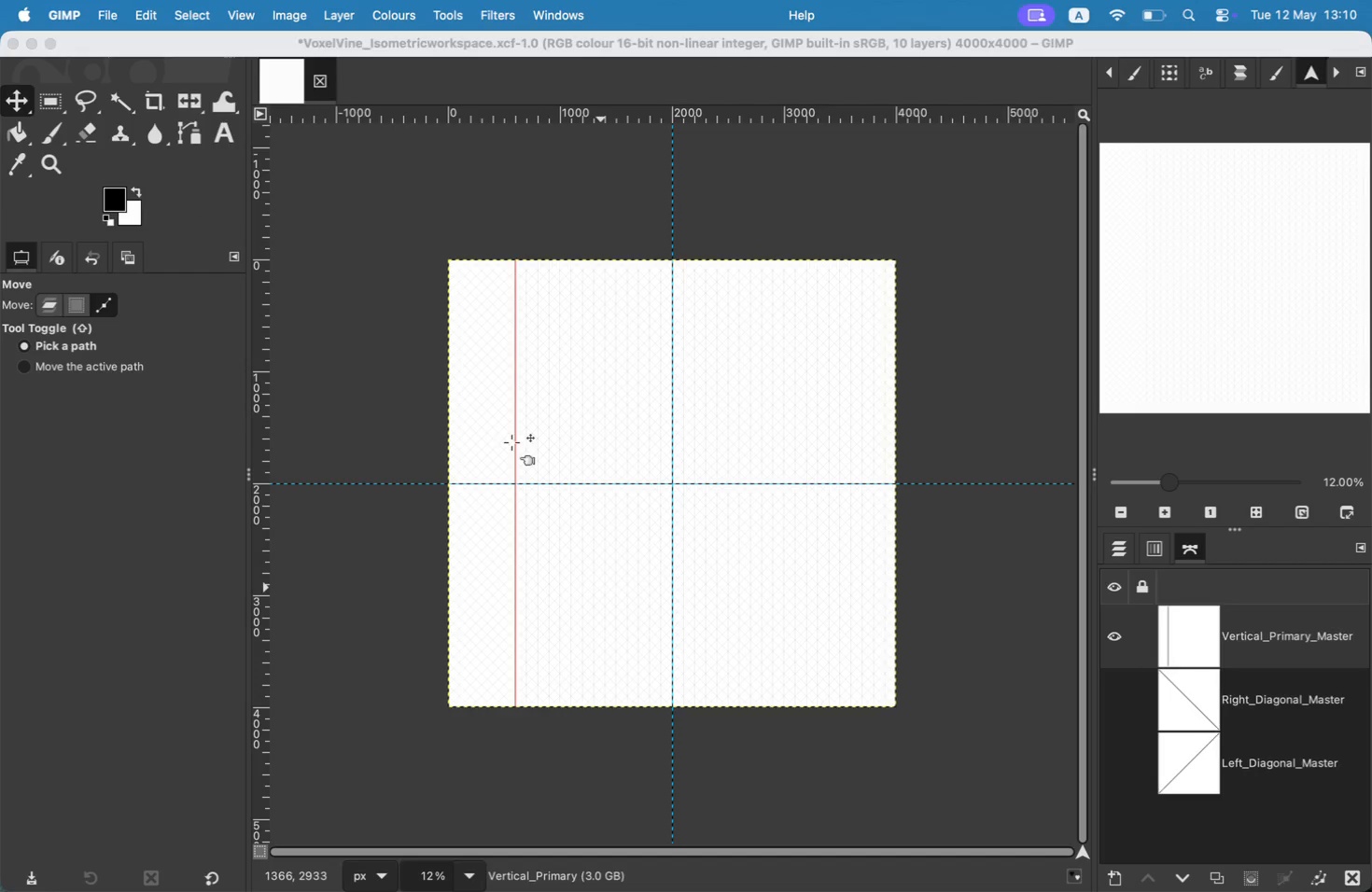 
left_click([209, 456])
 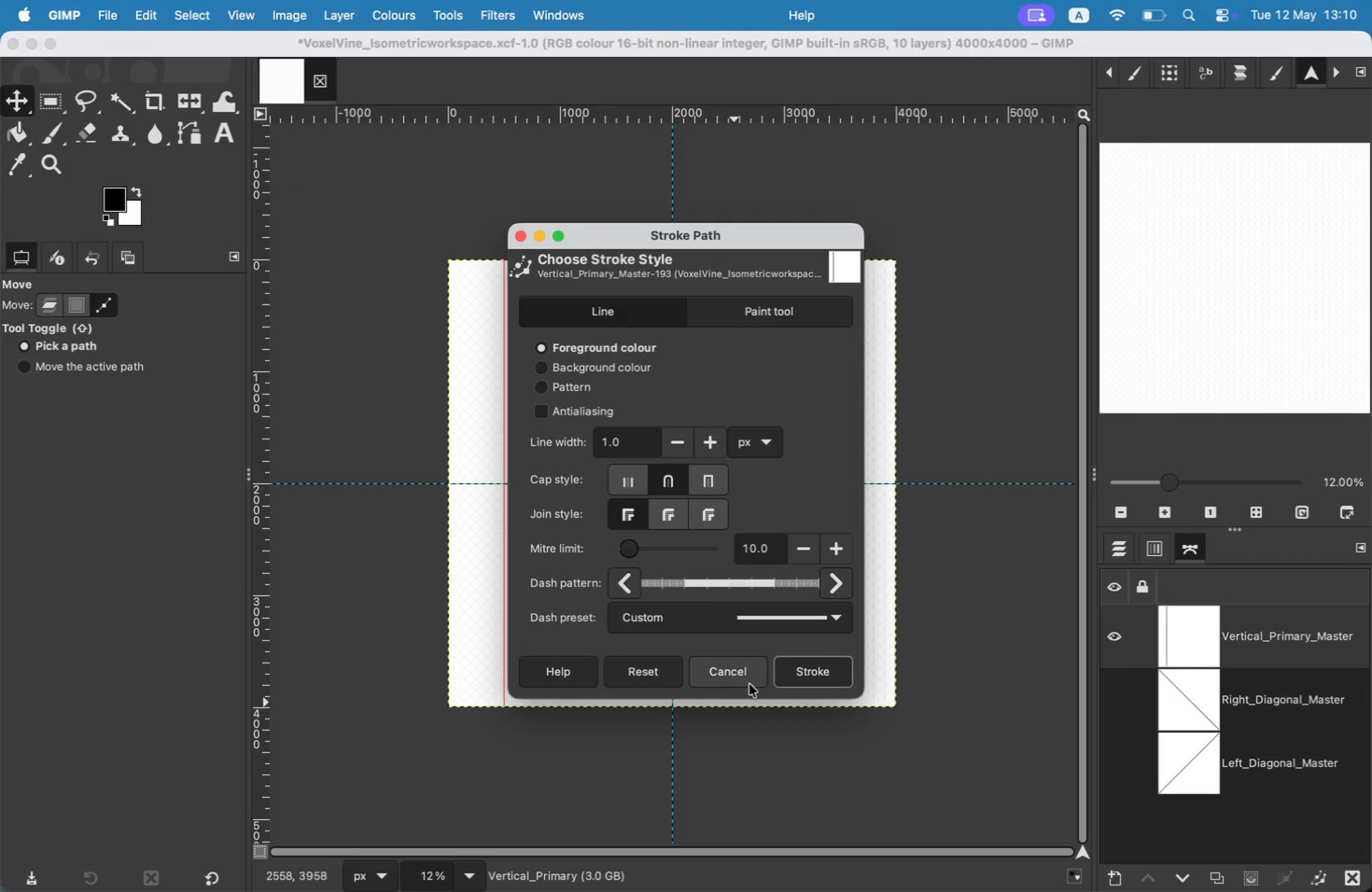 
left_click([798, 679])
 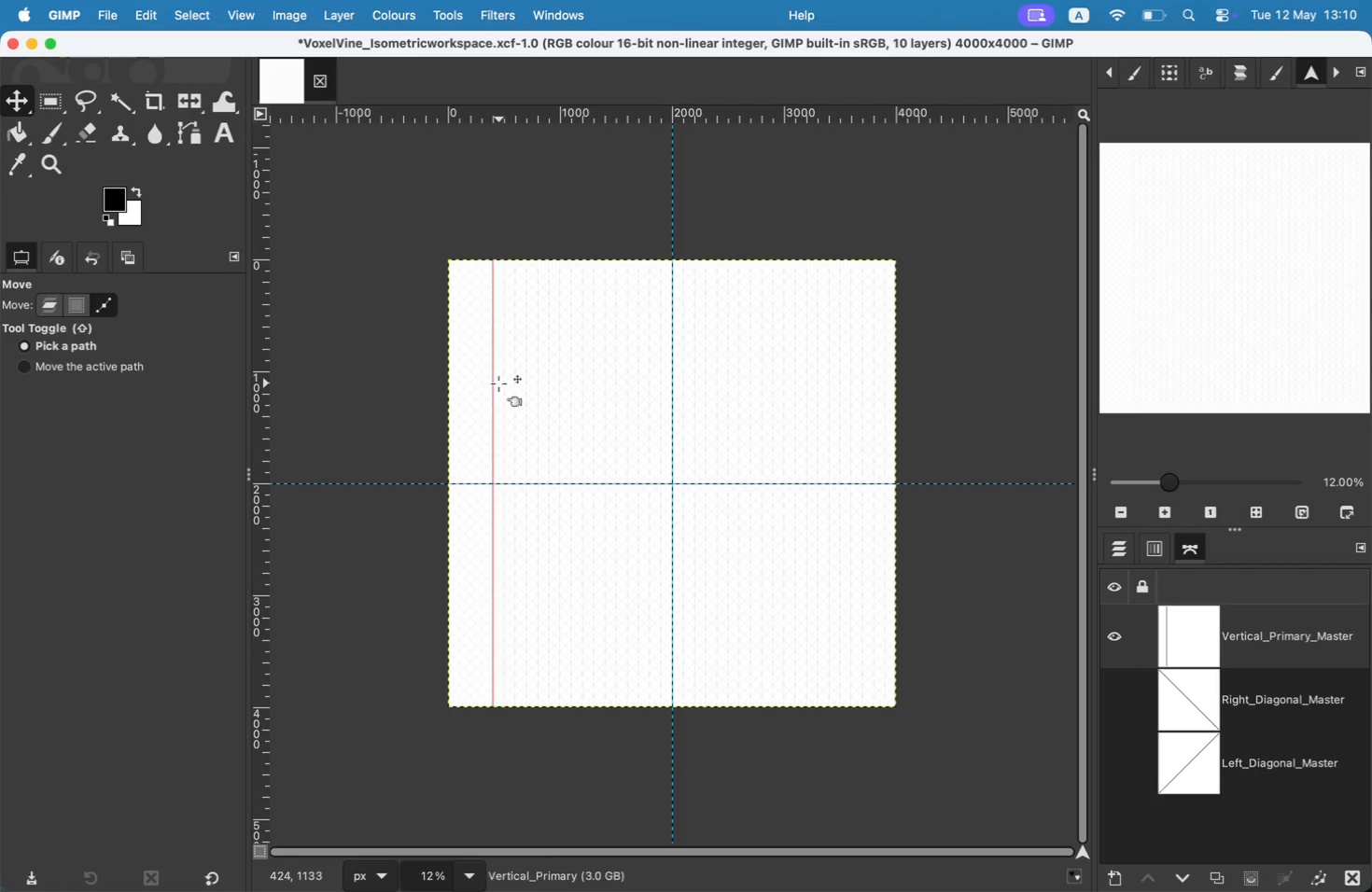 
left_click_drag(start_coordinate=[507, 386], to_coordinate=[499, 383])
 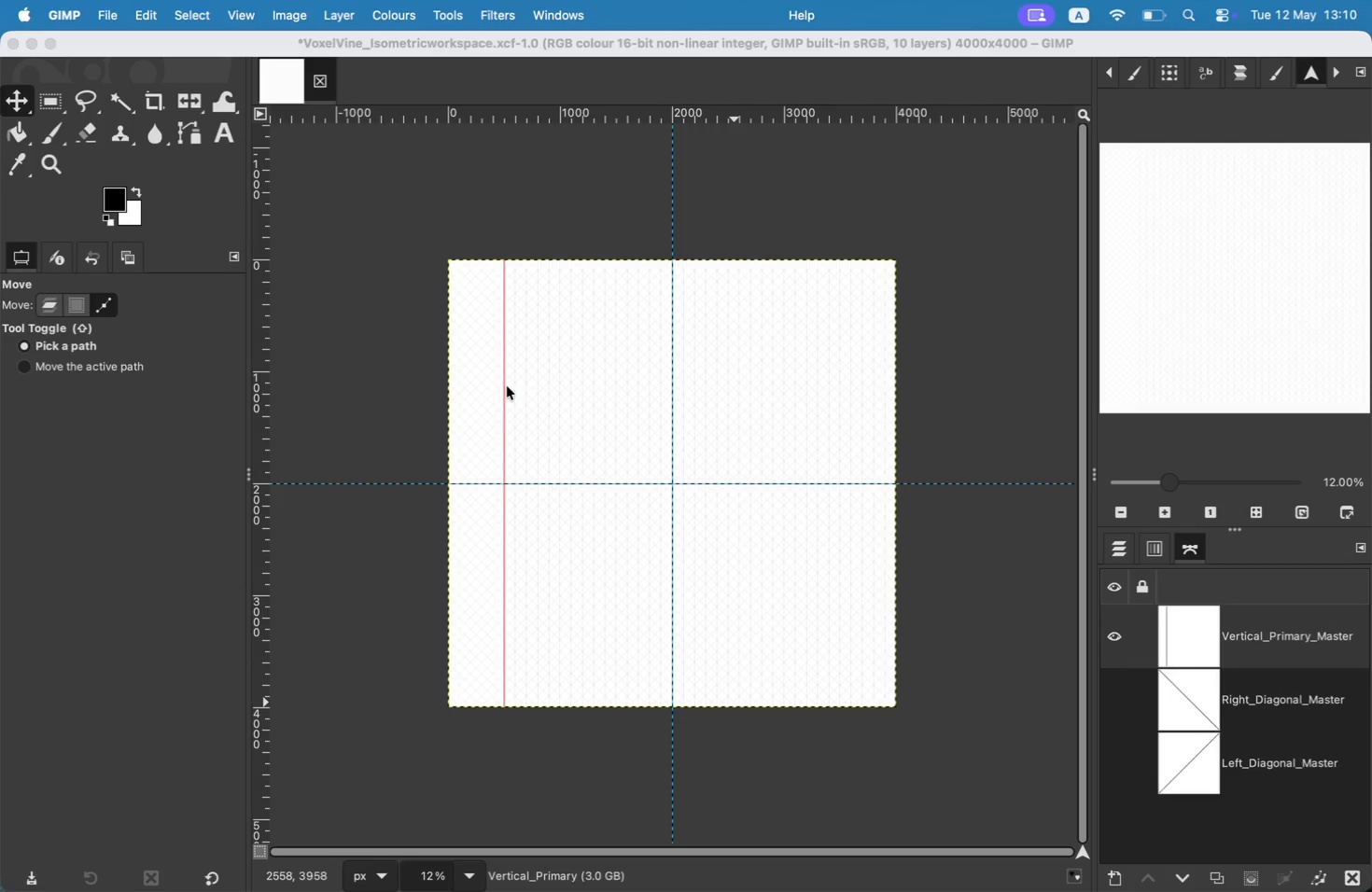 
left_click([154, 1])
 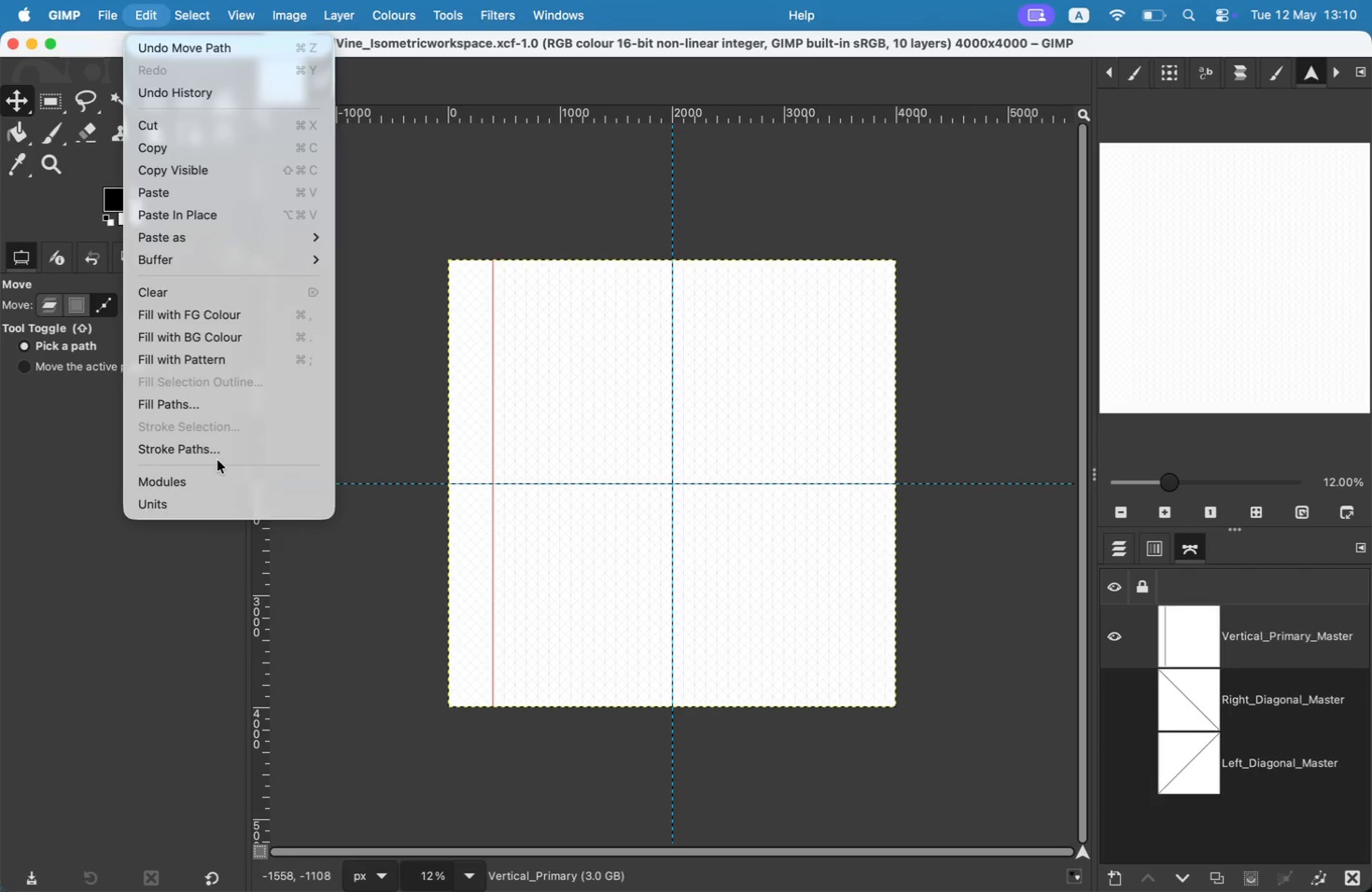 
double_click([219, 456])
 